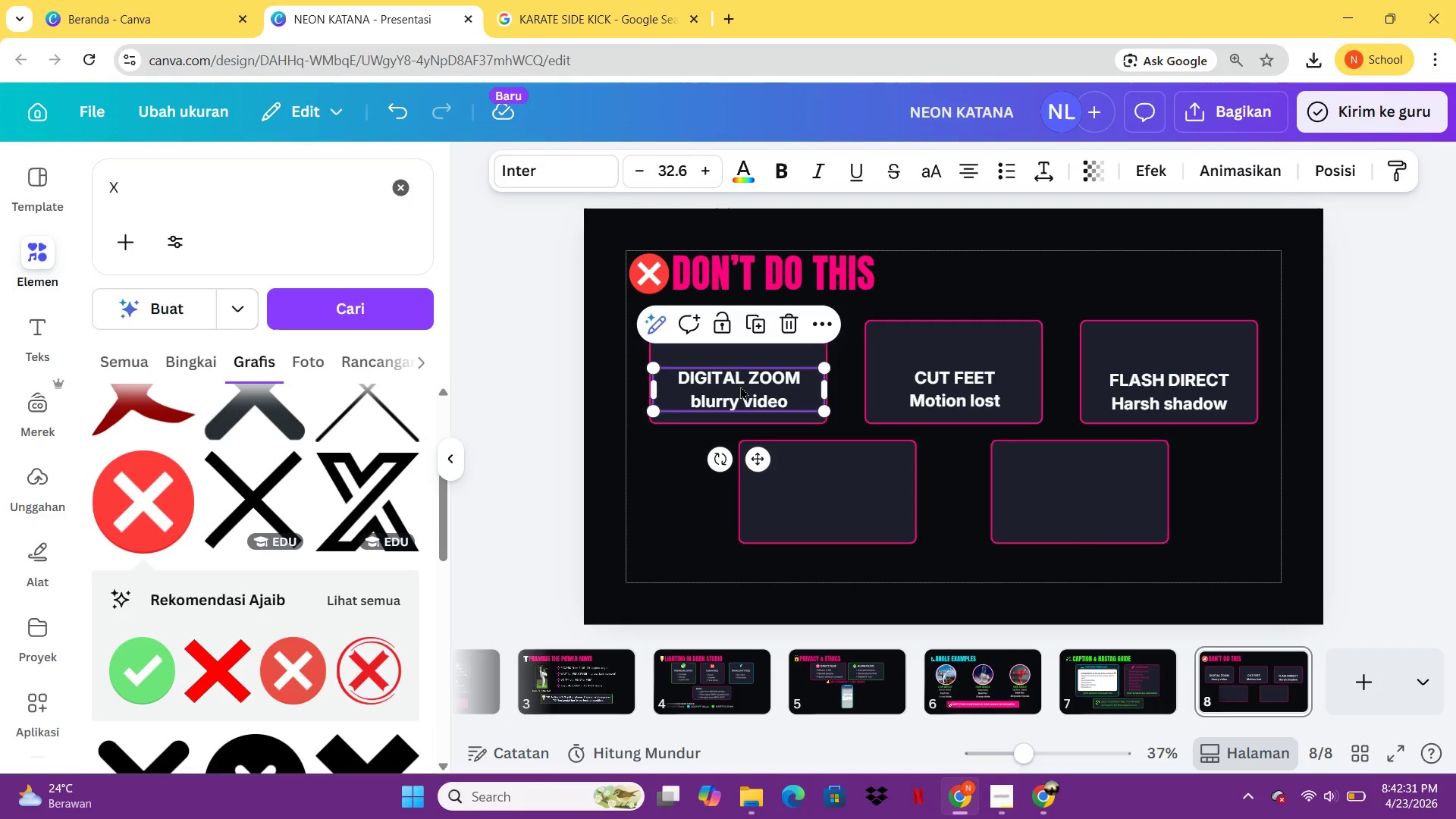 
key(ArrowLeft)
 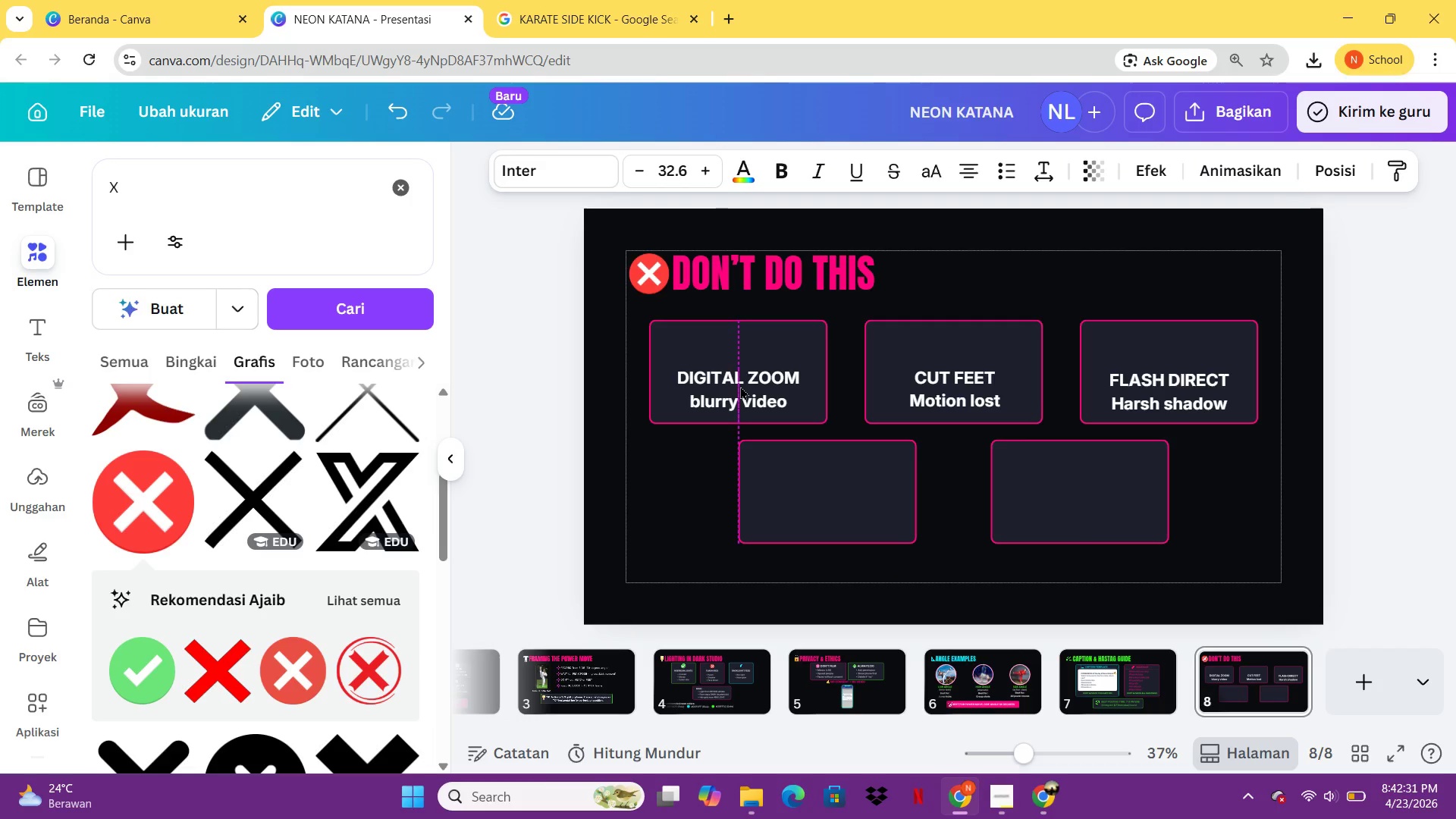 
key(ArrowLeft)
 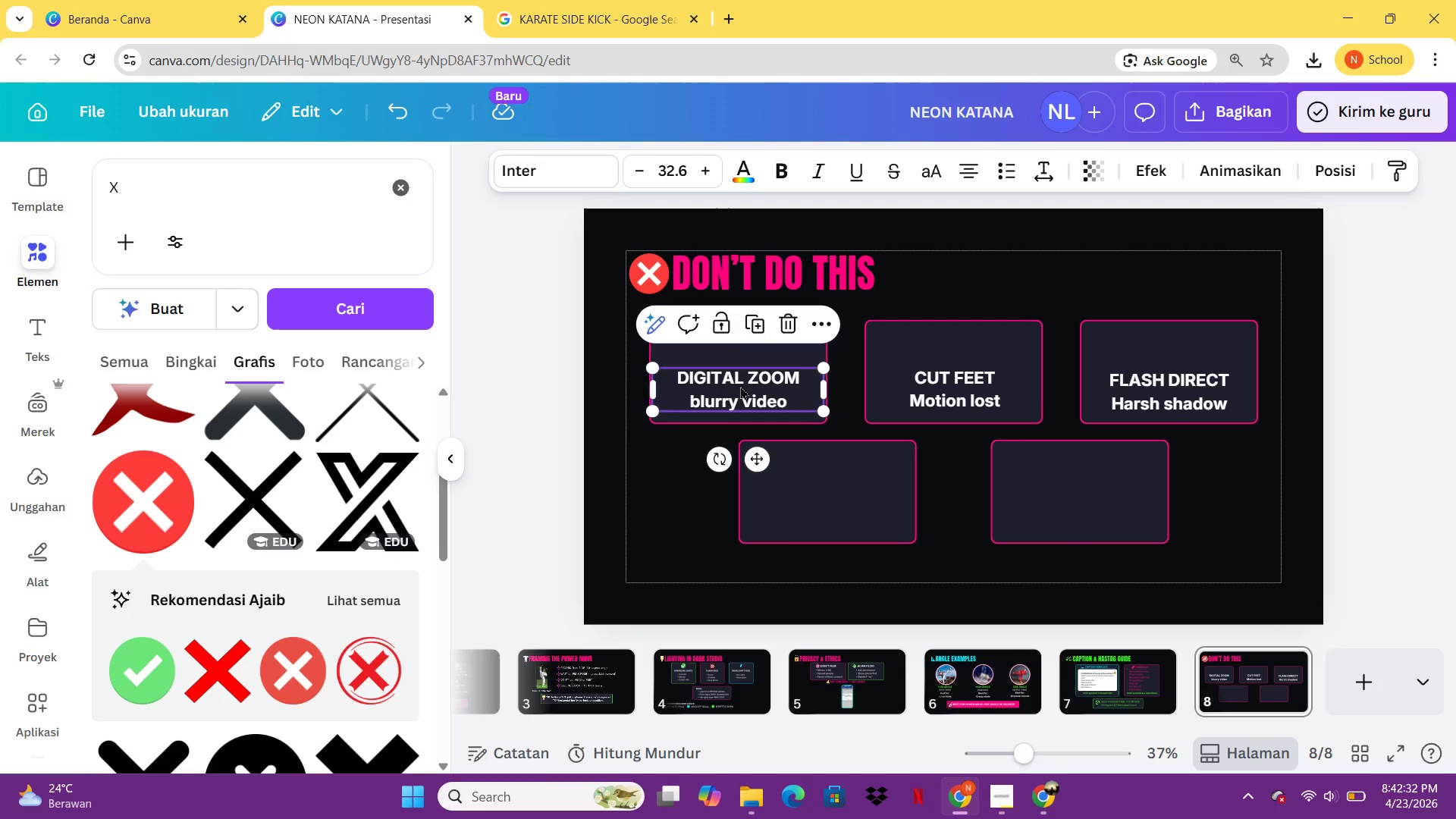 
left_click([740, 386])
 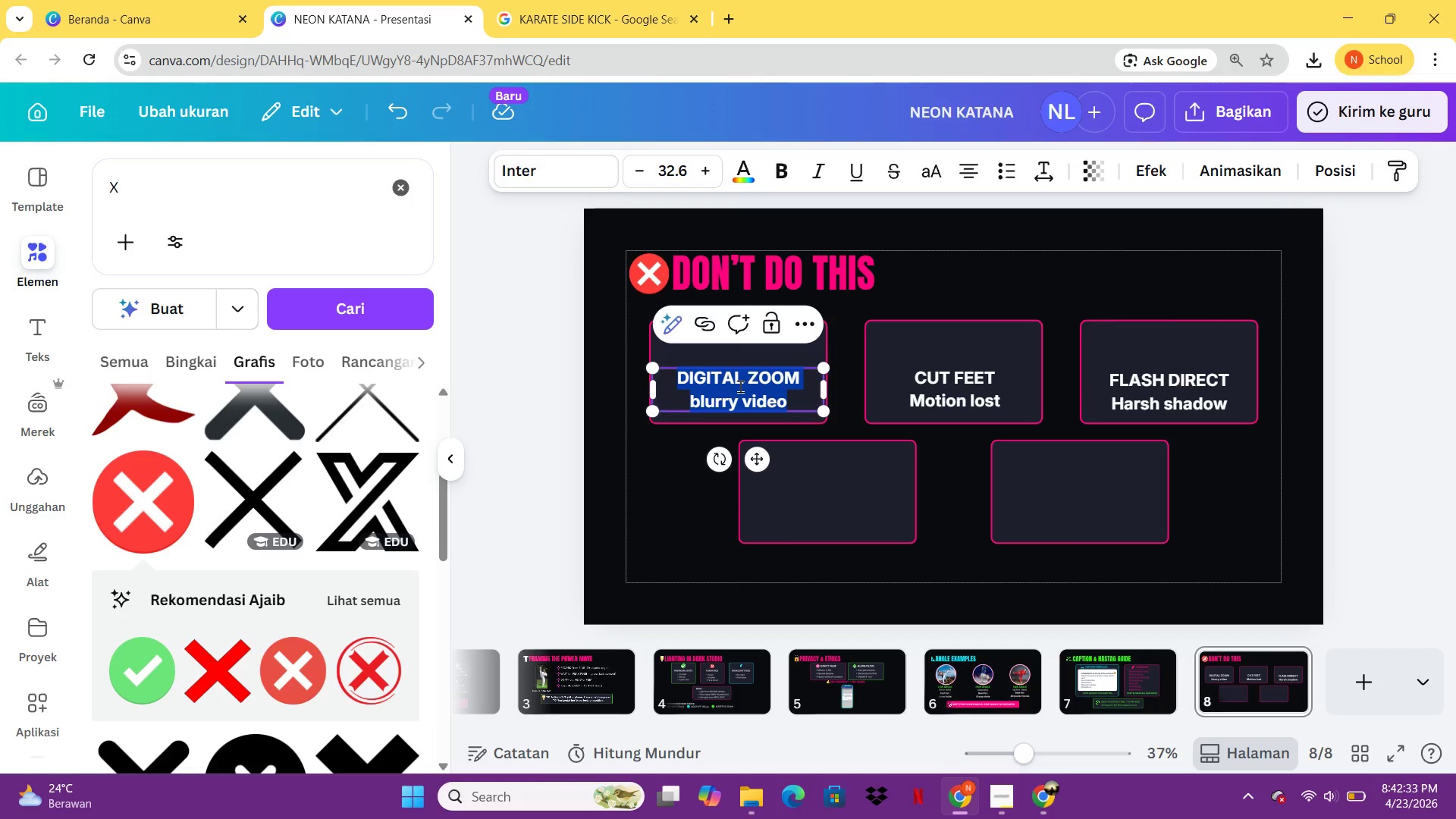 
key(Control+C)
 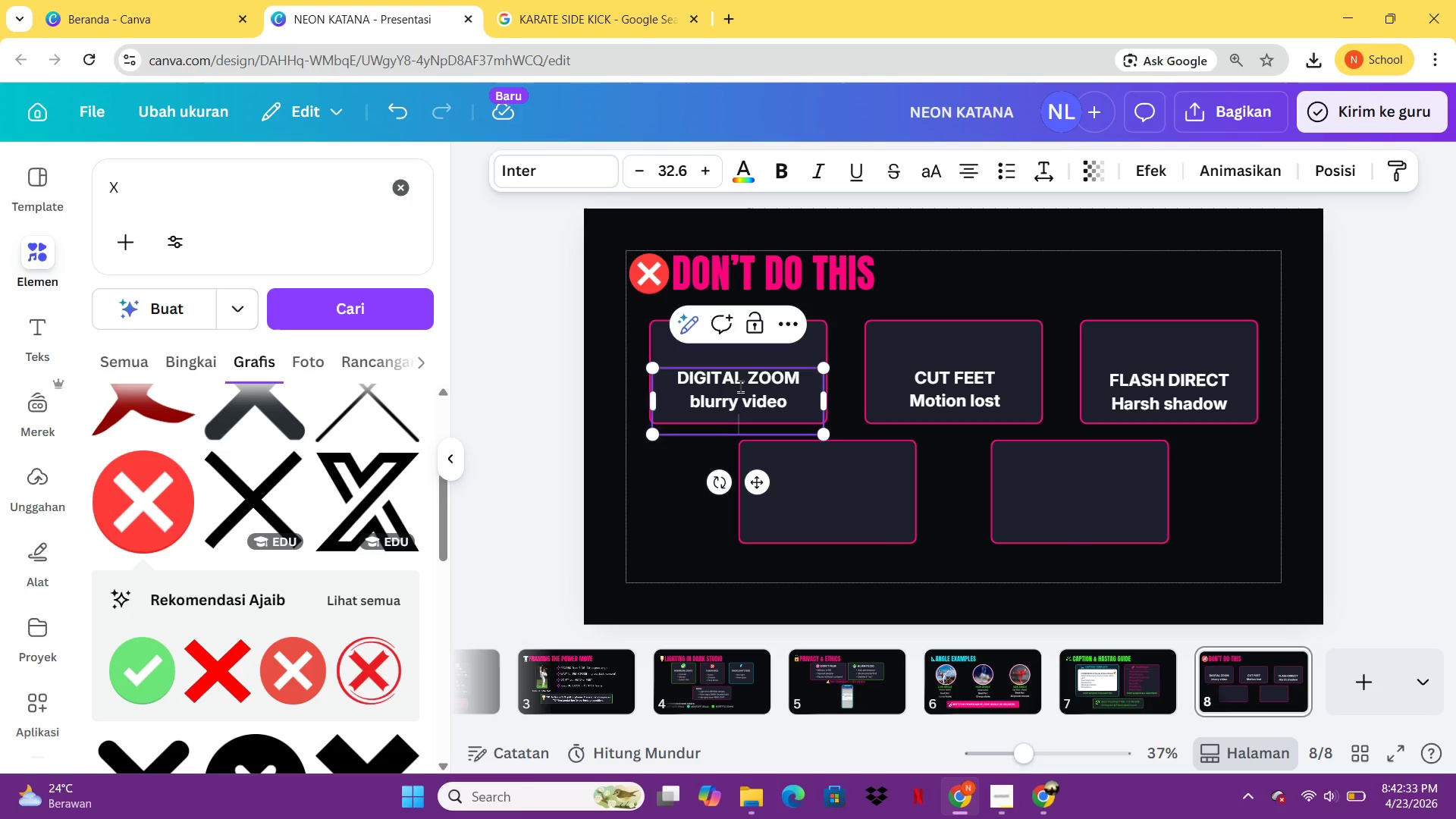 
key(Control+V)
 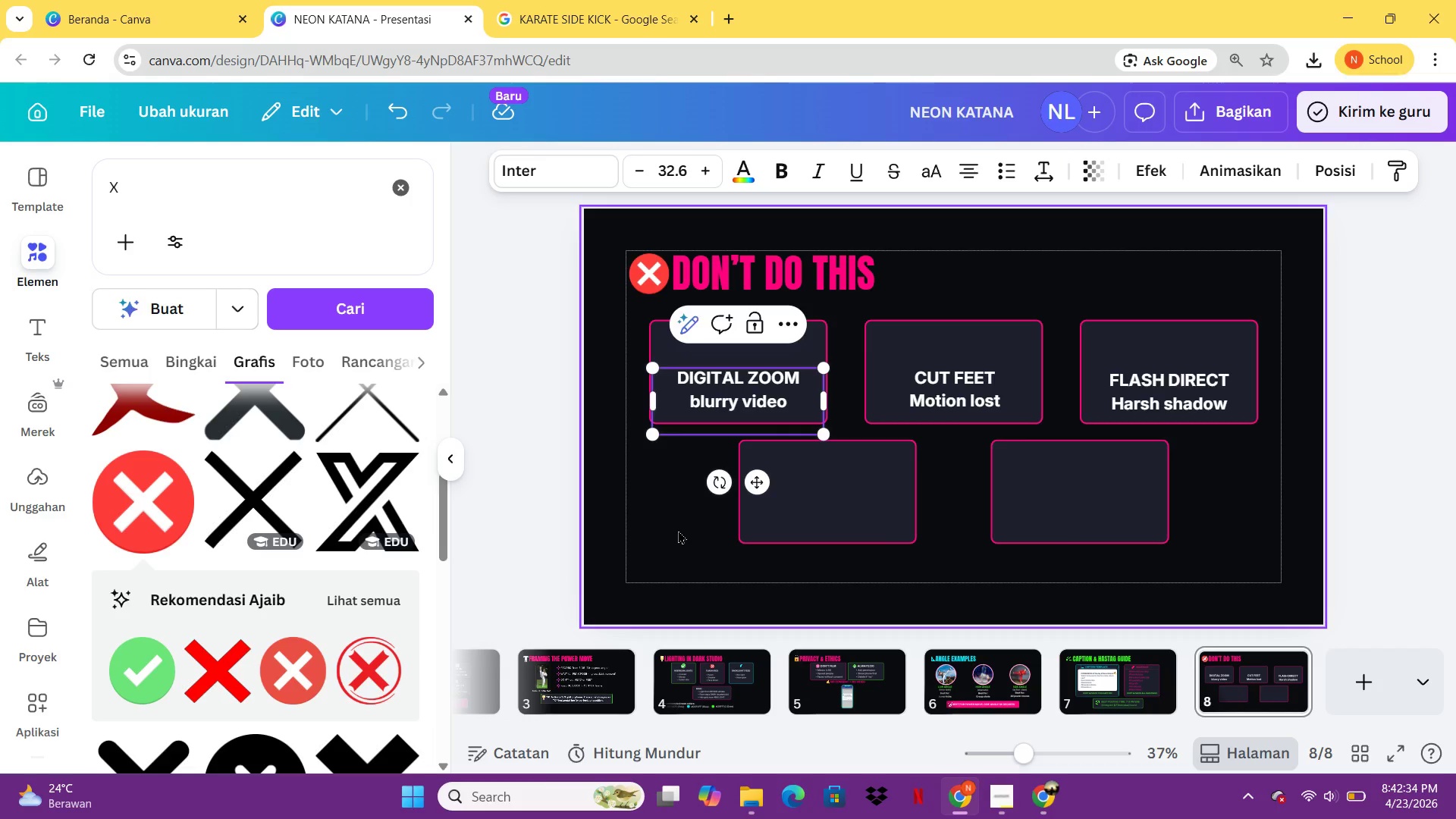 
key(Backspace)
 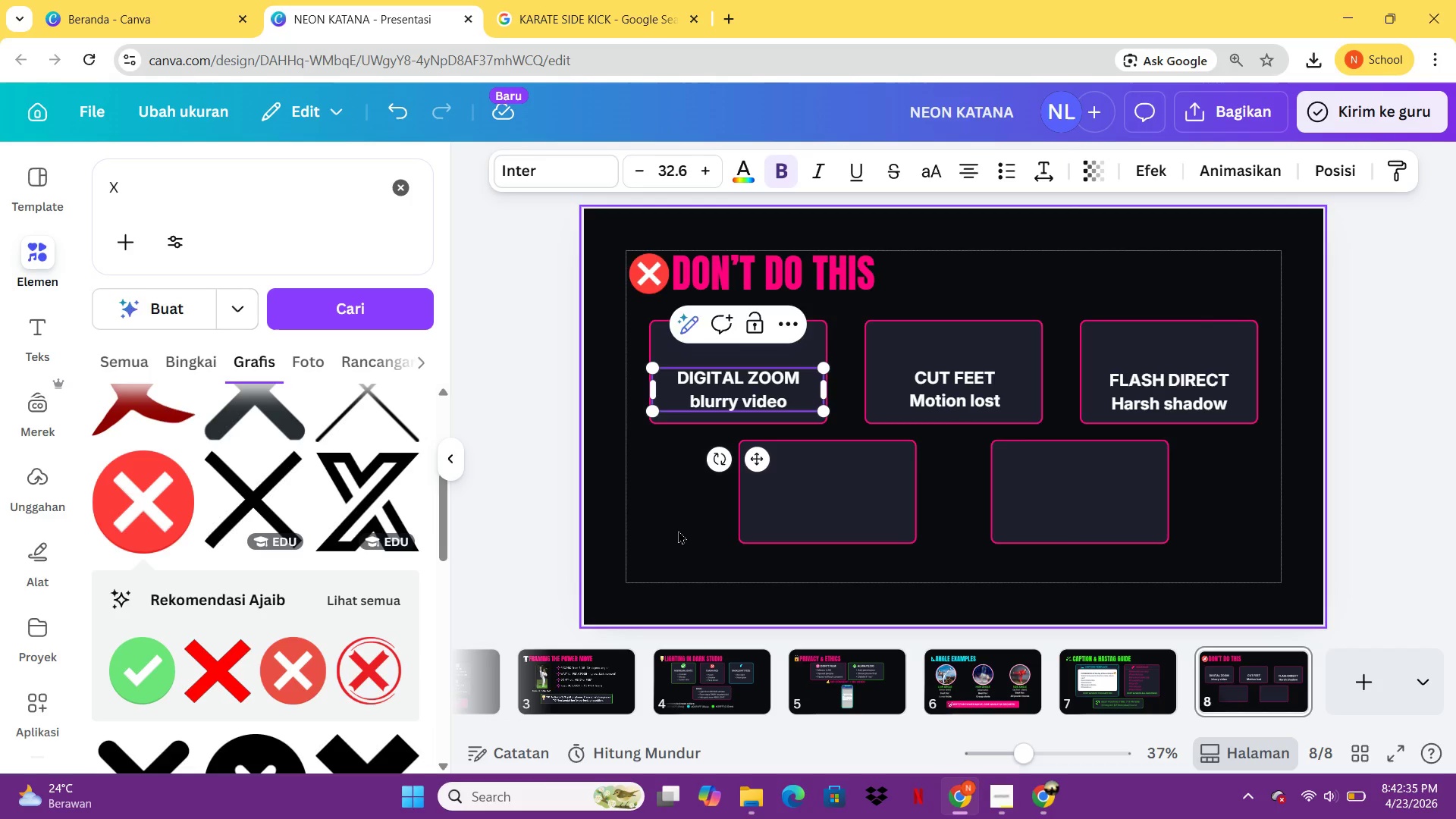 
left_click([678, 530])
 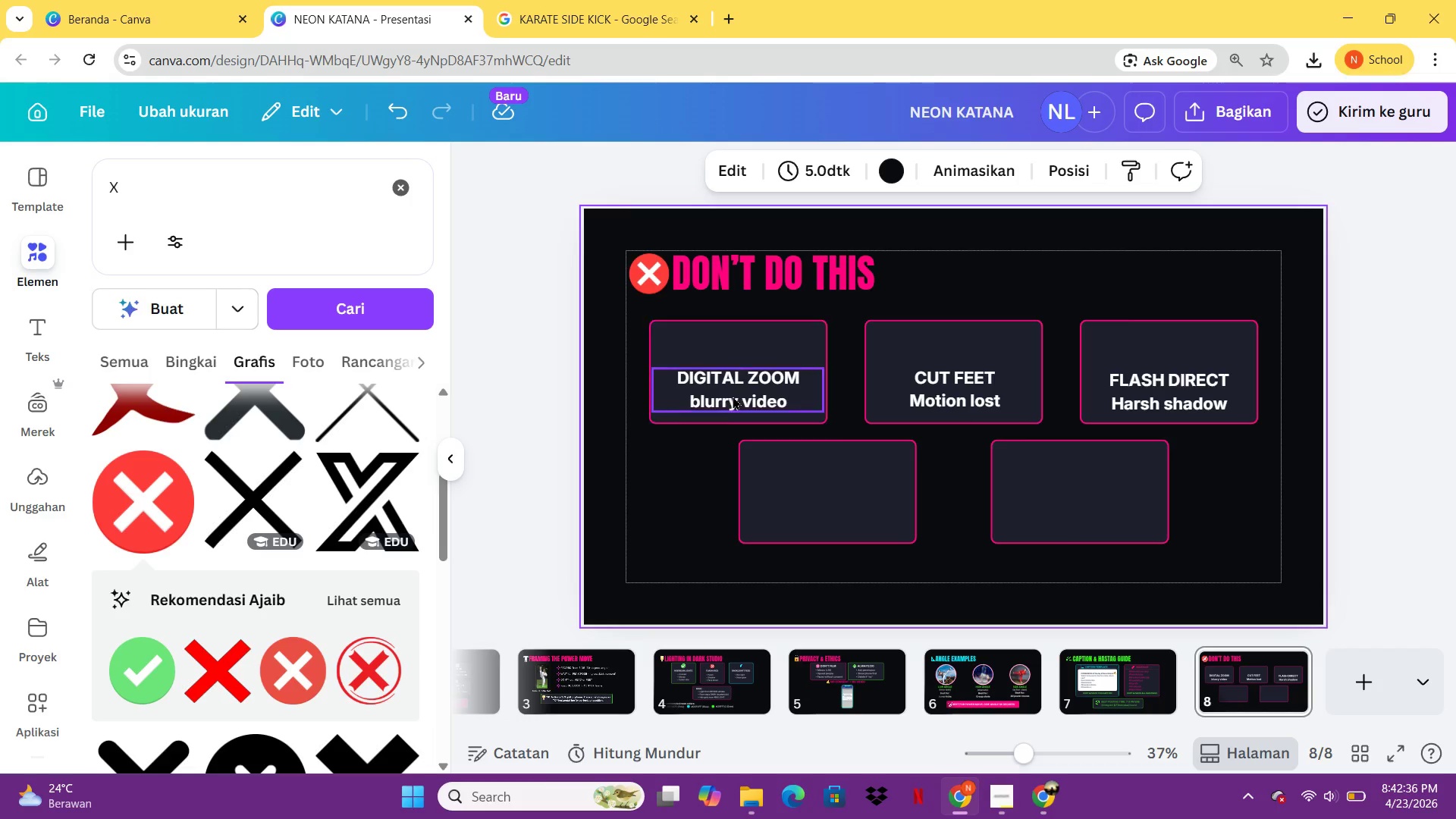 
left_click([733, 395])
 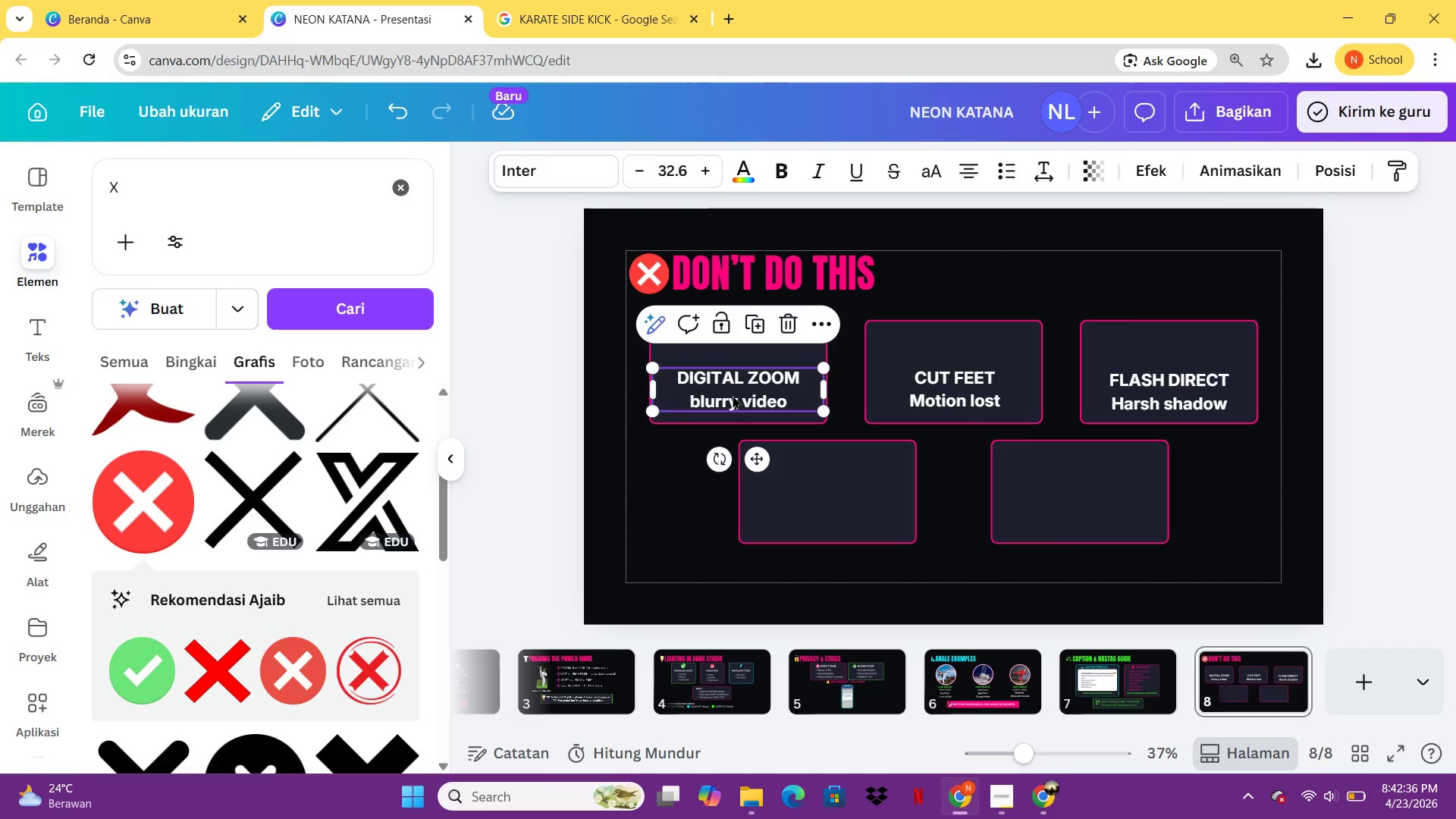 
key(Control+C)
 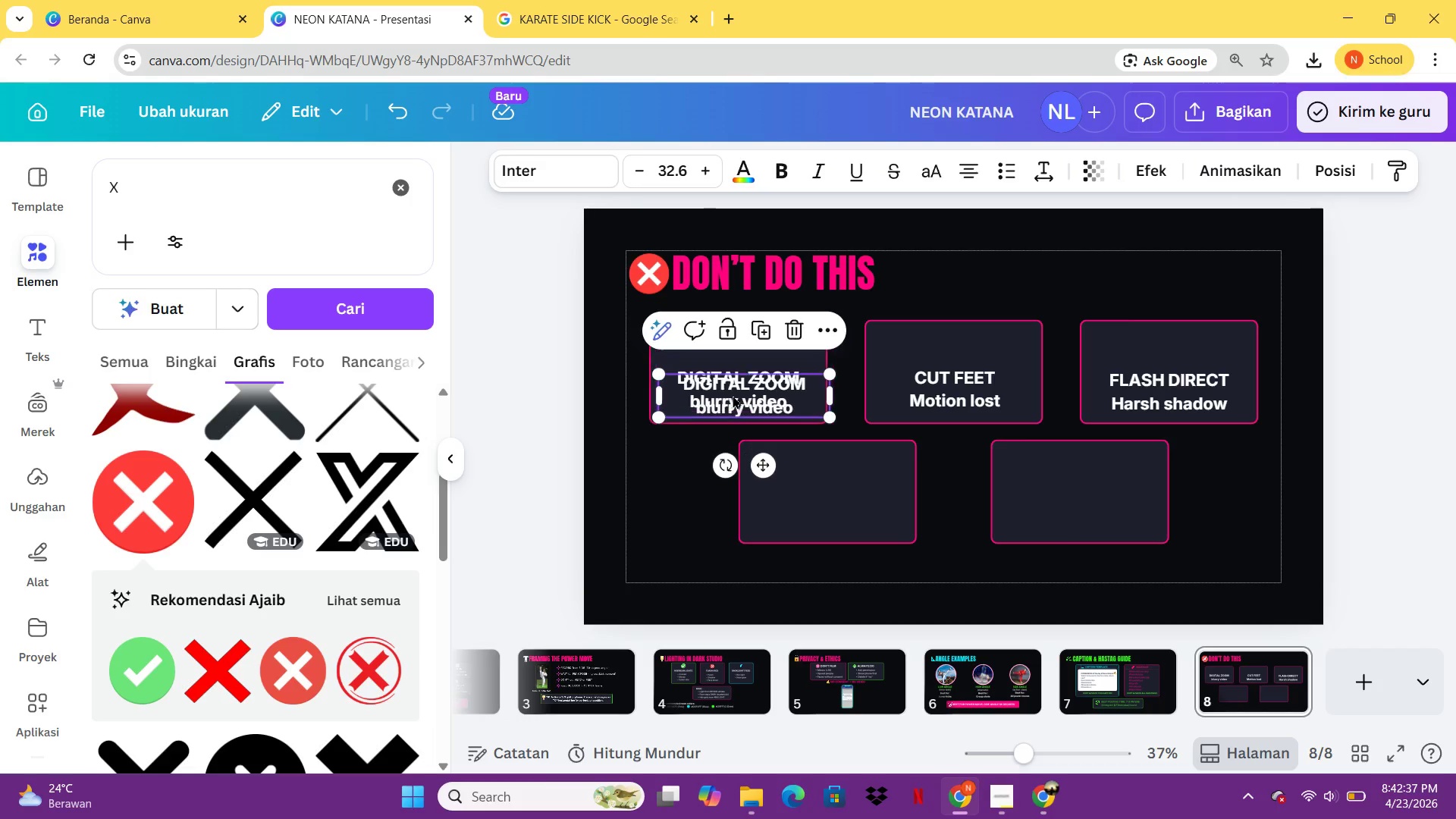 
key(Control+V)
 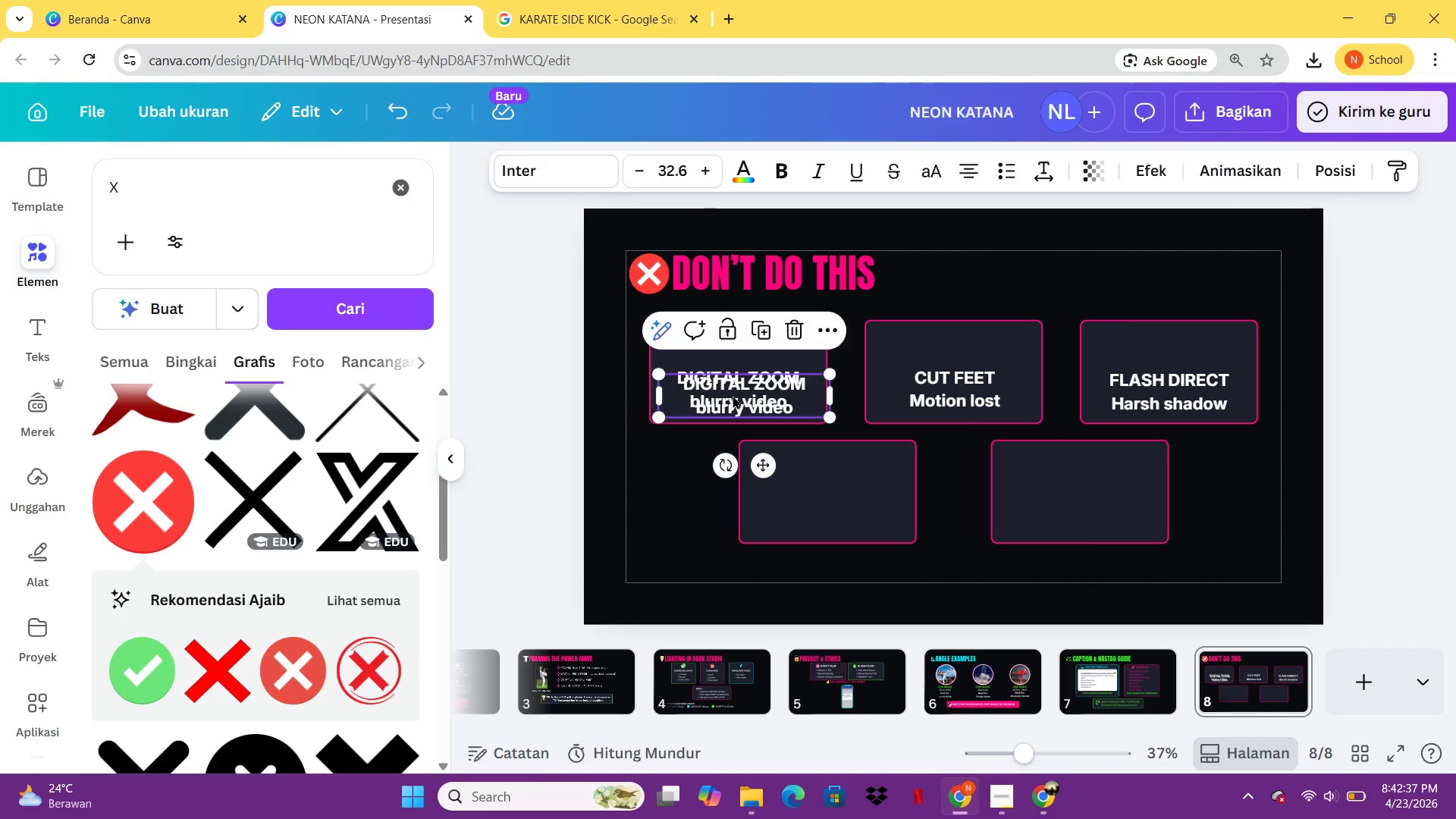 
left_click_drag(start_coordinate=[733, 395], to_coordinate=[821, 510])
 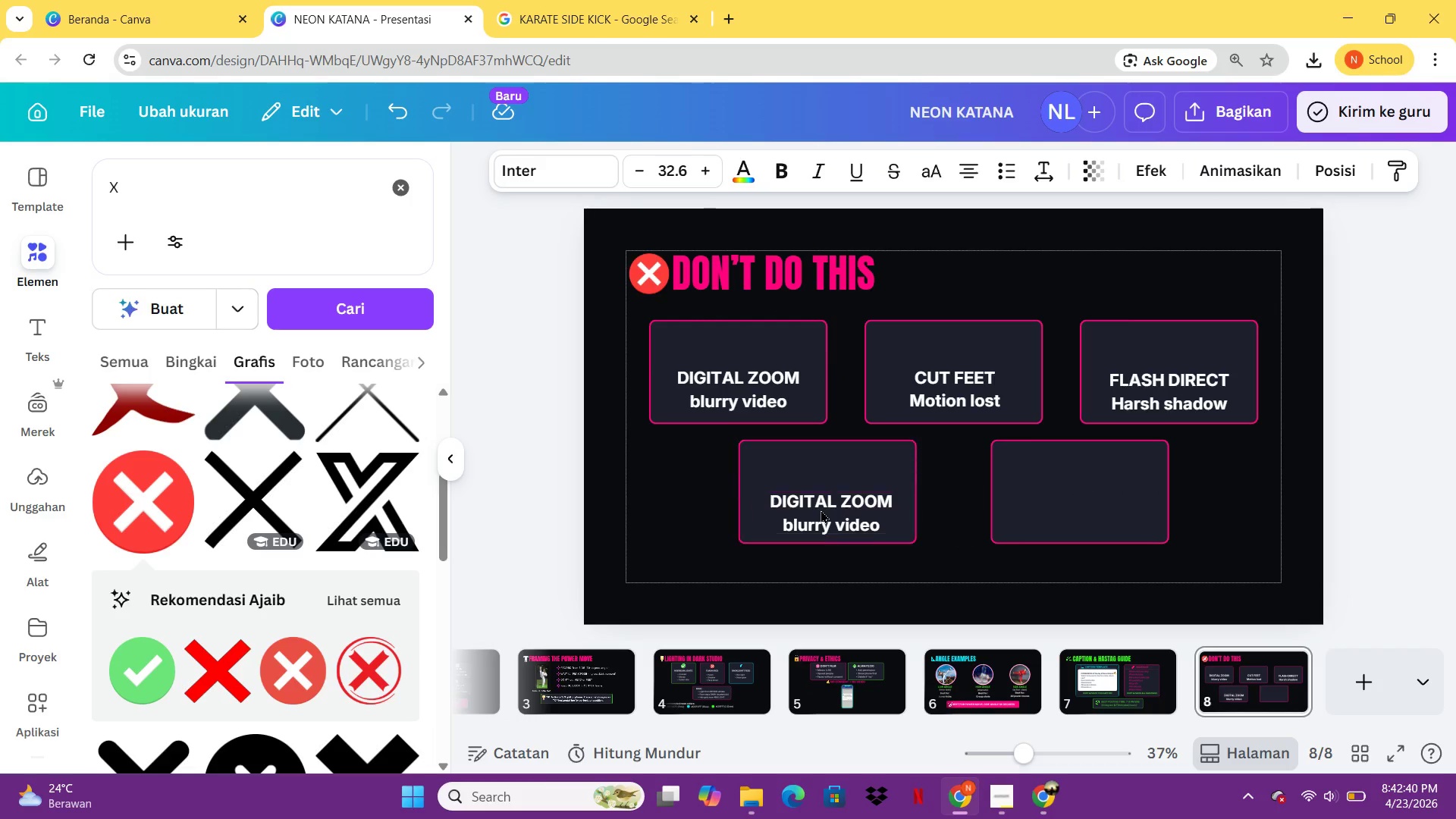 
hold_key(key=ArrowUp, duration=0.89)
 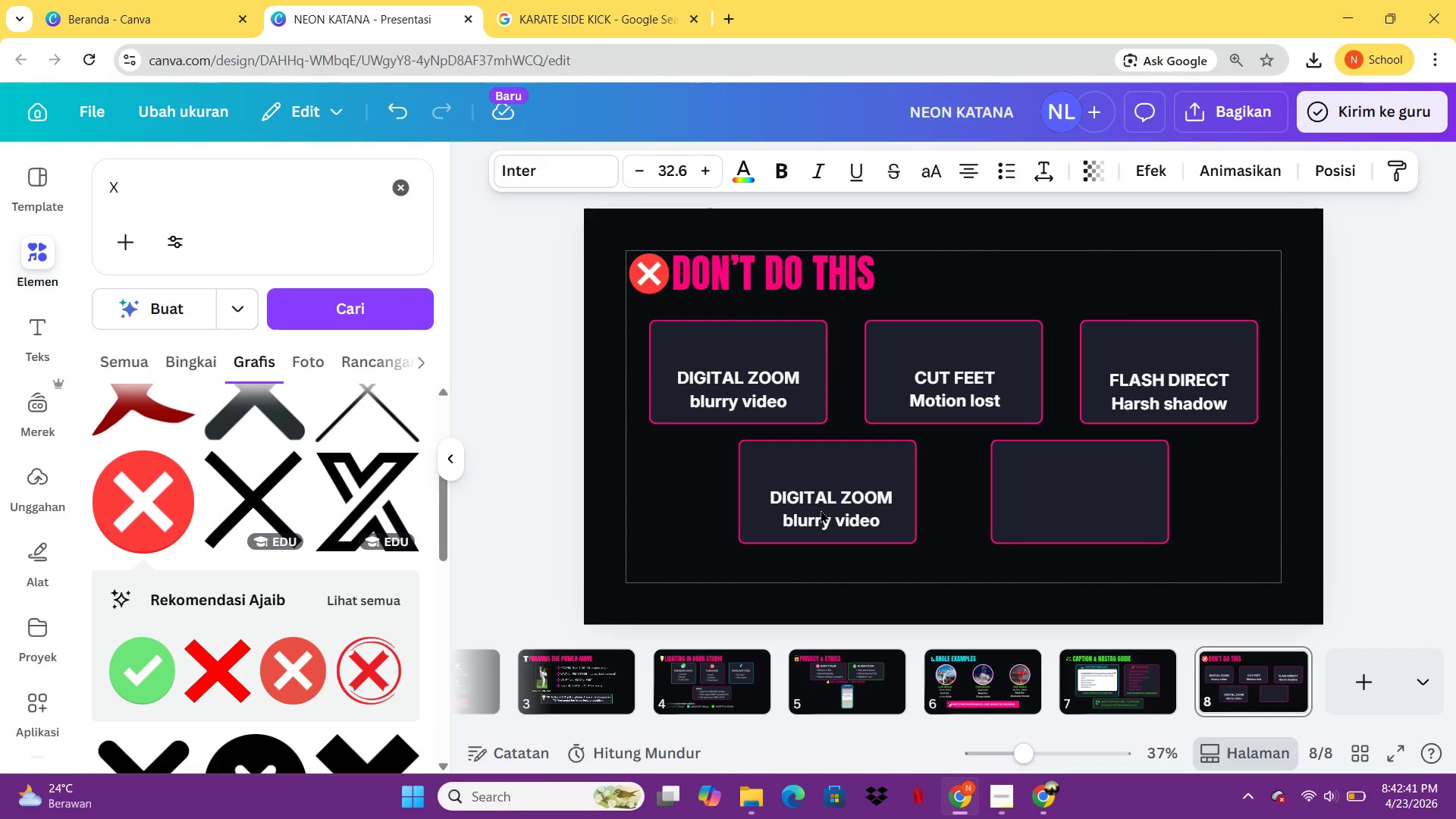 
key(ArrowLeft)
 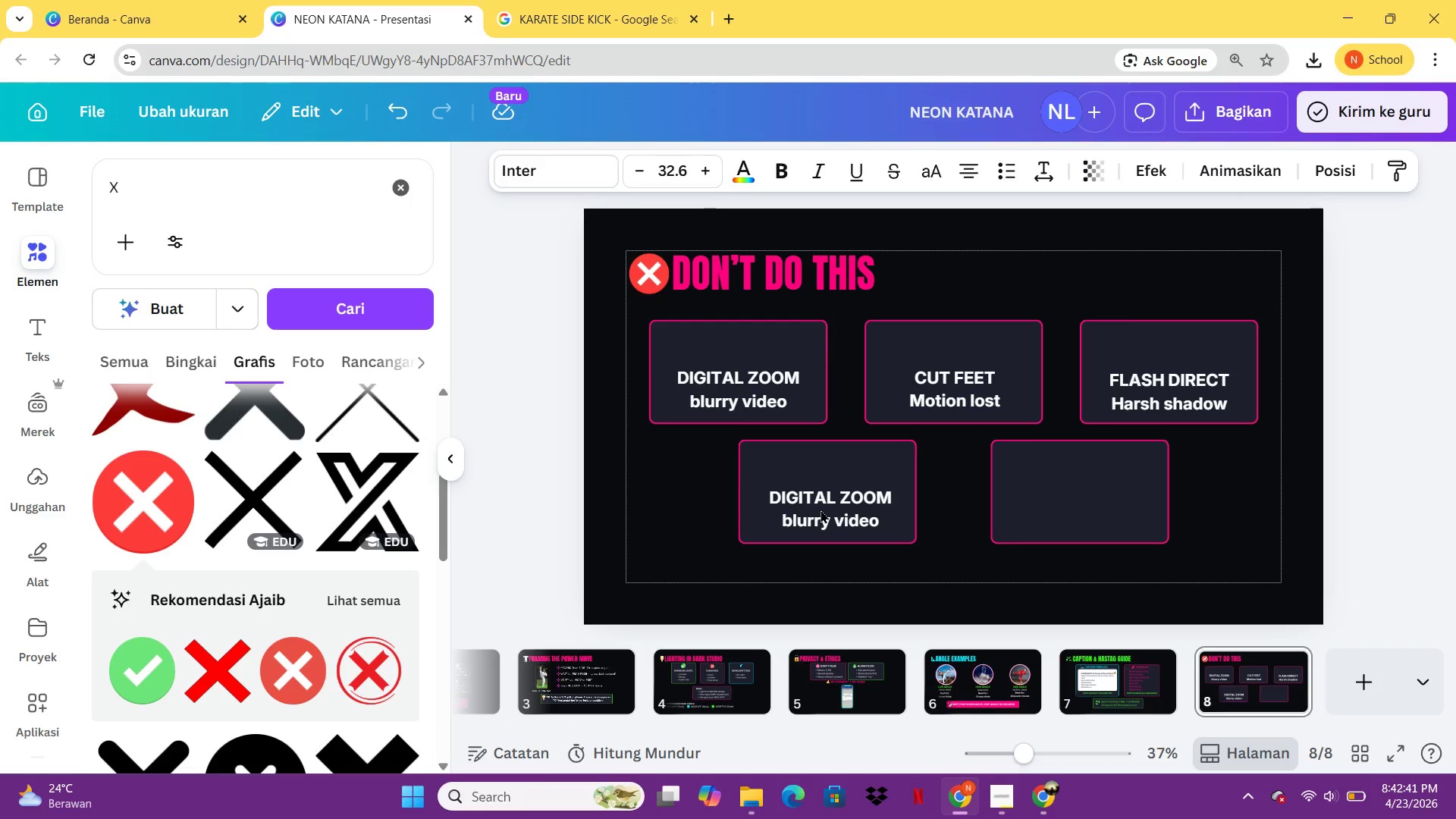 
key(ArrowLeft)
 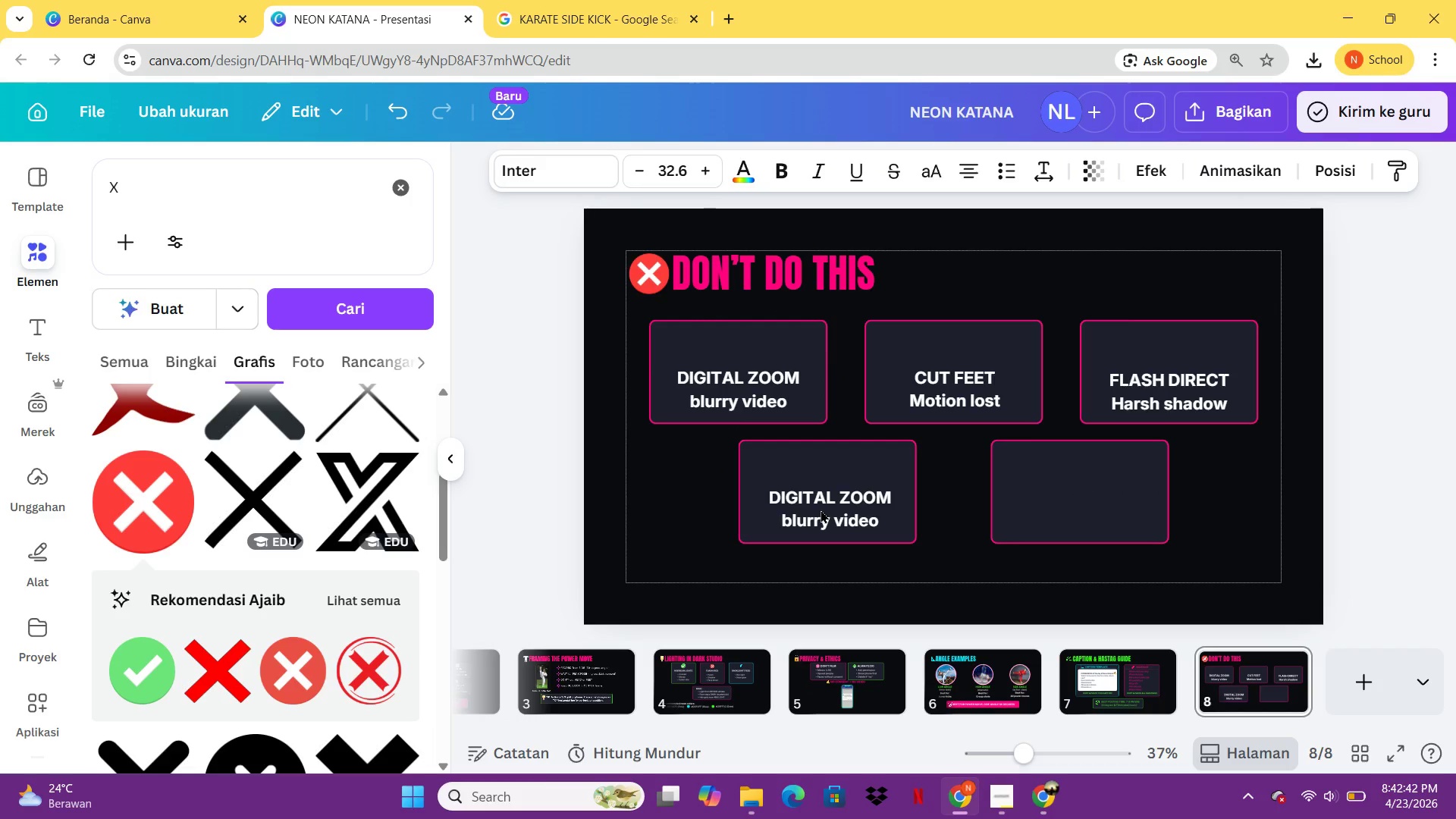 
key(ArrowLeft)
 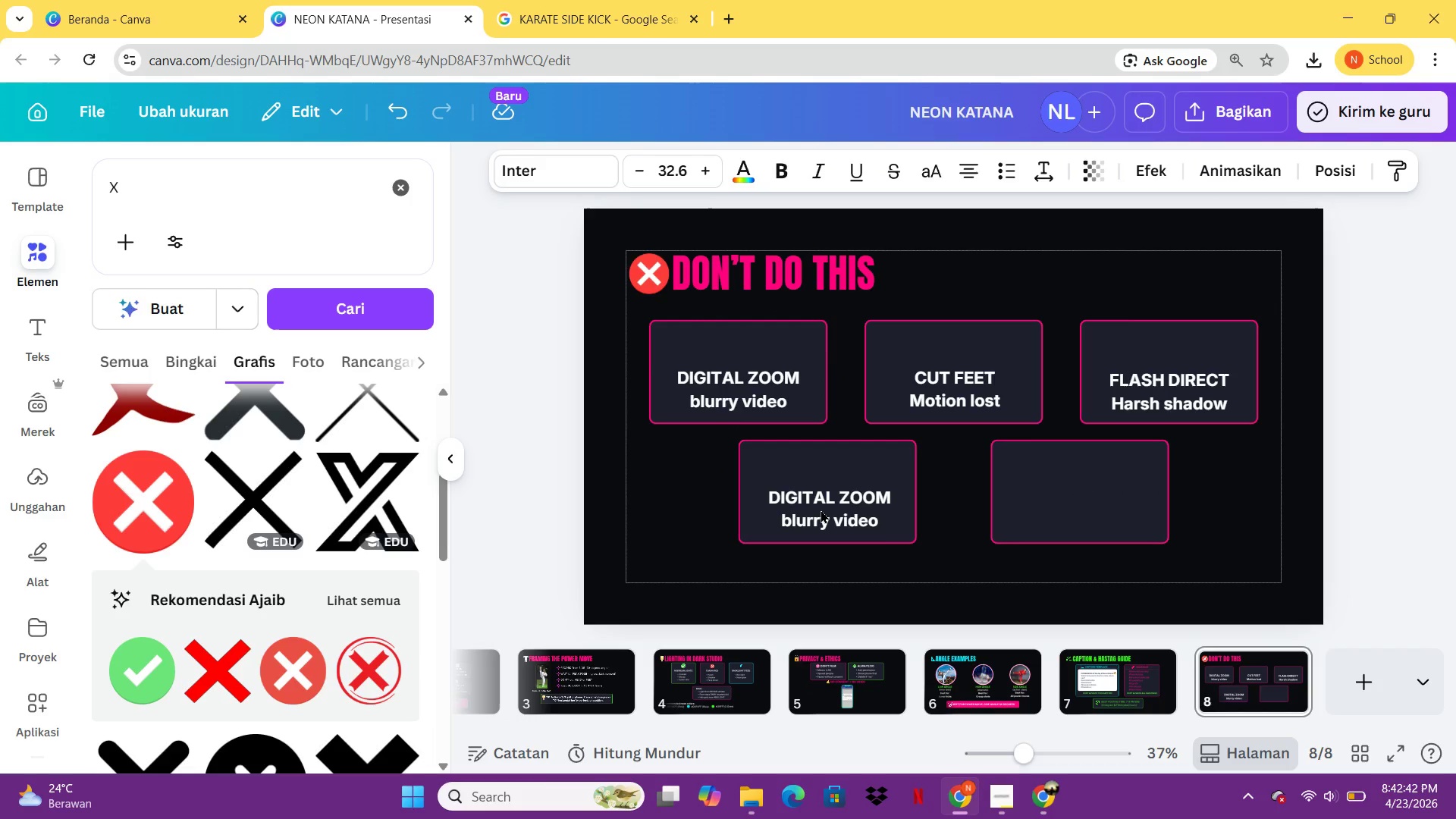 
key(ArrowLeft)
 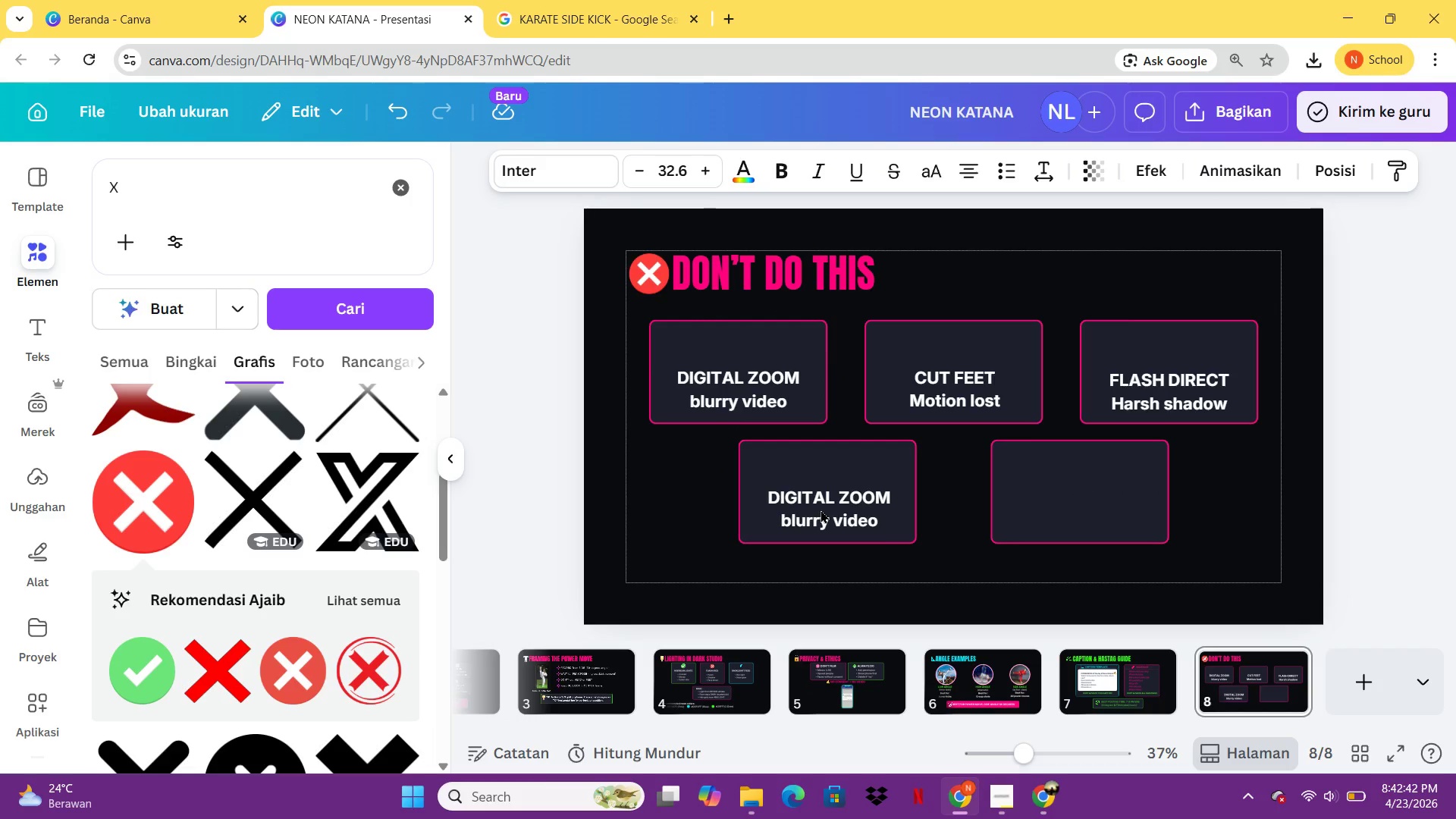 
key(ArrowLeft)
 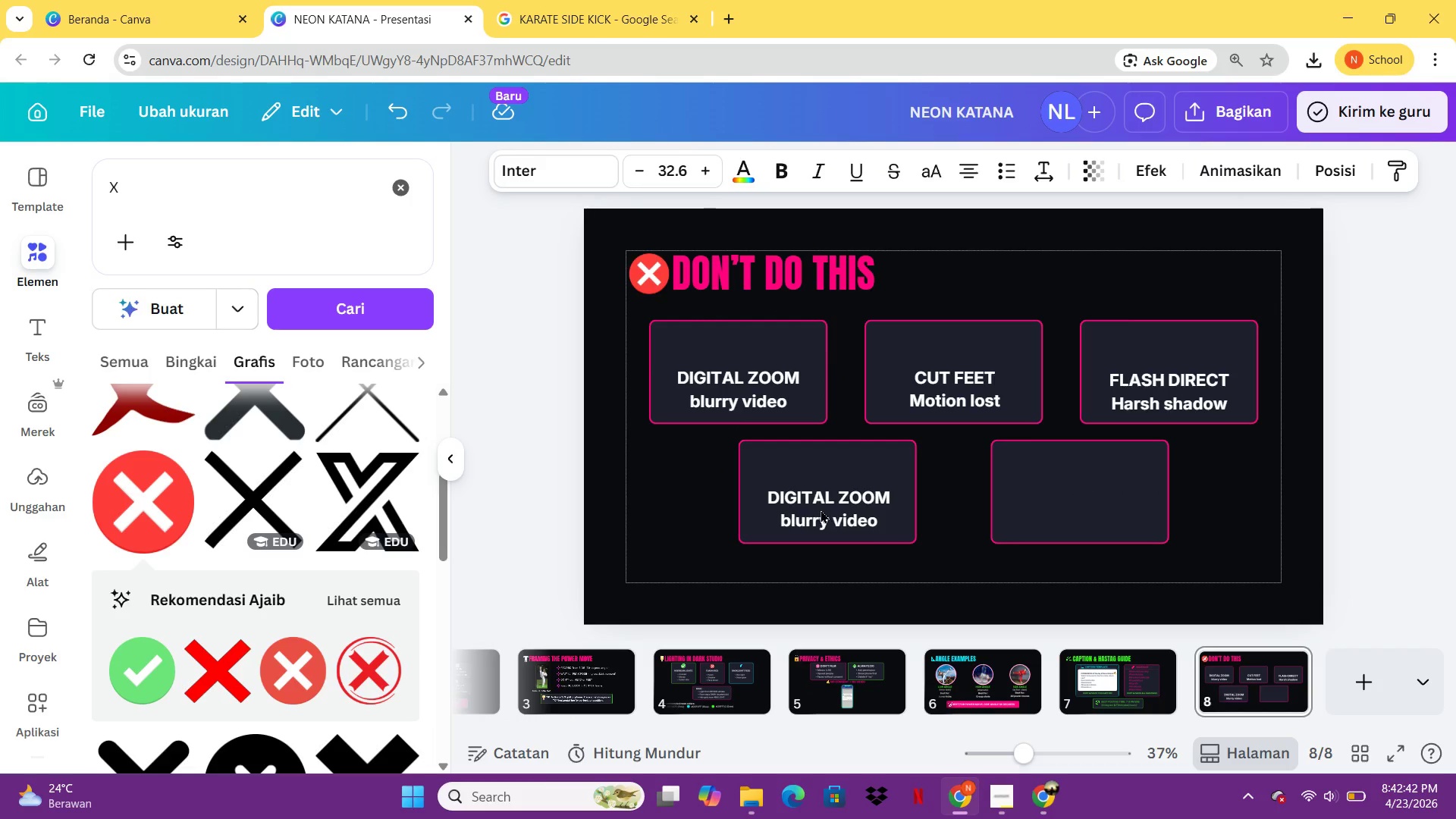 
key(ArrowLeft)
 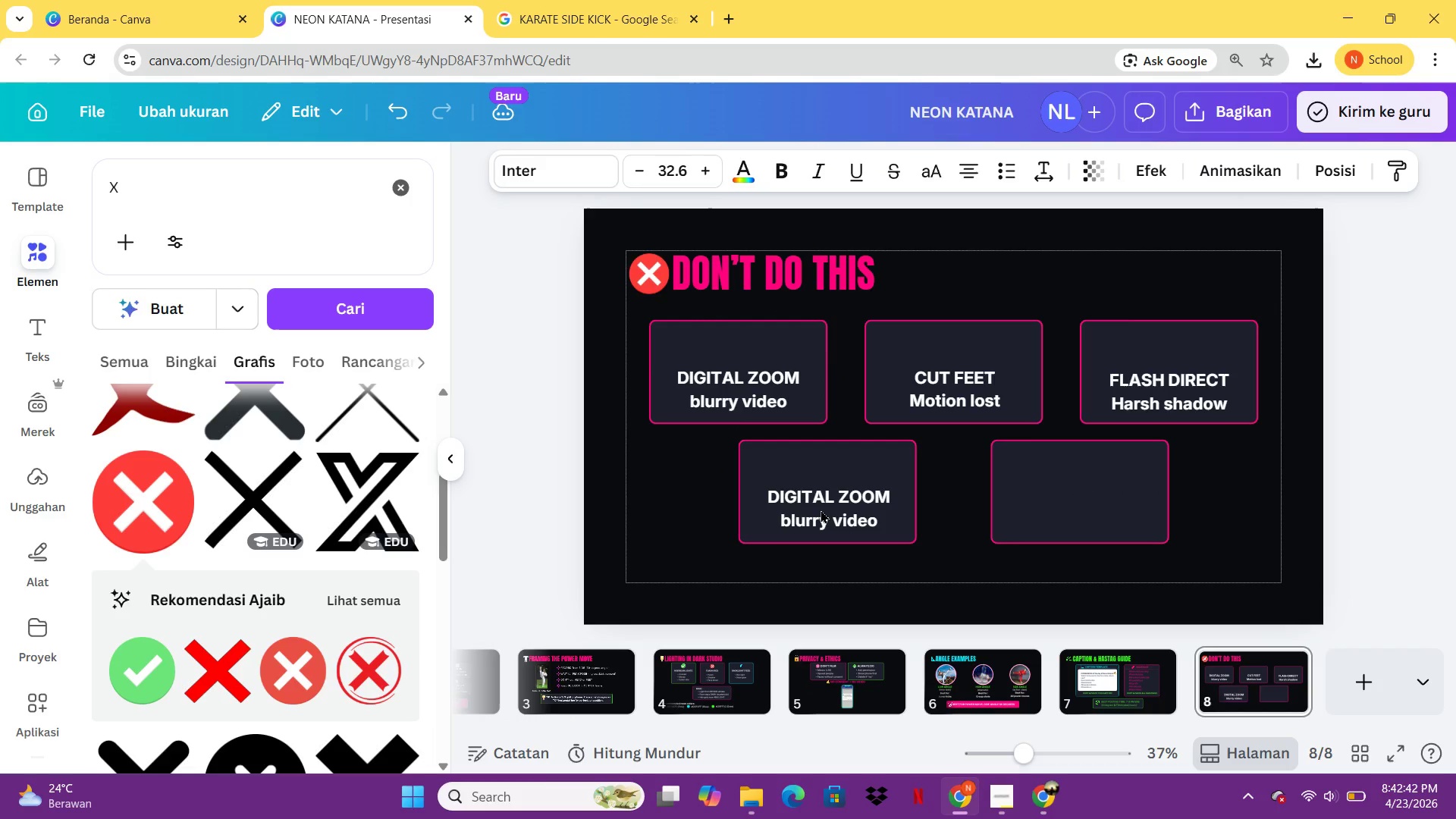 
key(ArrowUp)
 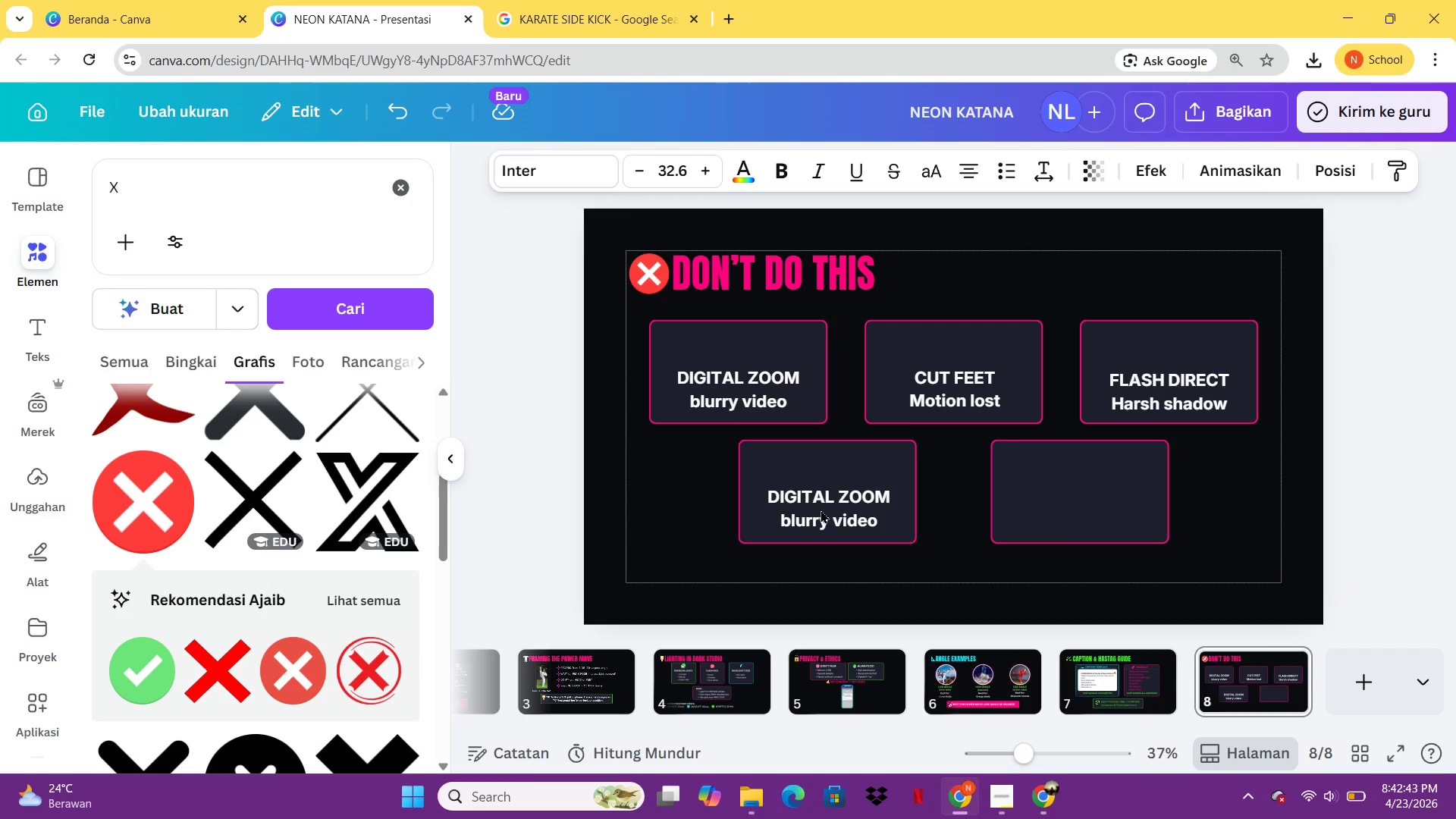 
left_click([821, 510])
 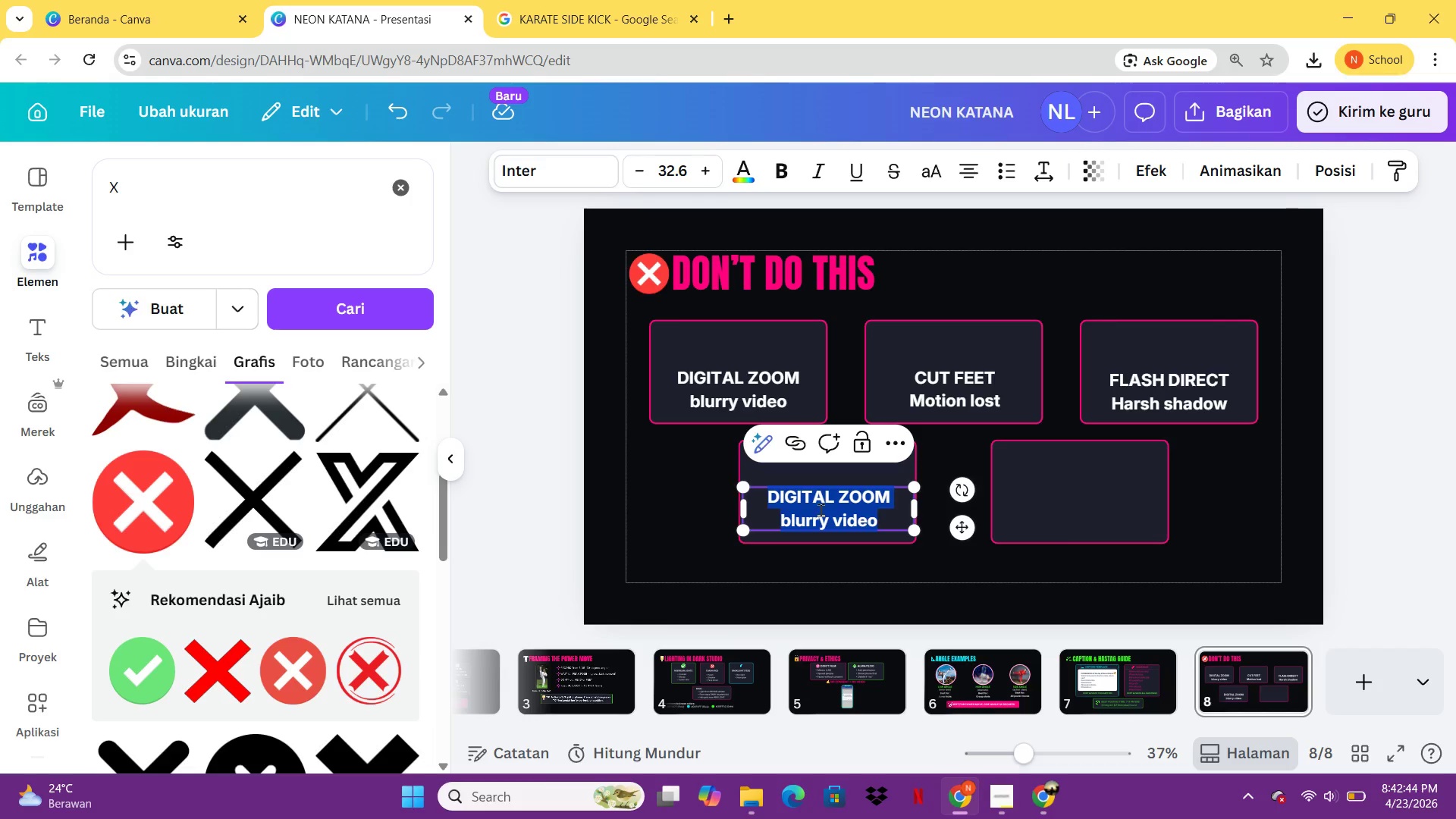 
type(FILM KIDA)
key(Backspace)
type(S)
 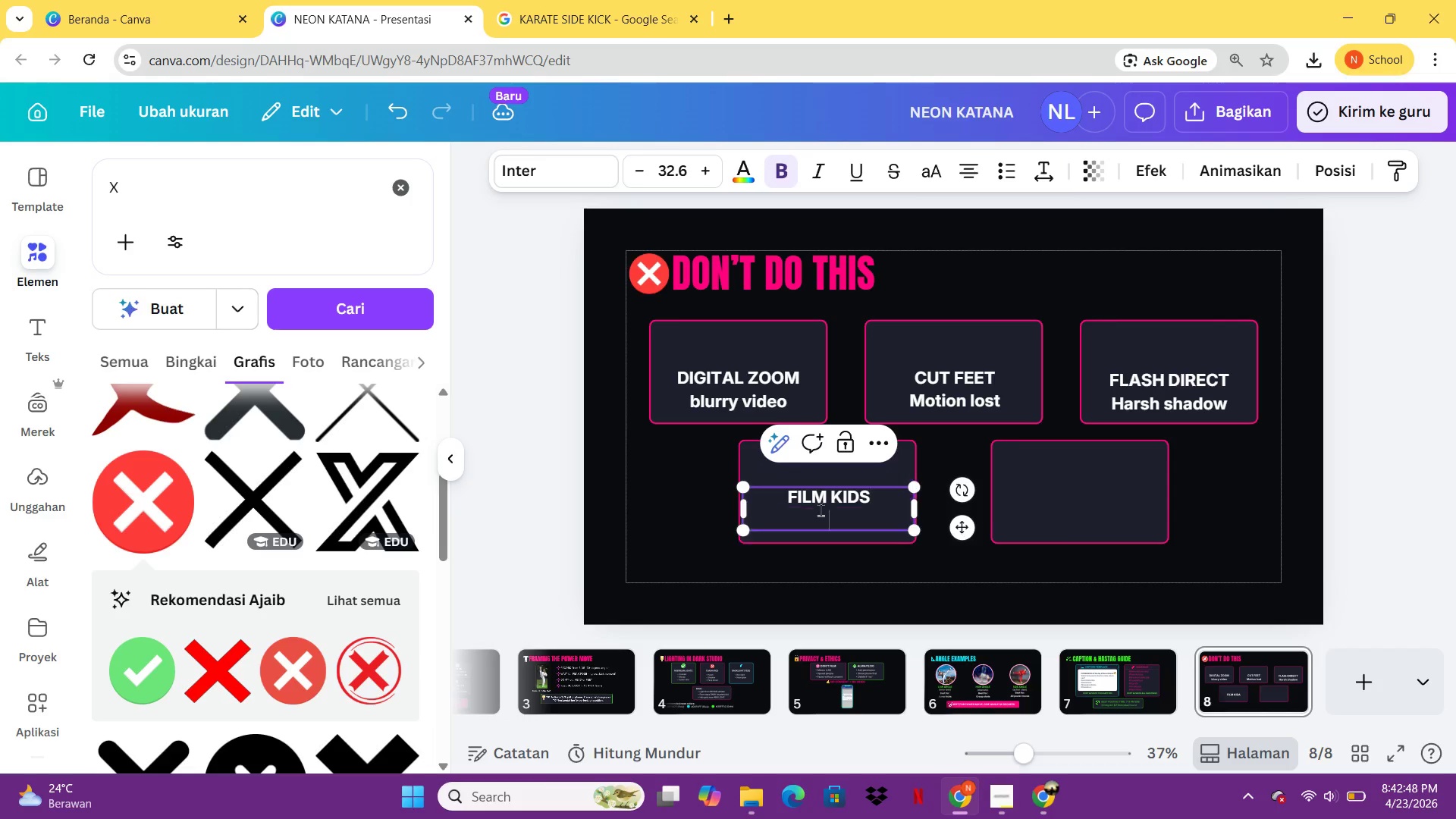 
key(Enter)
 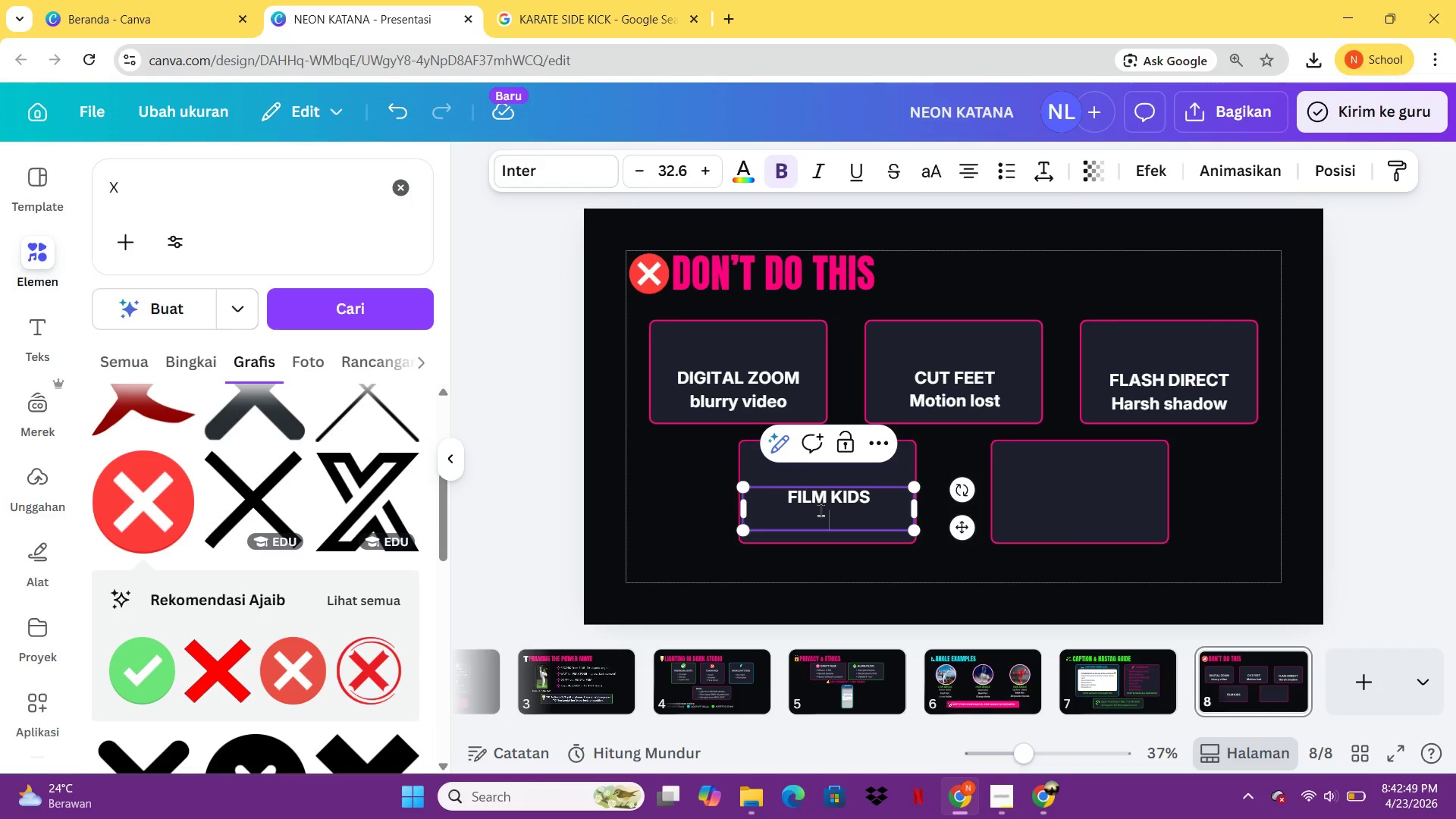 
type(Ethics issue)
 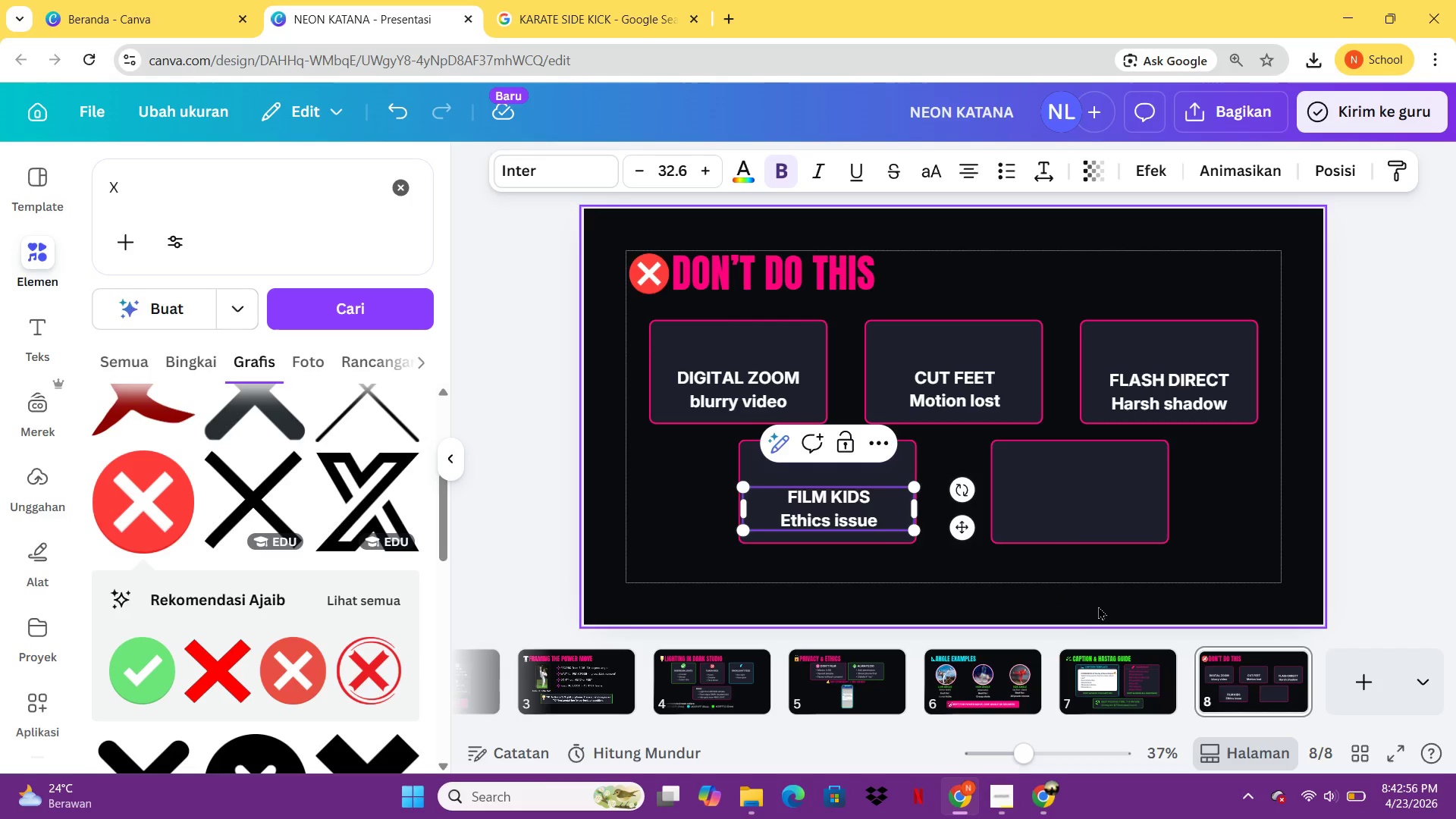 
left_click([1099, 606])
 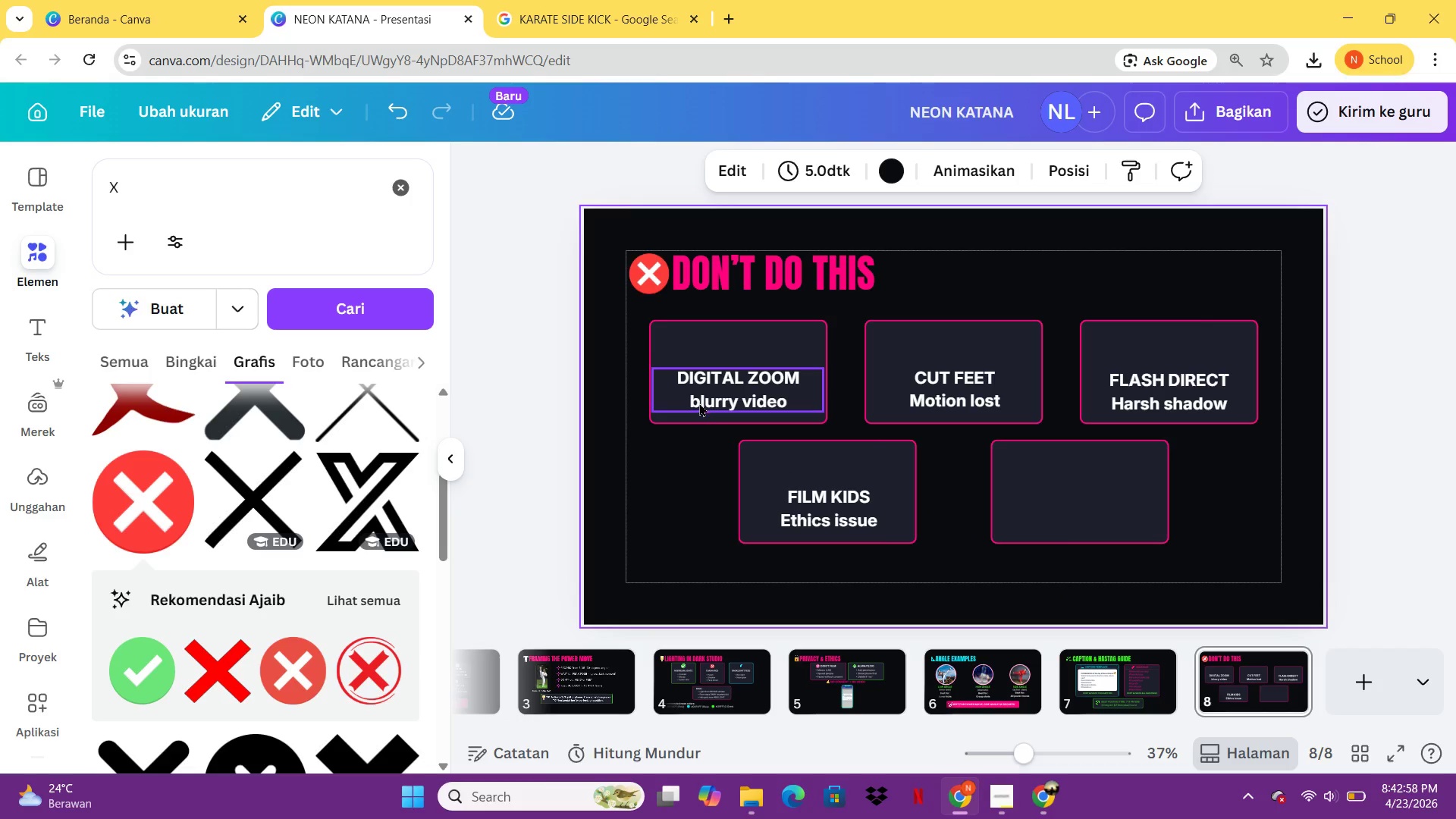 
double_click([699, 403])
 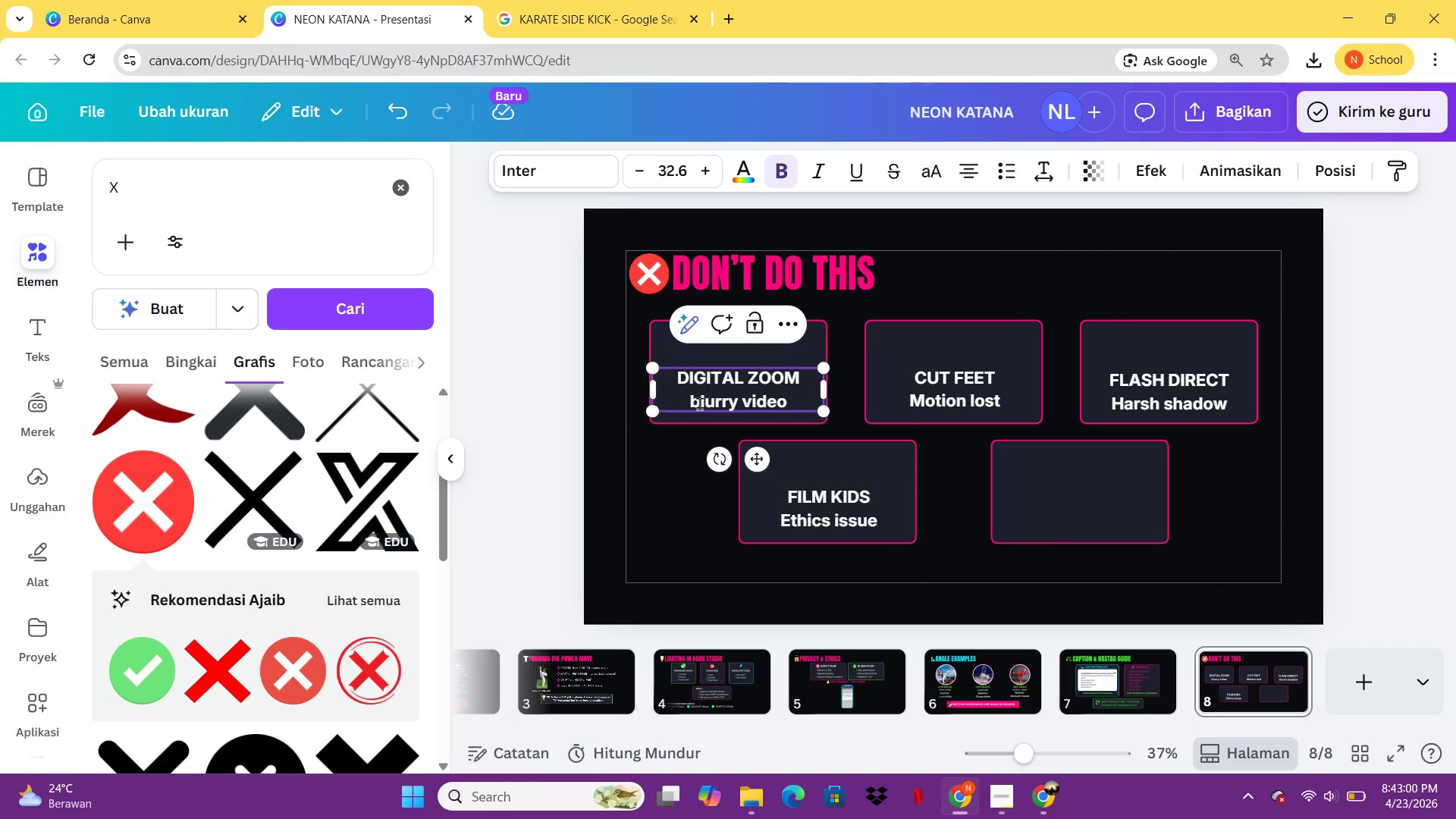 
key(Backspace)
 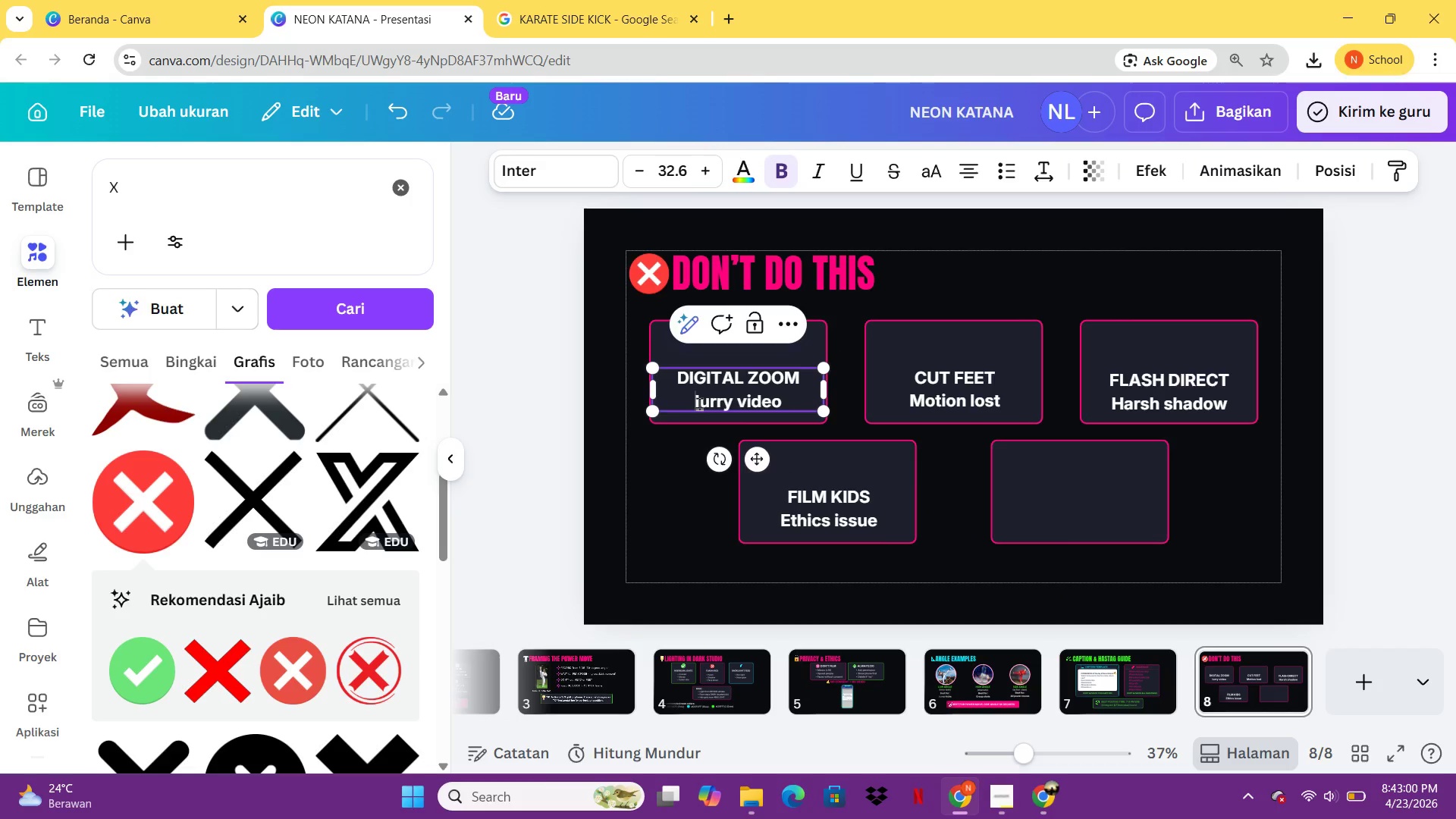 
key(Shift+ShiftLeft)
 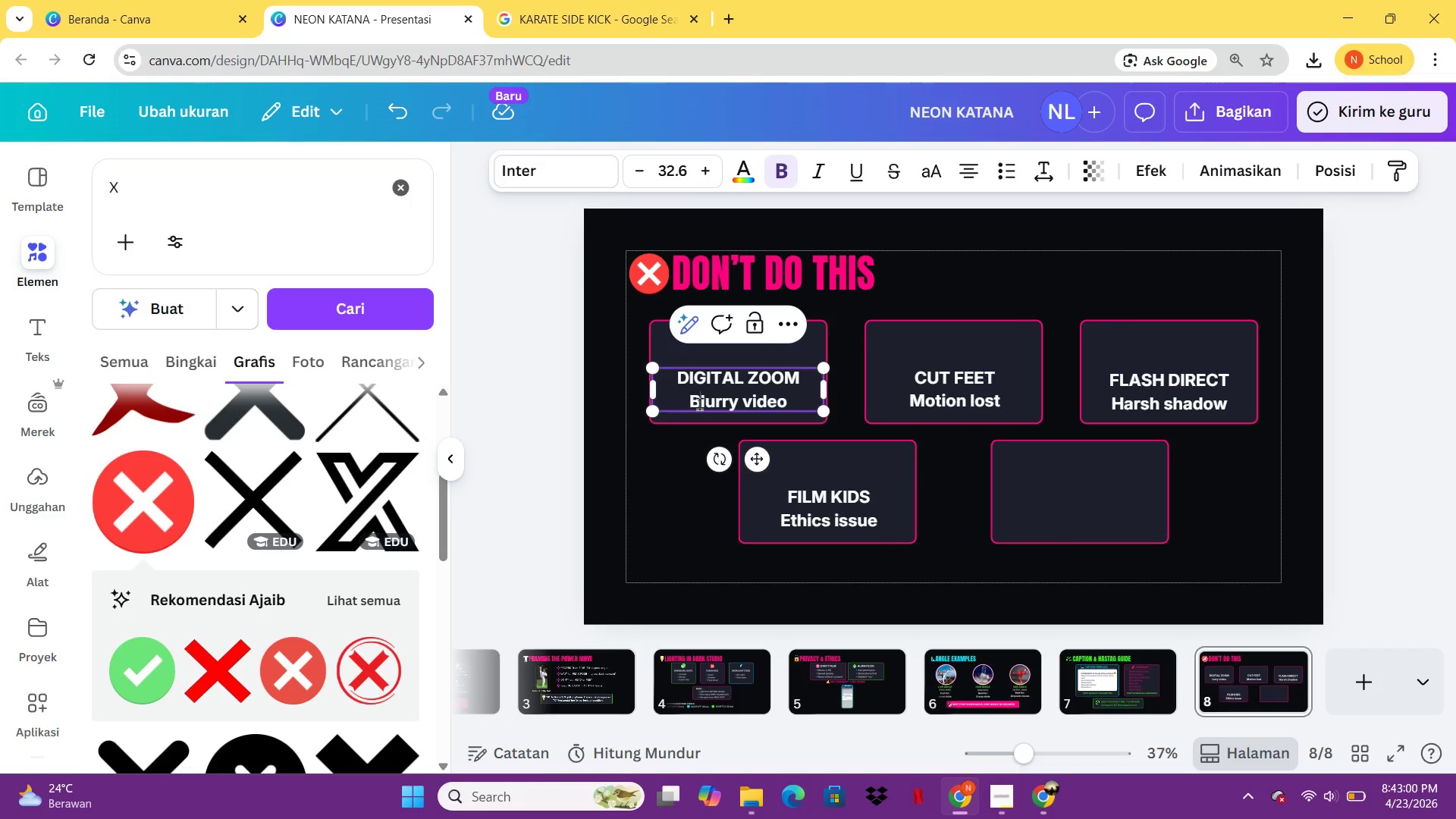 
key(Shift+B)
 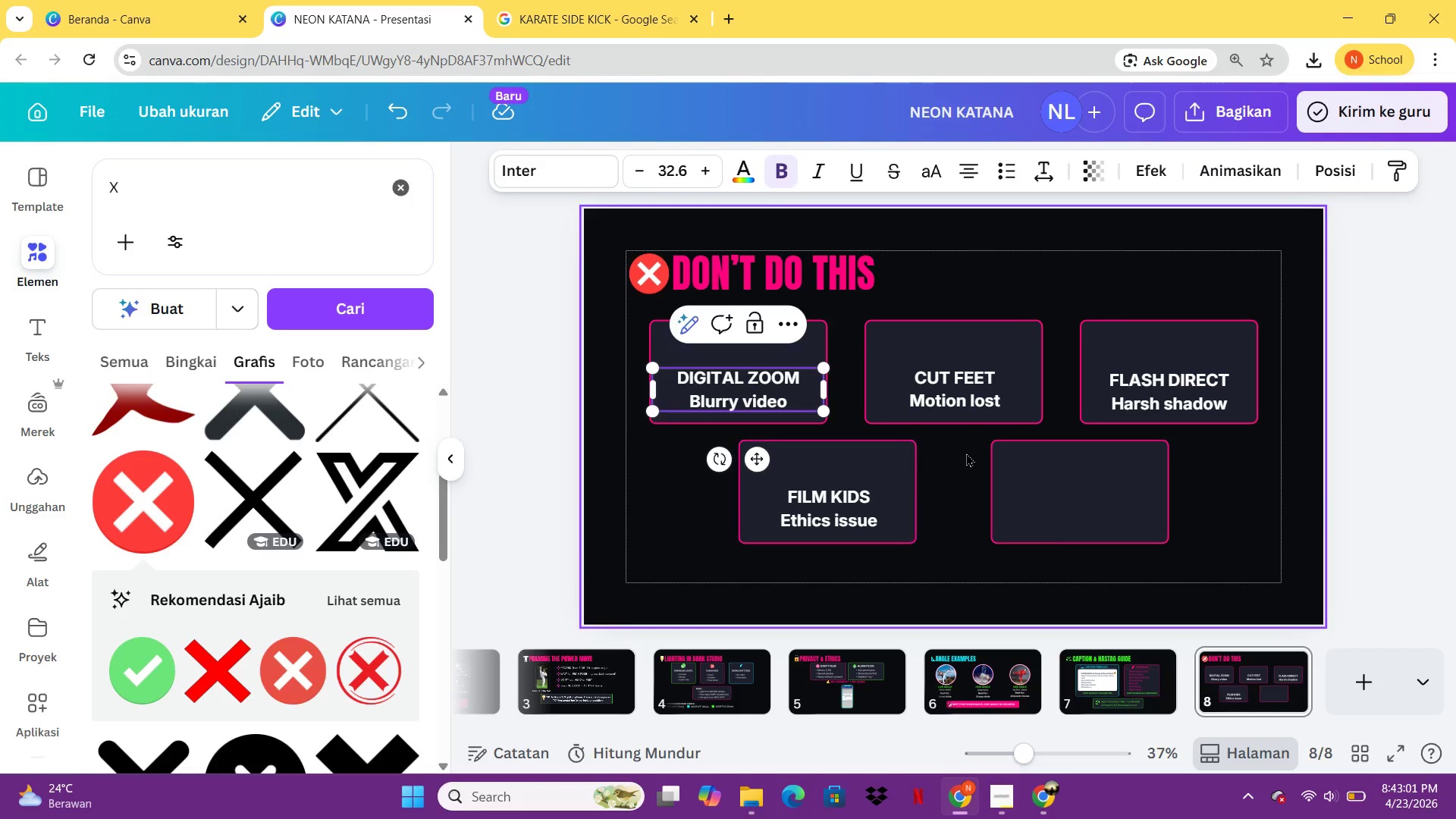 
left_click([968, 453])
 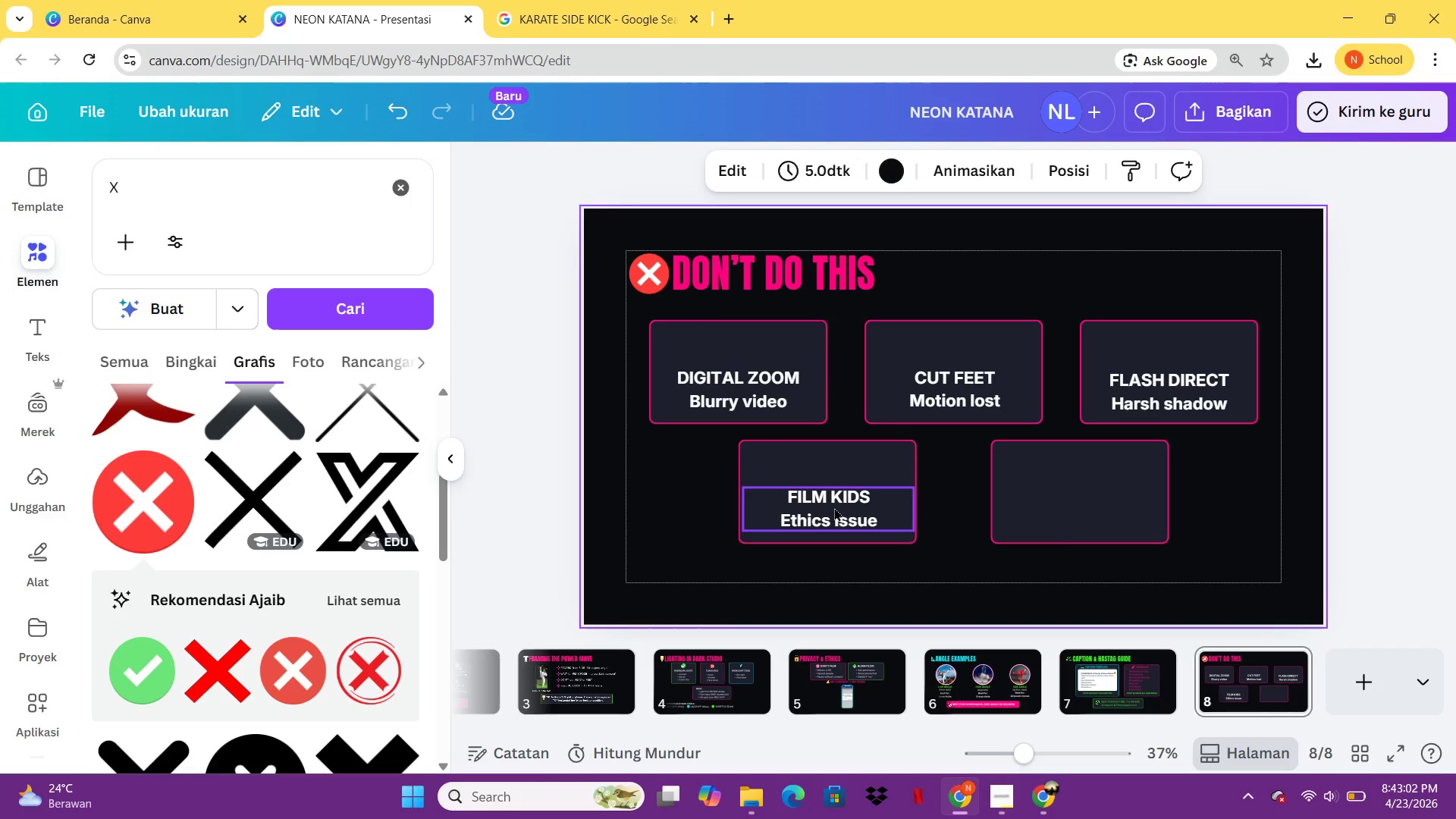 
left_click([834, 507])
 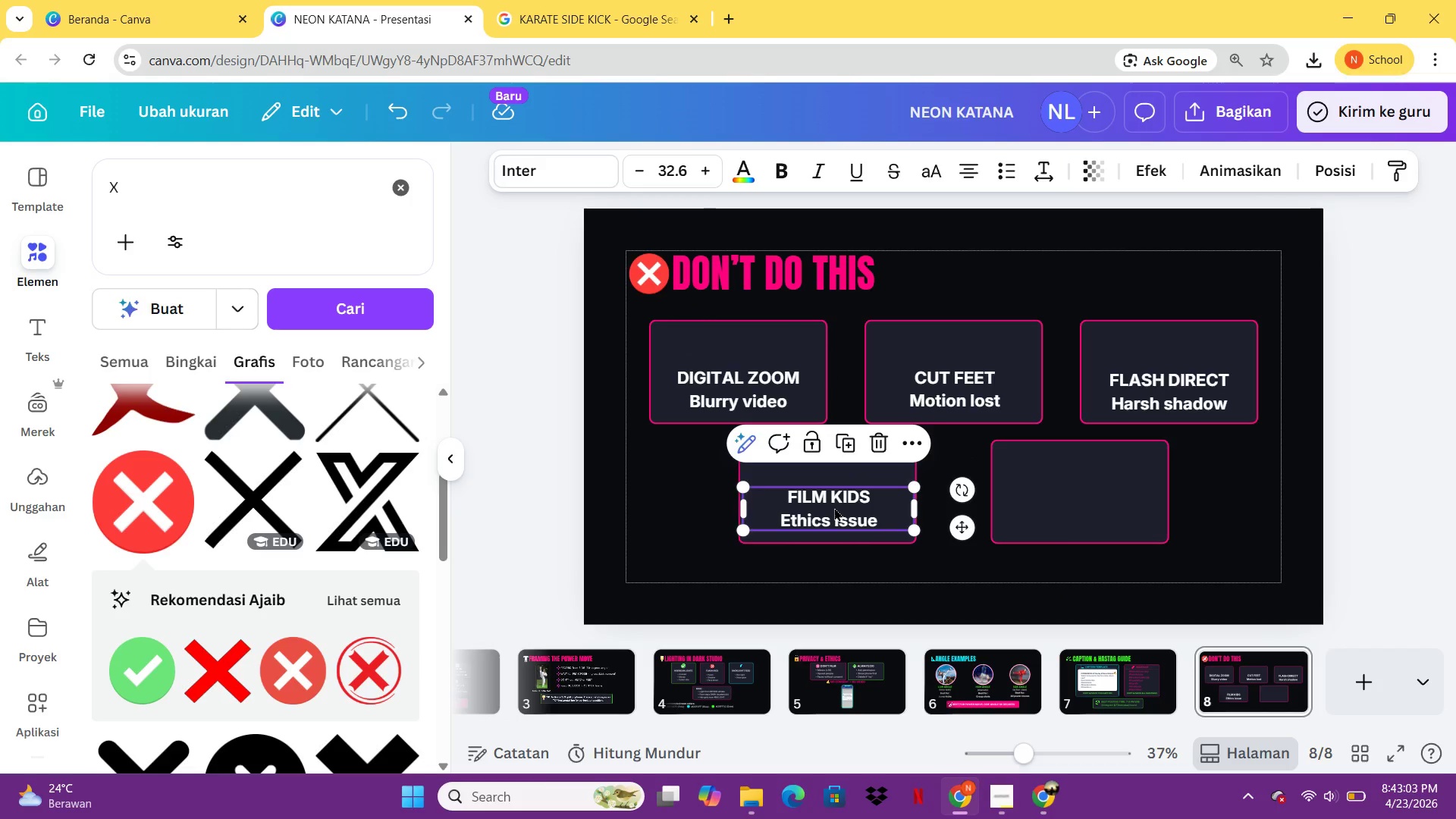 
key(ArrowUp)
 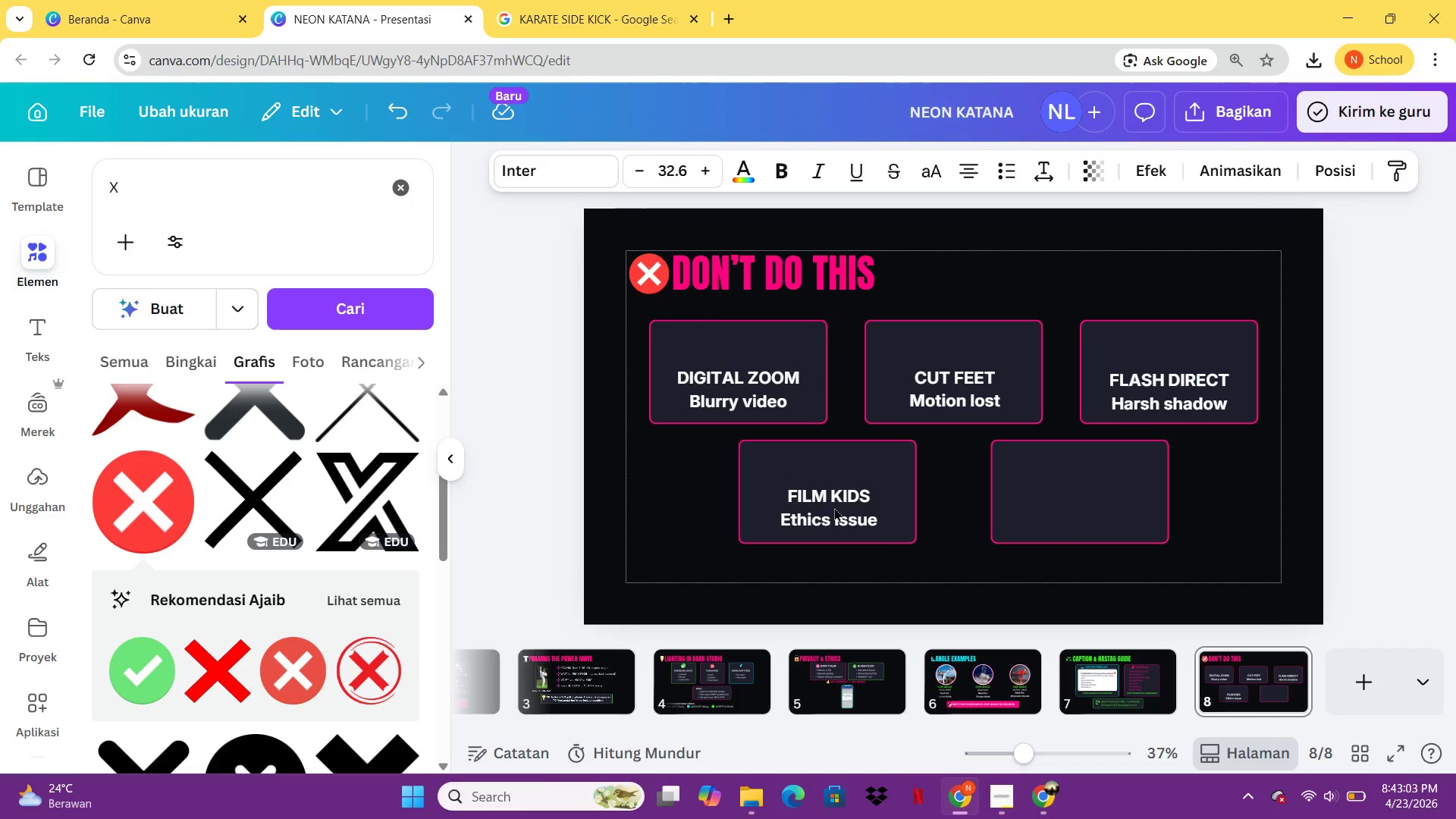 
key(ArrowUp)
 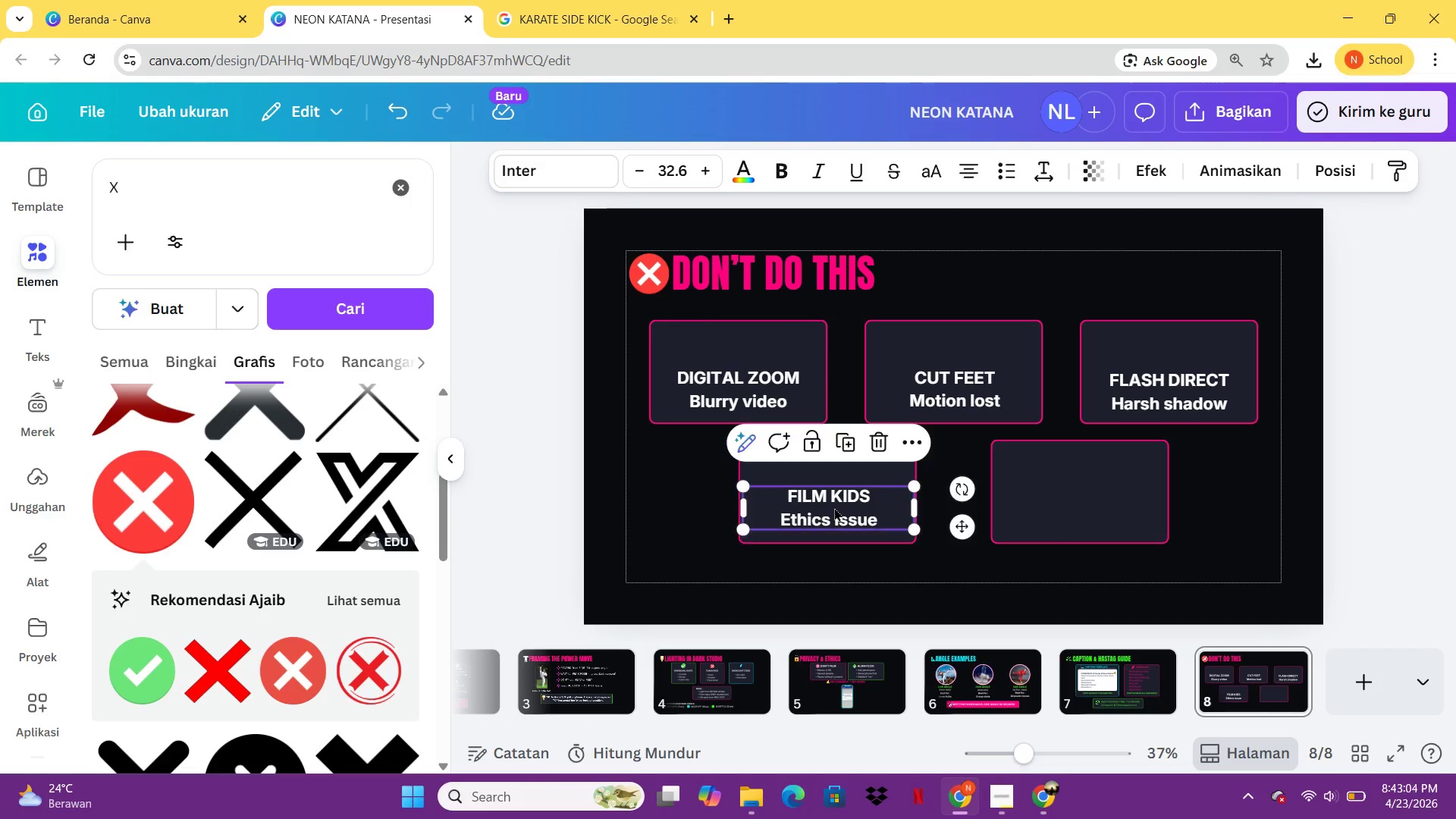 
left_click([834, 507])
 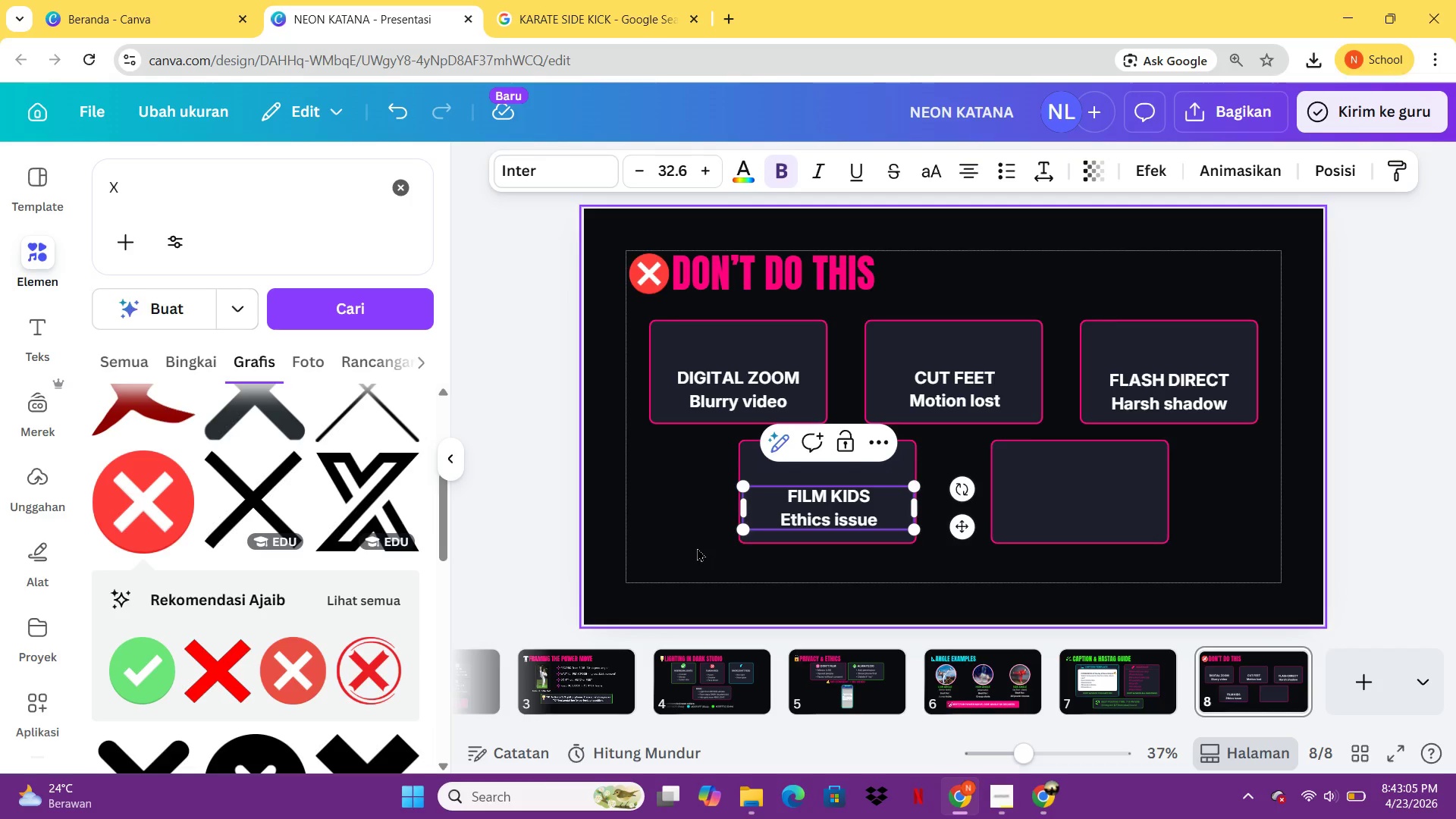 
left_click([697, 549])
 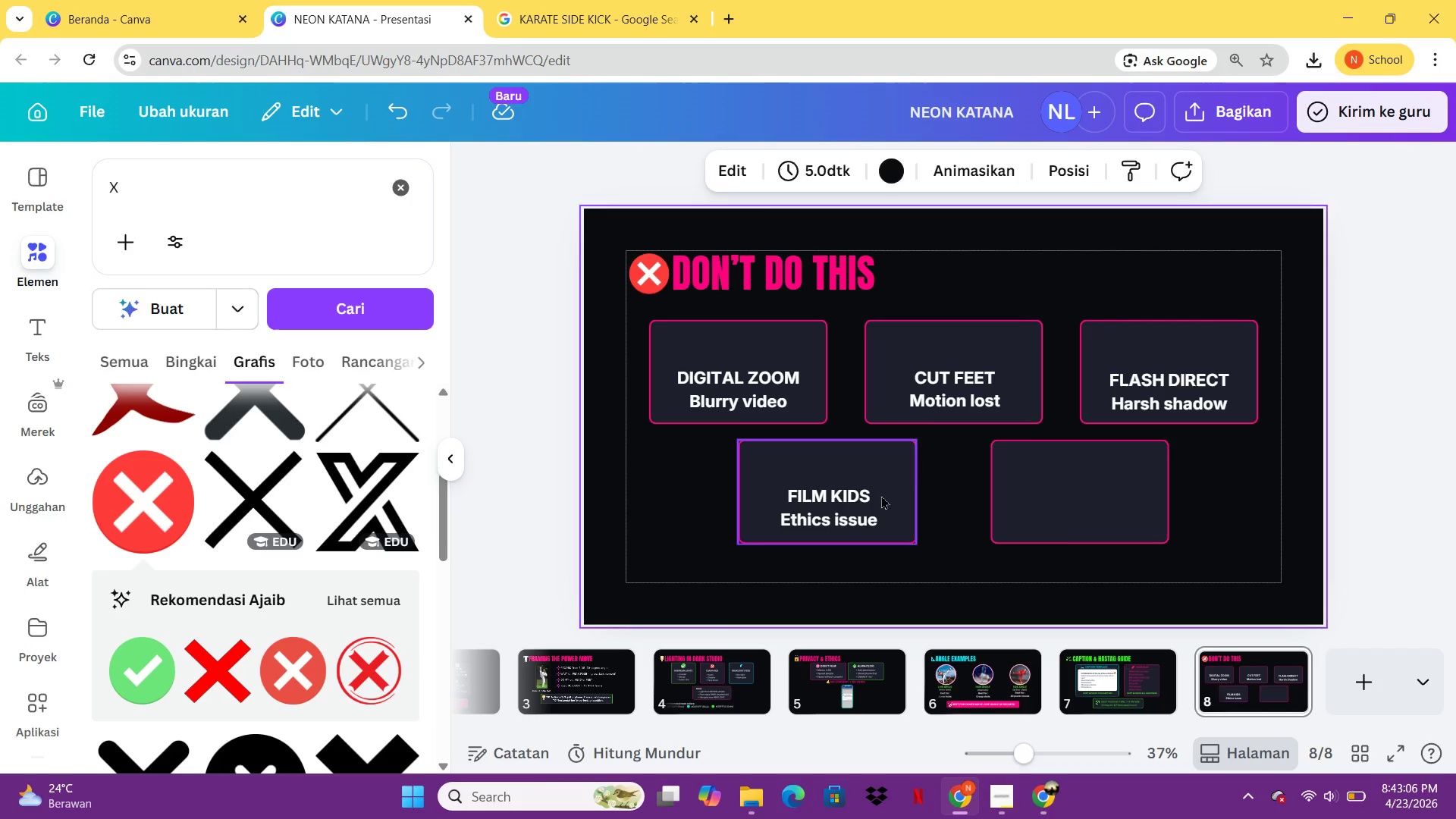 
left_click([858, 495])
 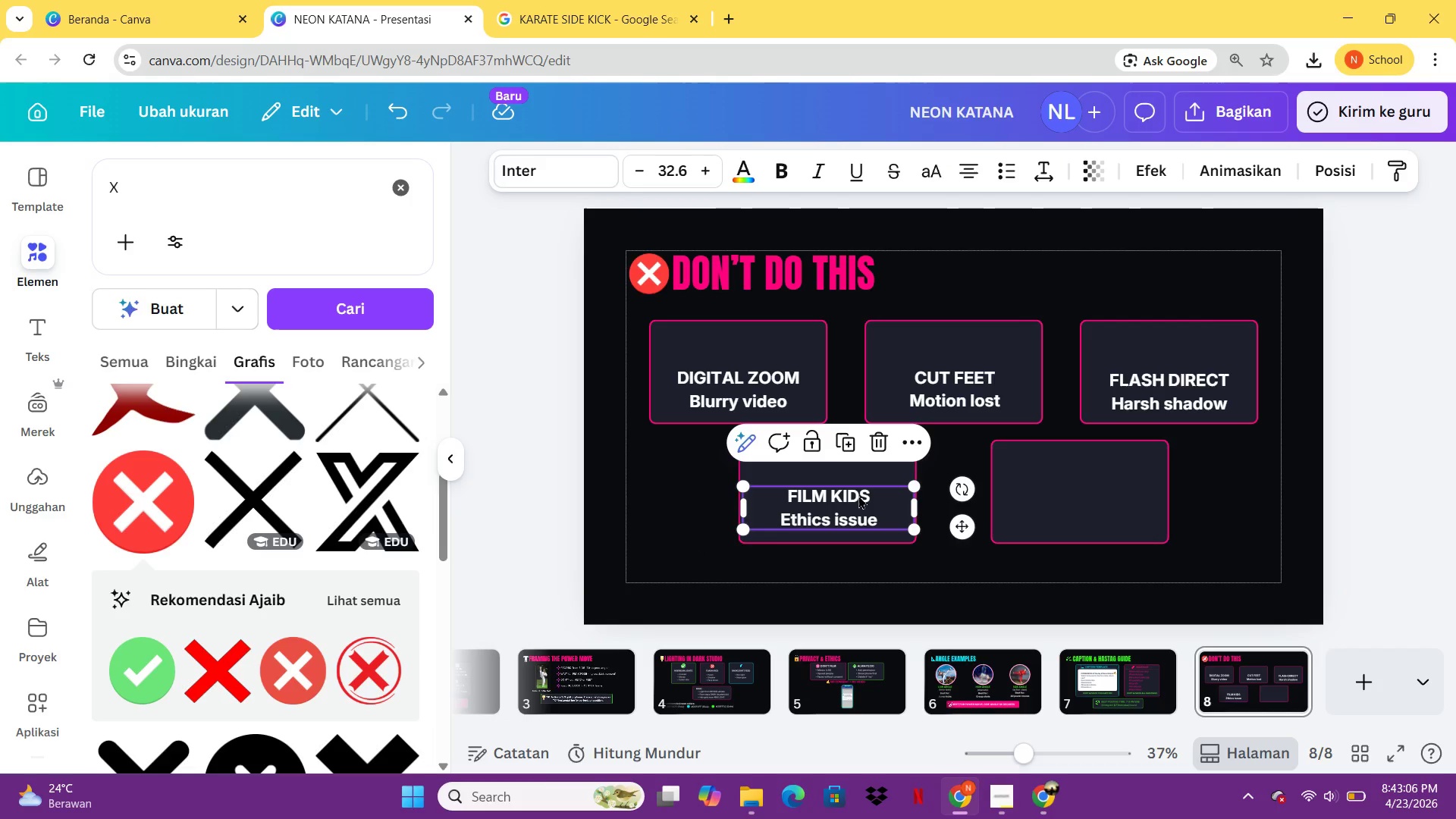 
key(Control+C)
 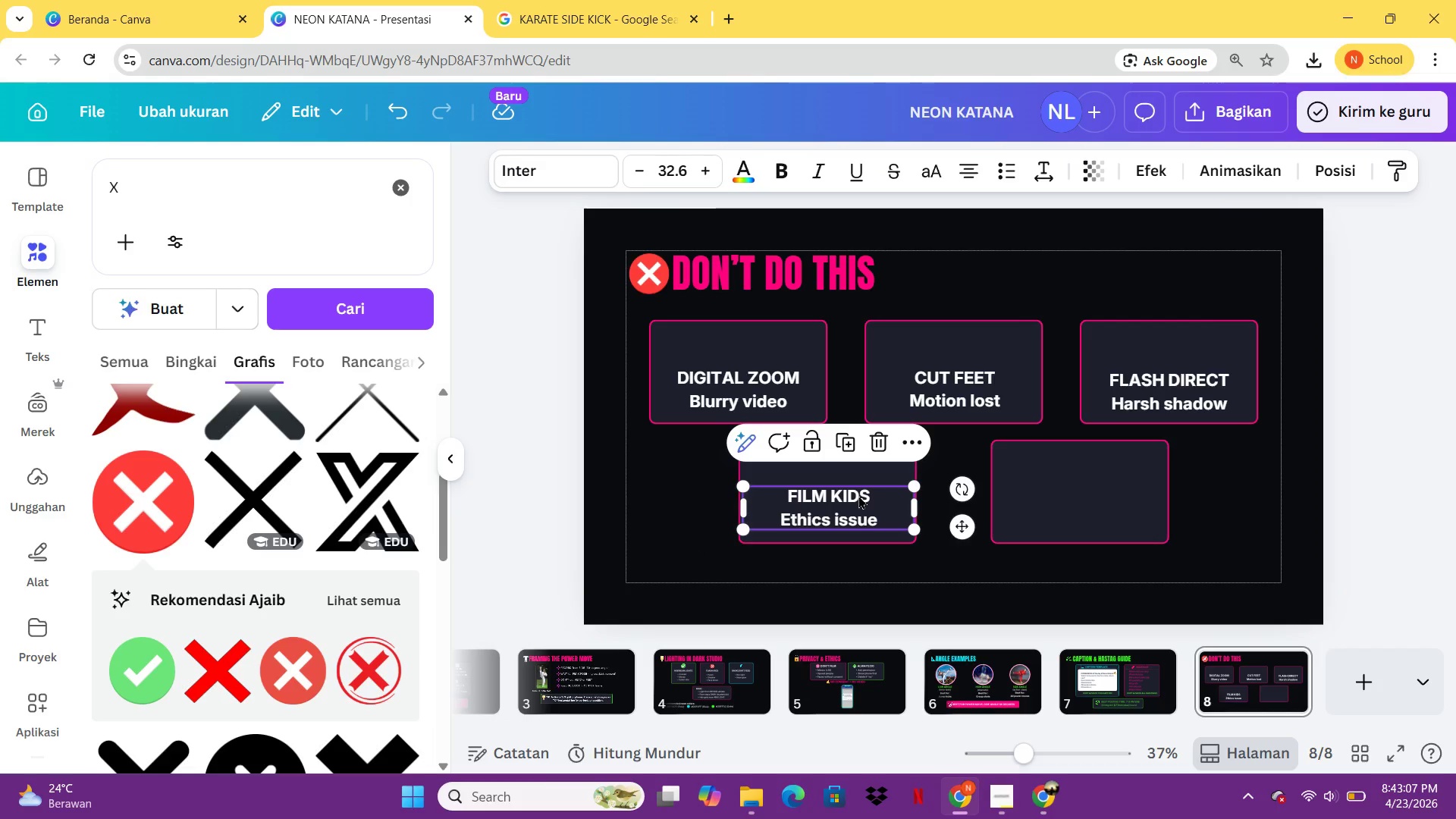 
key(Control+V)
 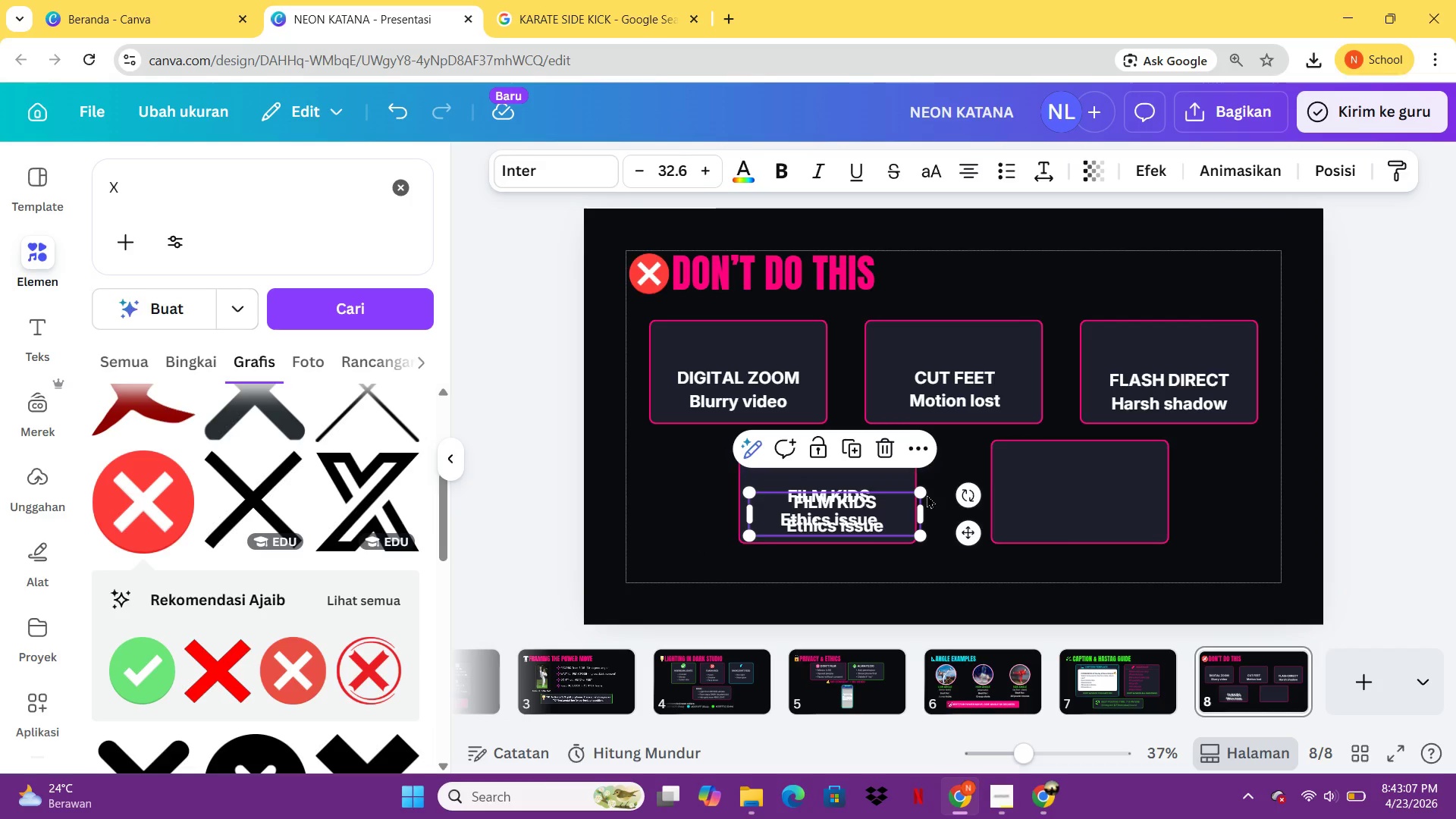 
left_click_drag(start_coordinate=[858, 495], to_coordinate=[1104, 490])
 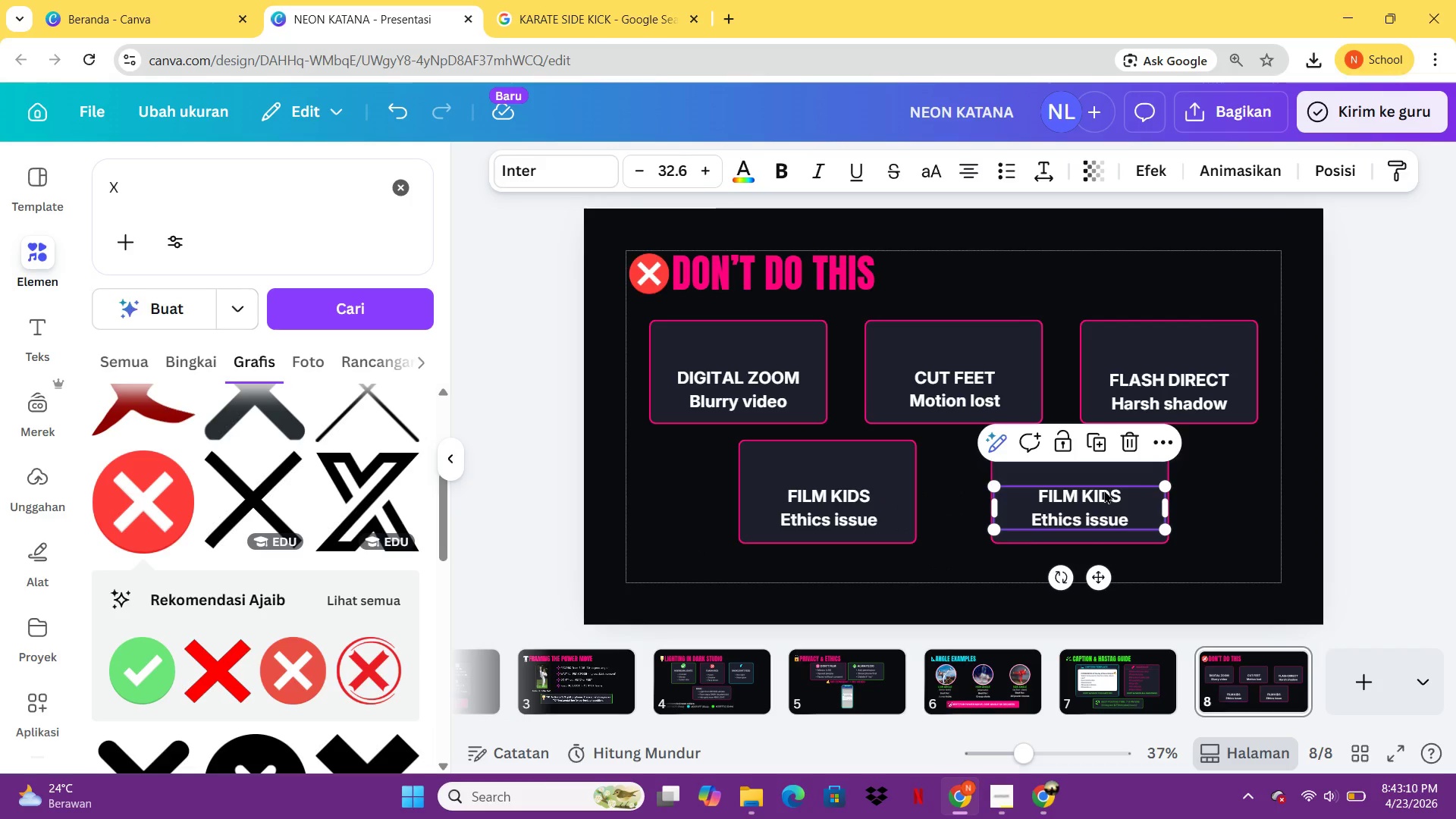 
left_click([1104, 490])
 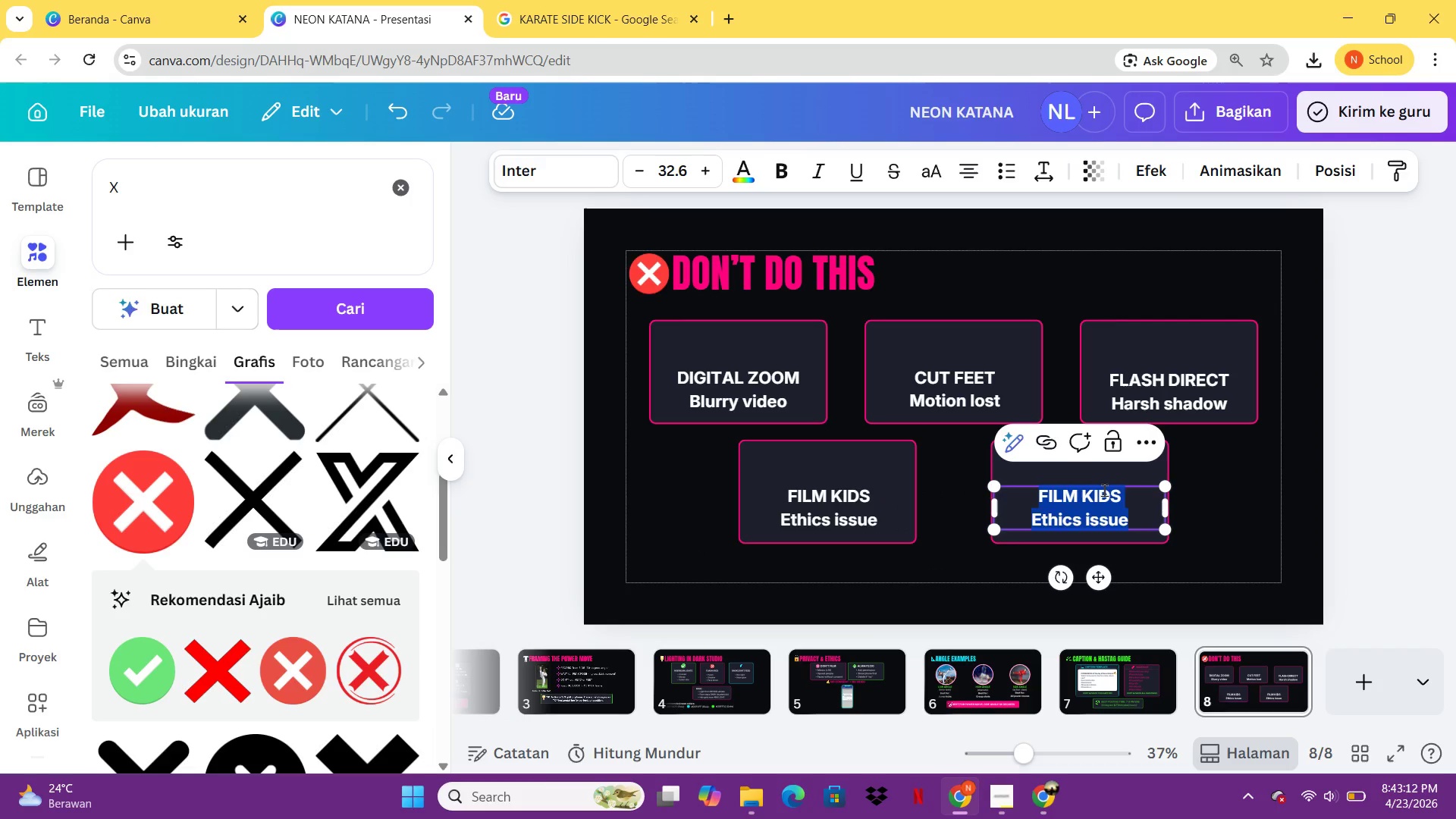 
type(MESSY FLOOR)
 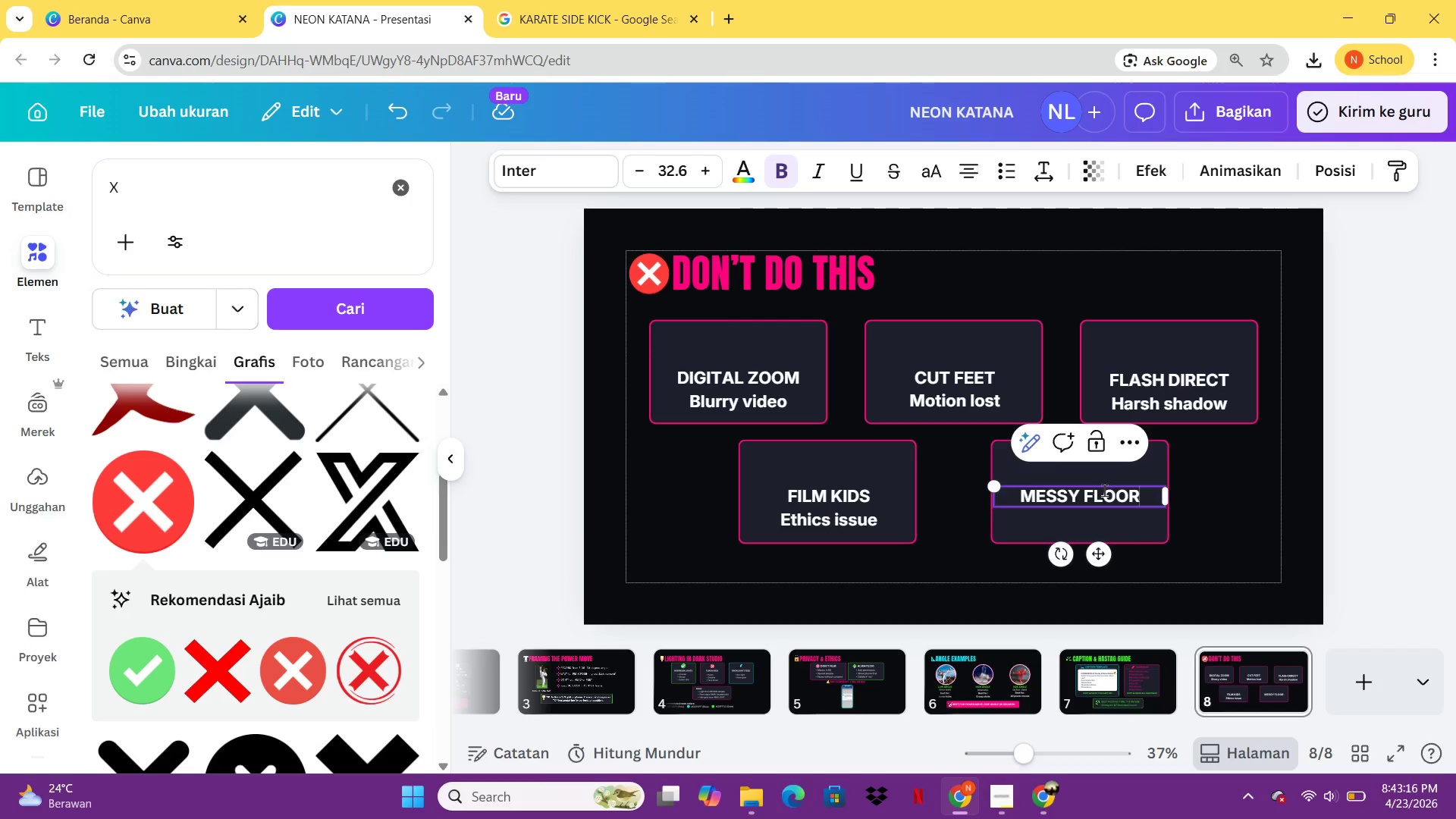 
key(Enter)
 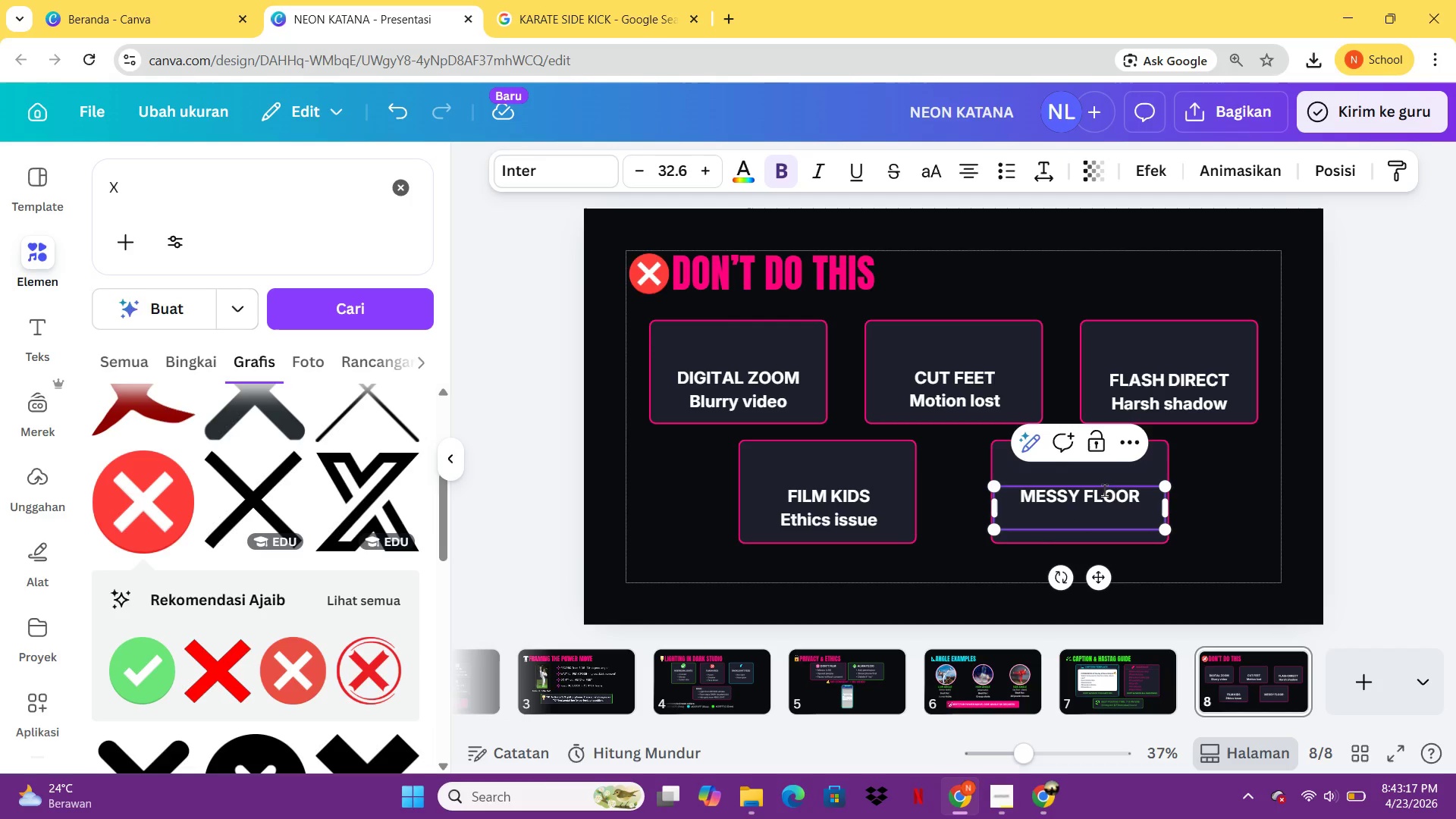 
type(Looks basd)
key(Backspace)
key(Backspace)
type(d)
 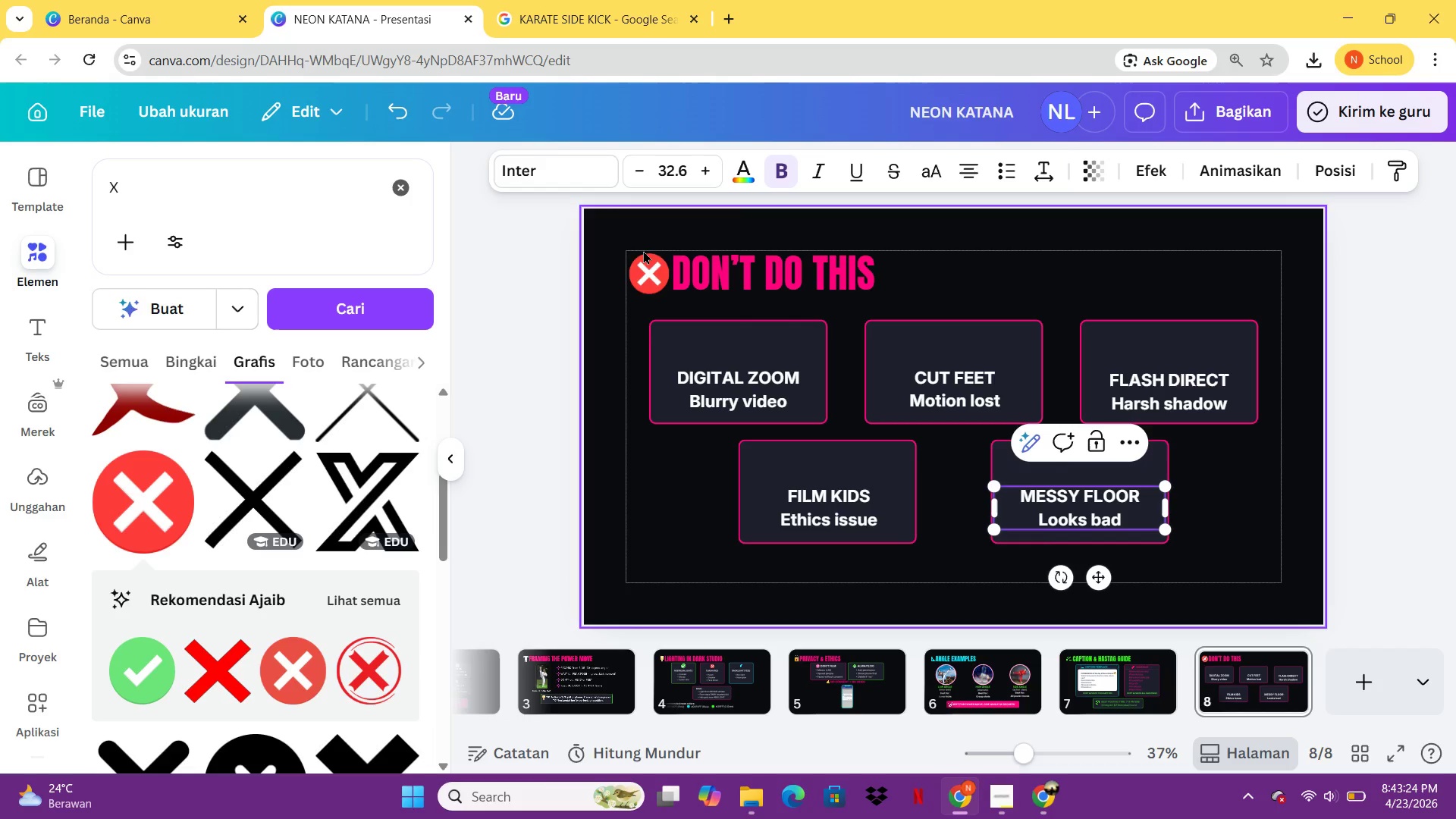 
left_click([650, 265])
 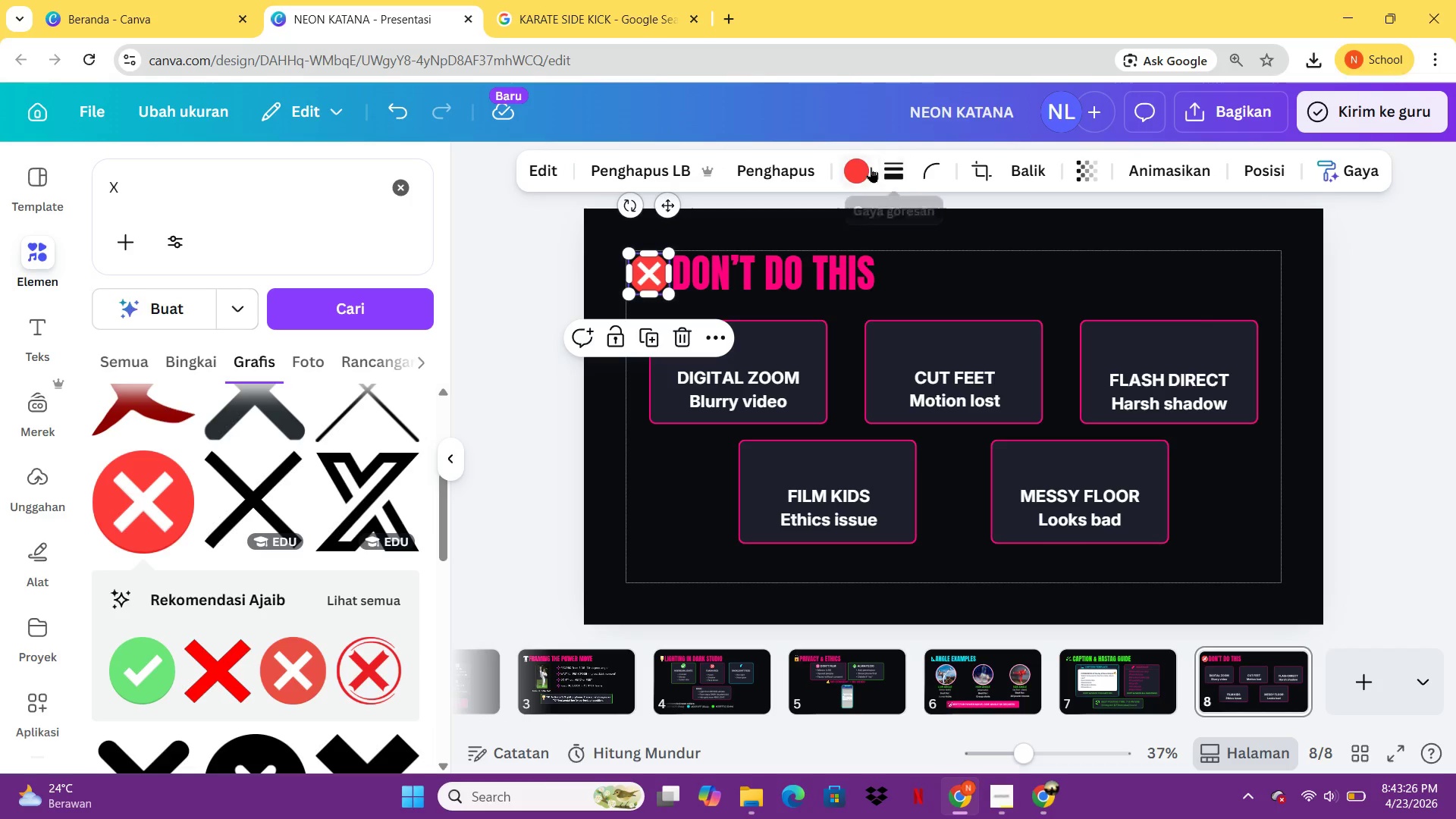 
left_click([871, 167])
 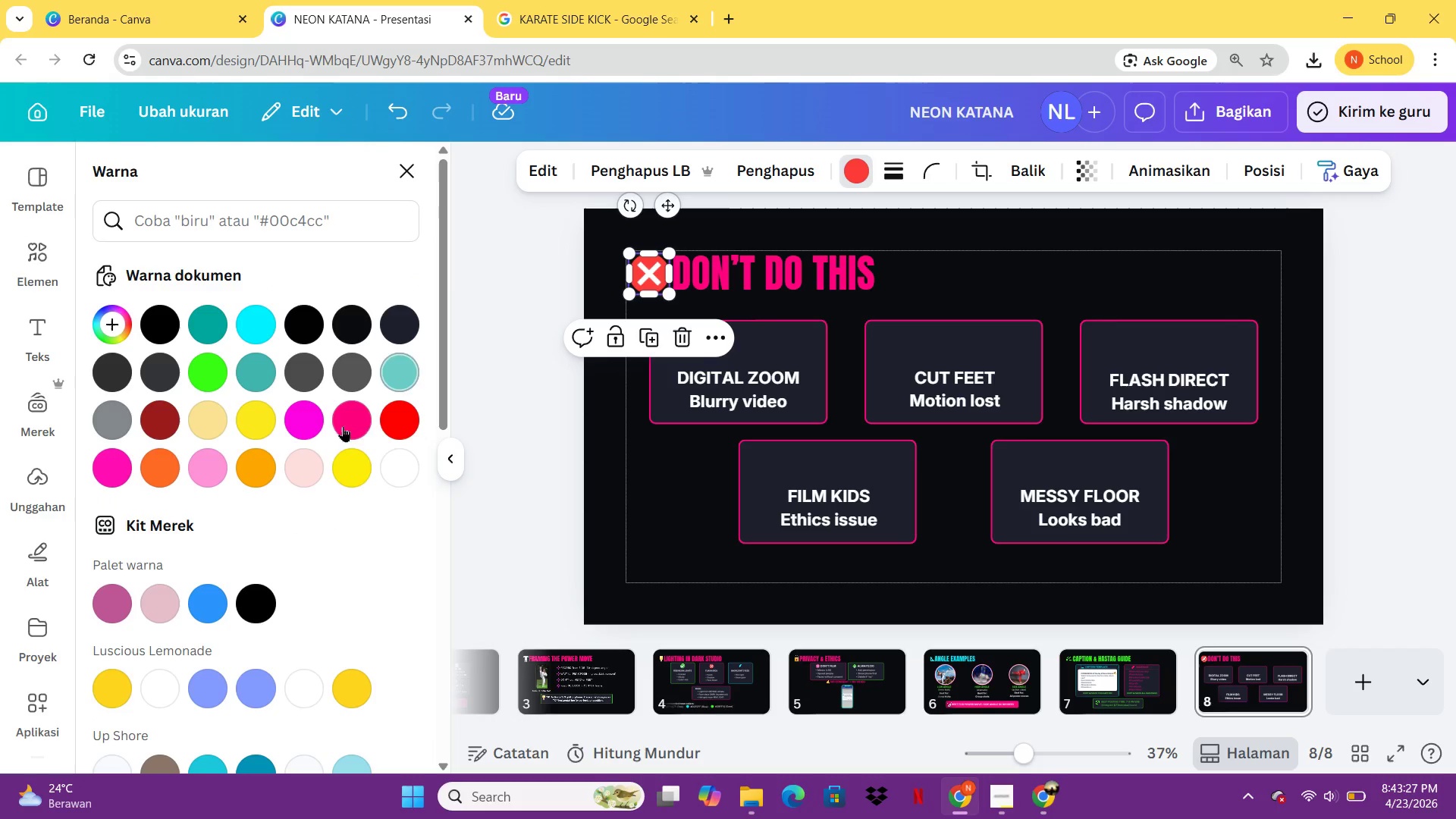 
left_click([342, 426])
 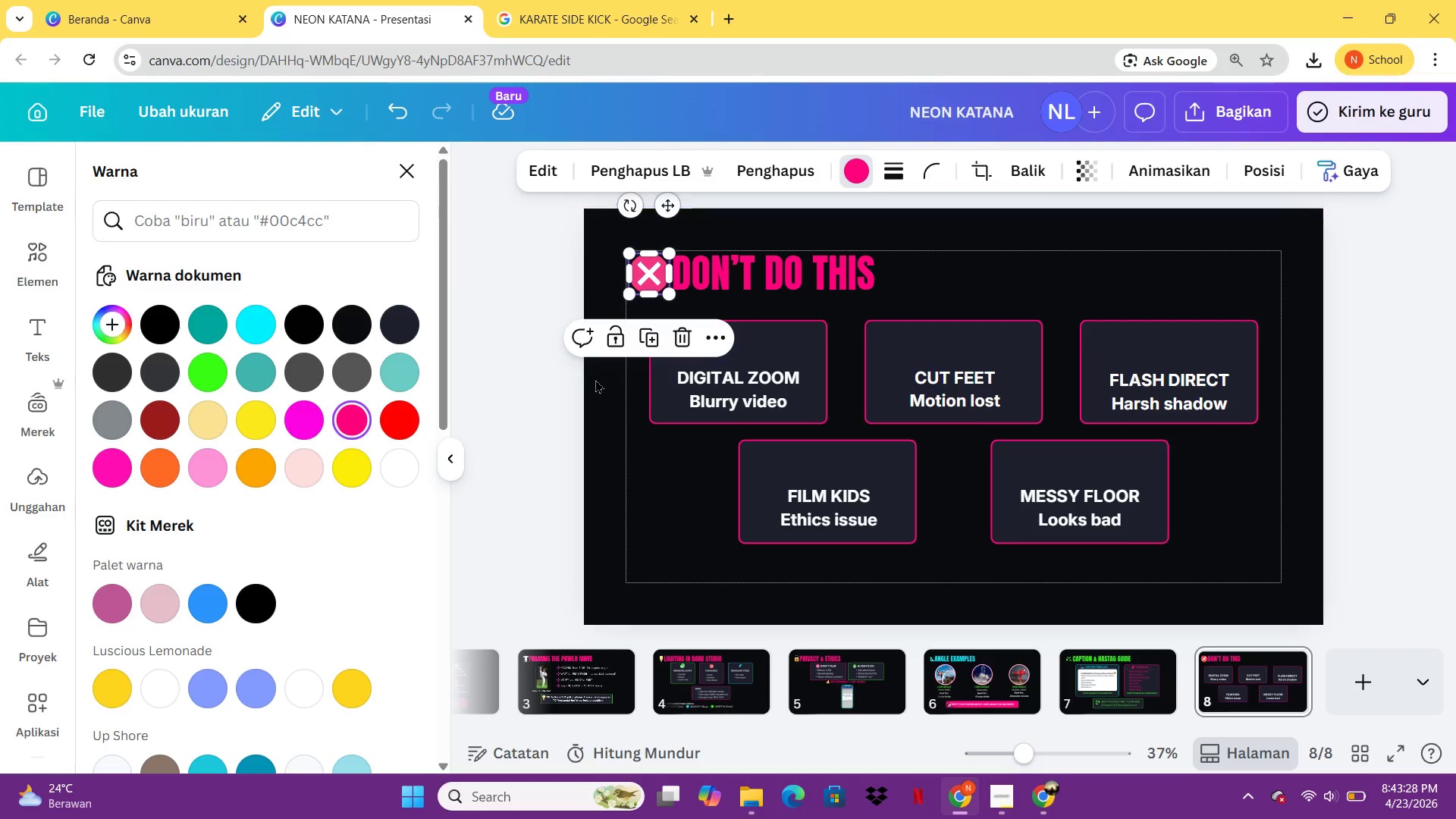 
left_click([592, 386])
 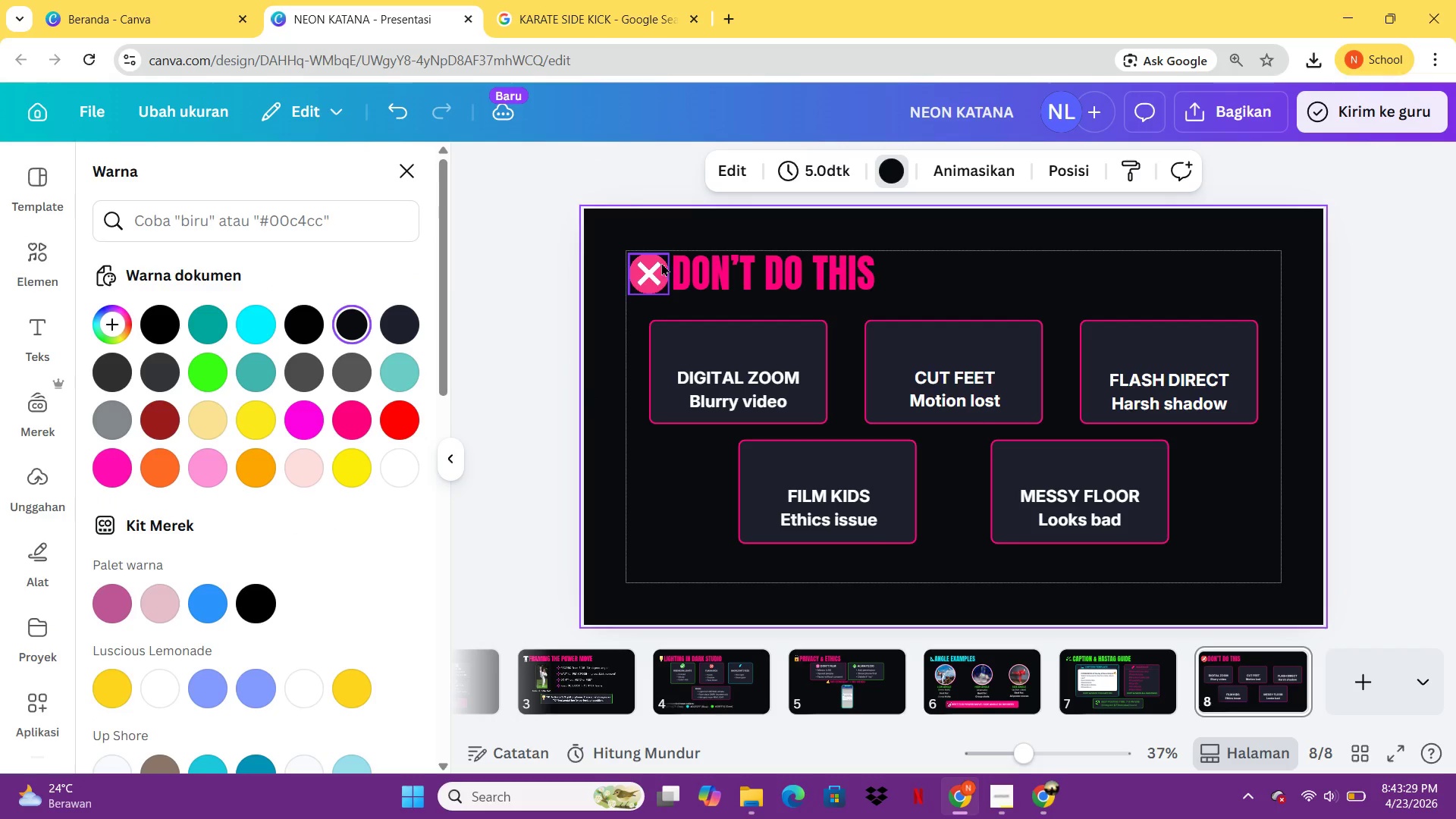 
left_click([661, 262])
 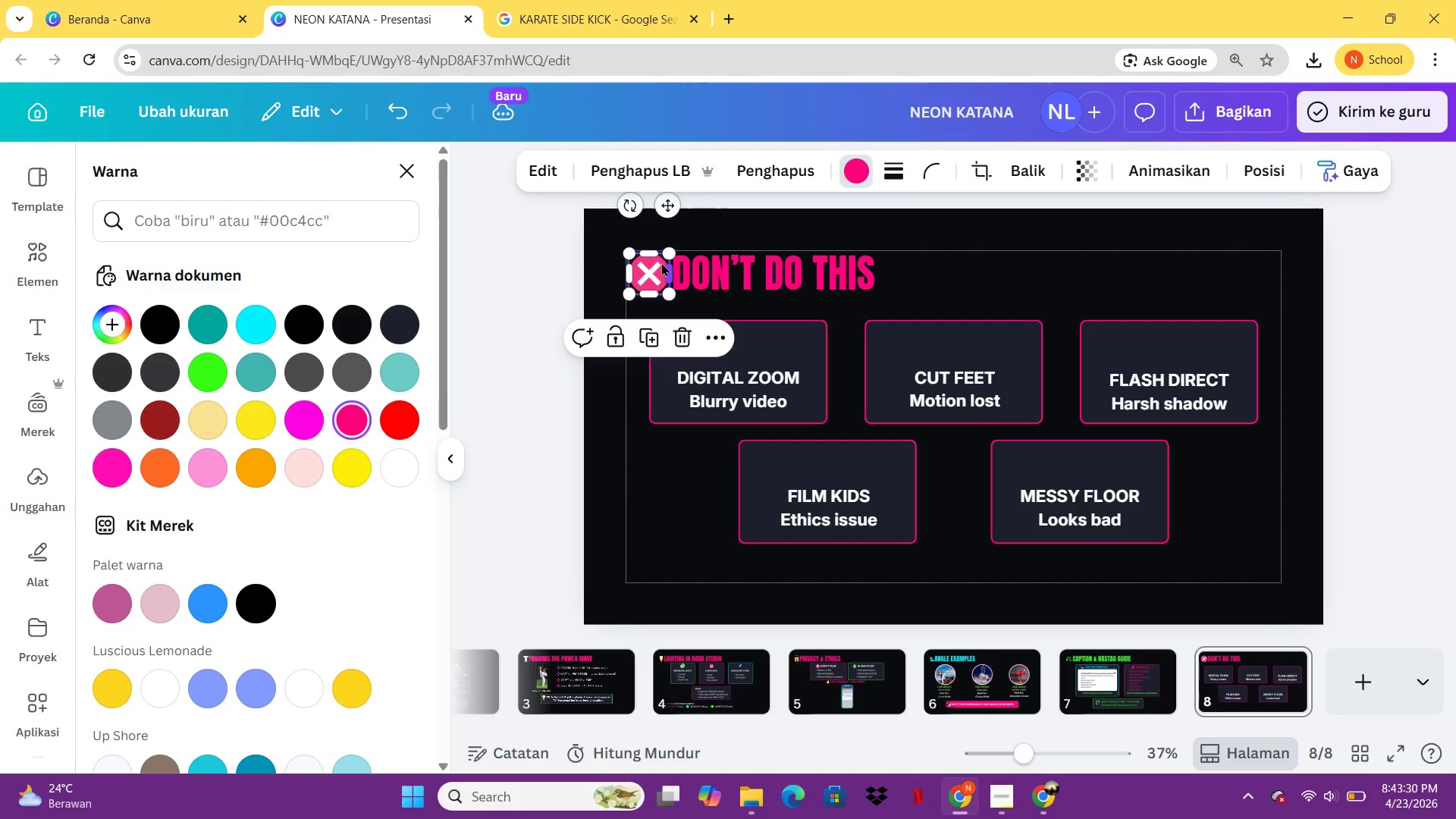 
key(Control+C)
 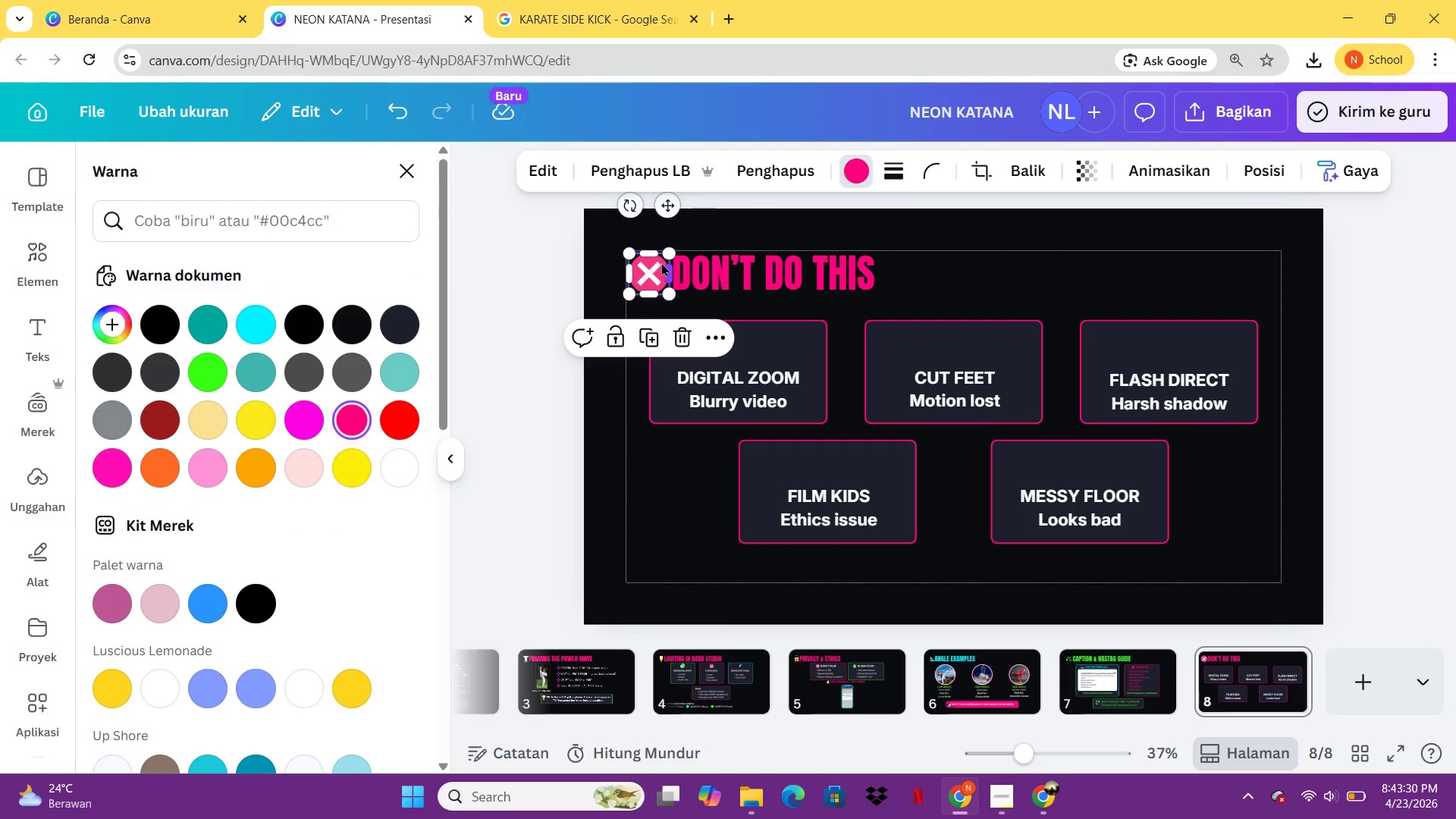 
key(Control+V)
 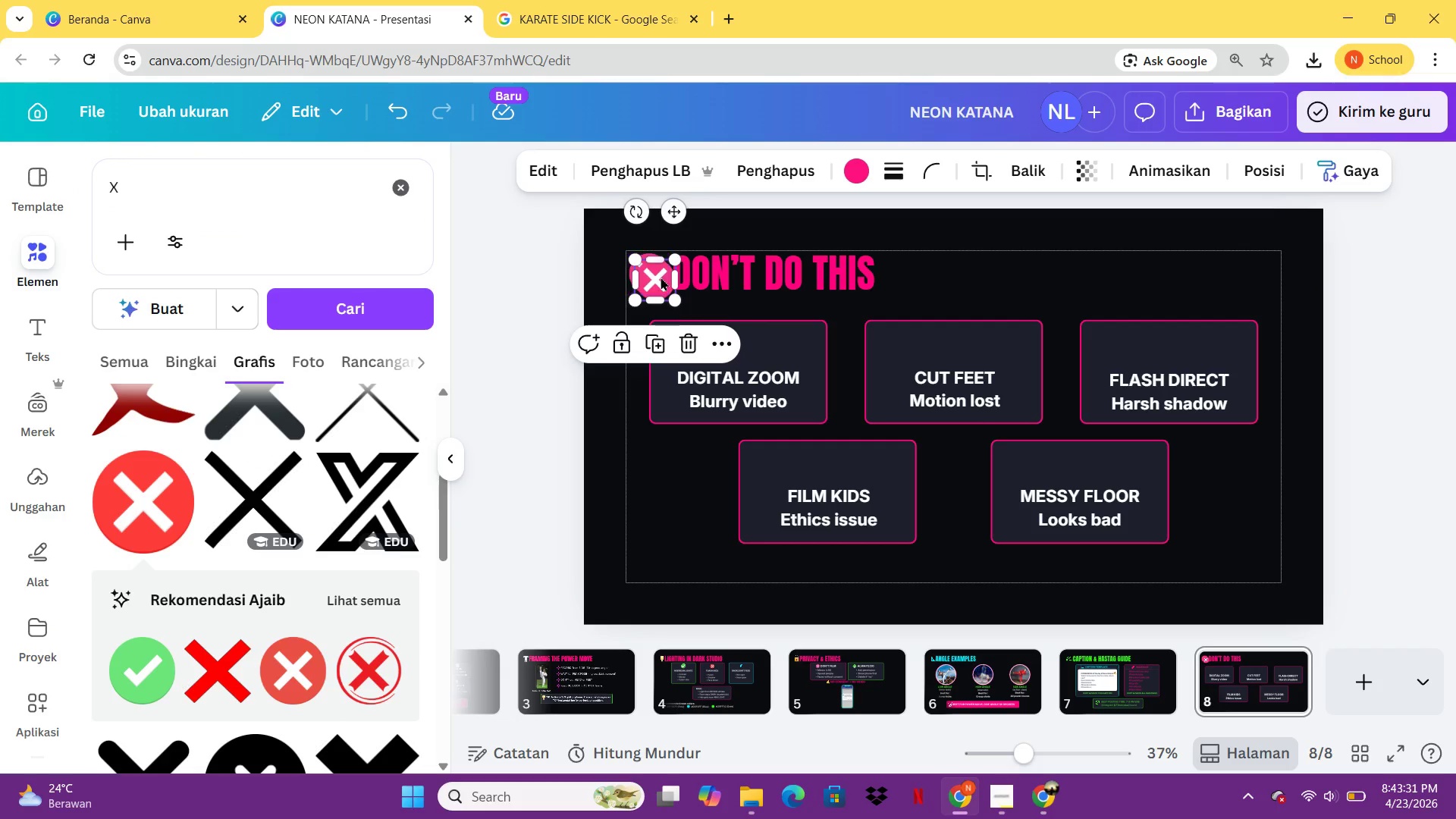 
left_click_drag(start_coordinate=[661, 278], to_coordinate=[742, 342])
 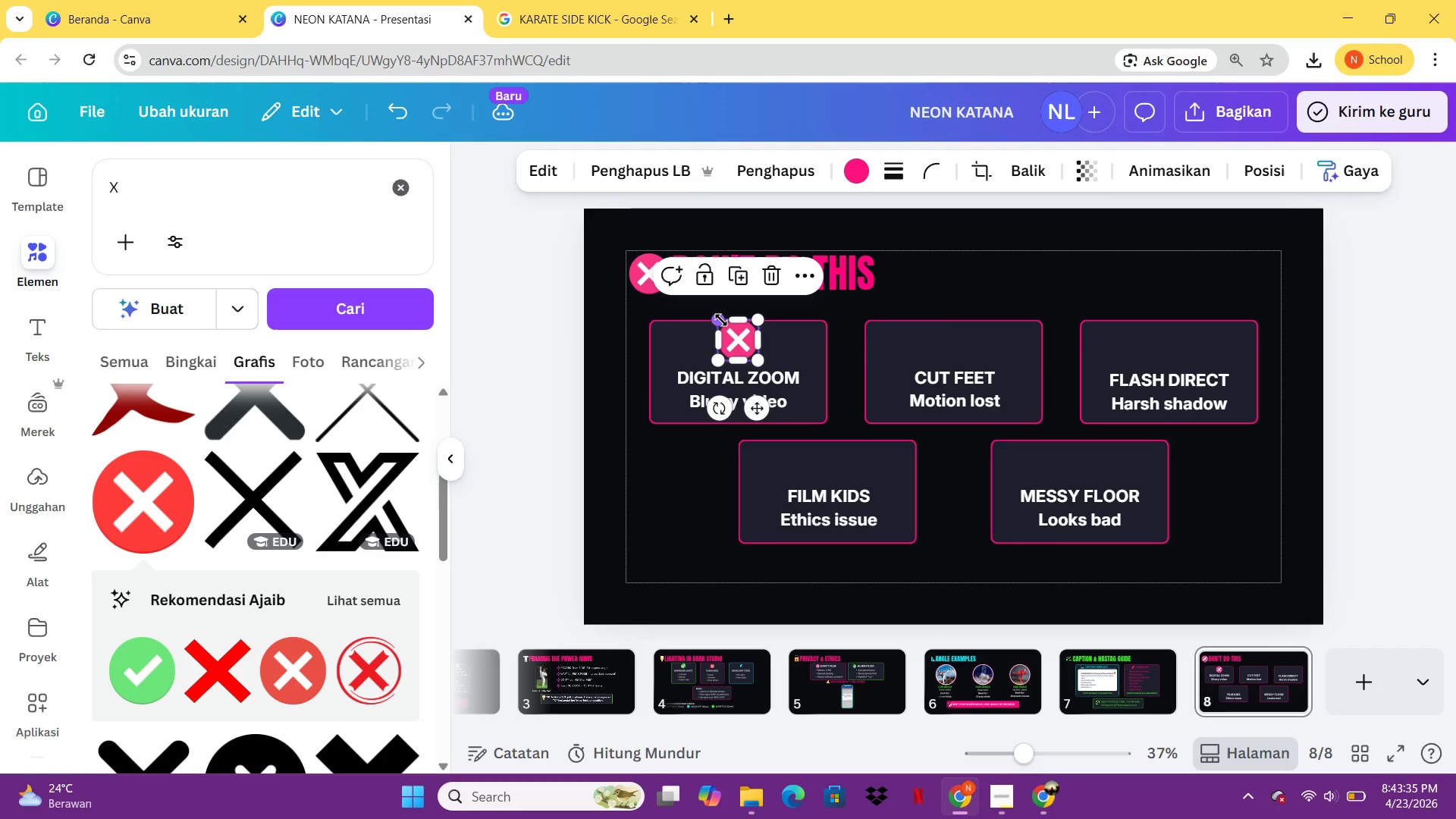 
left_click_drag(start_coordinate=[721, 318], to_coordinate=[730, 328])
 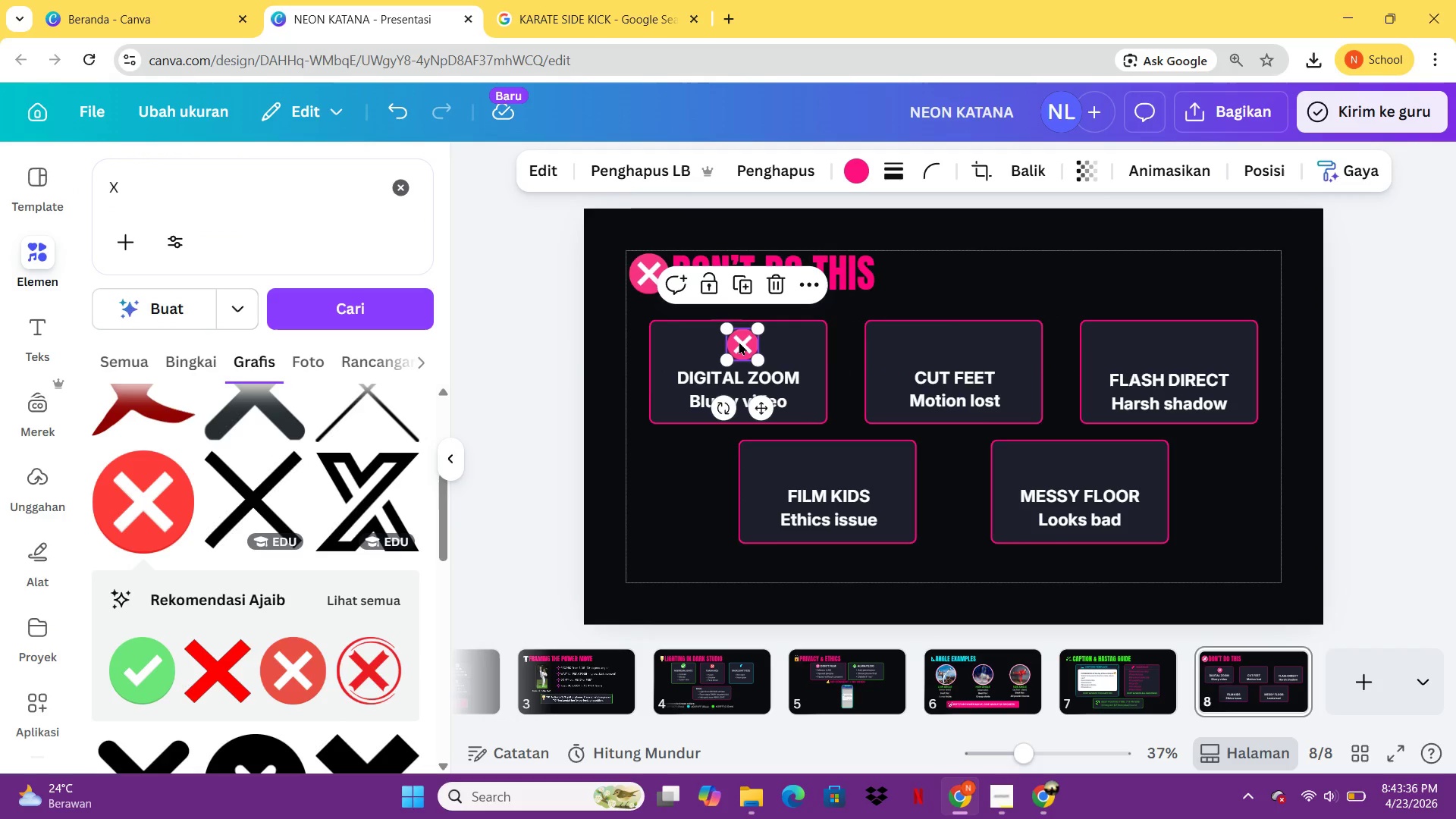 
left_click_drag(start_coordinate=[739, 341], to_coordinate=[731, 341])
 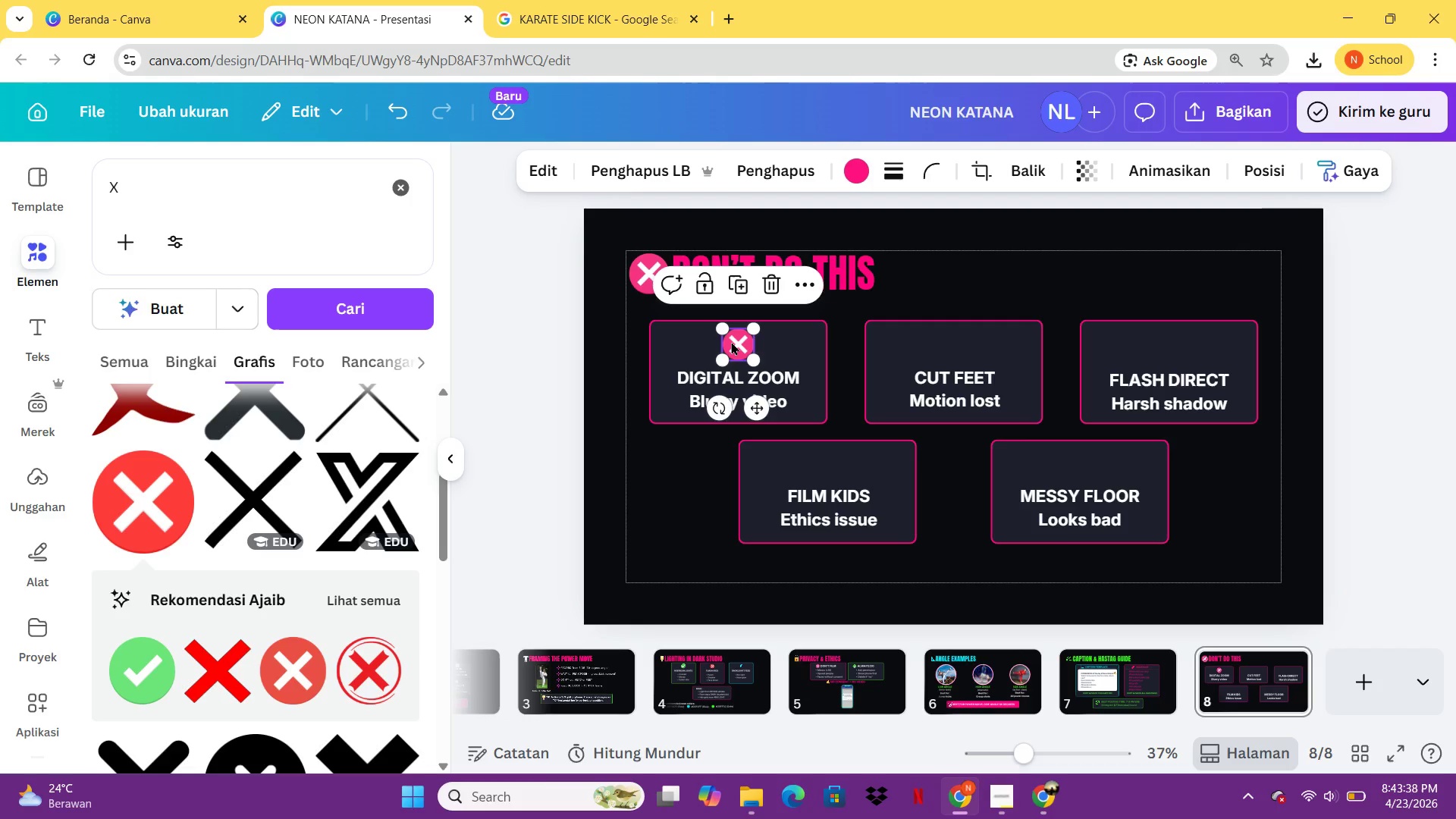 
key(Control+C)
 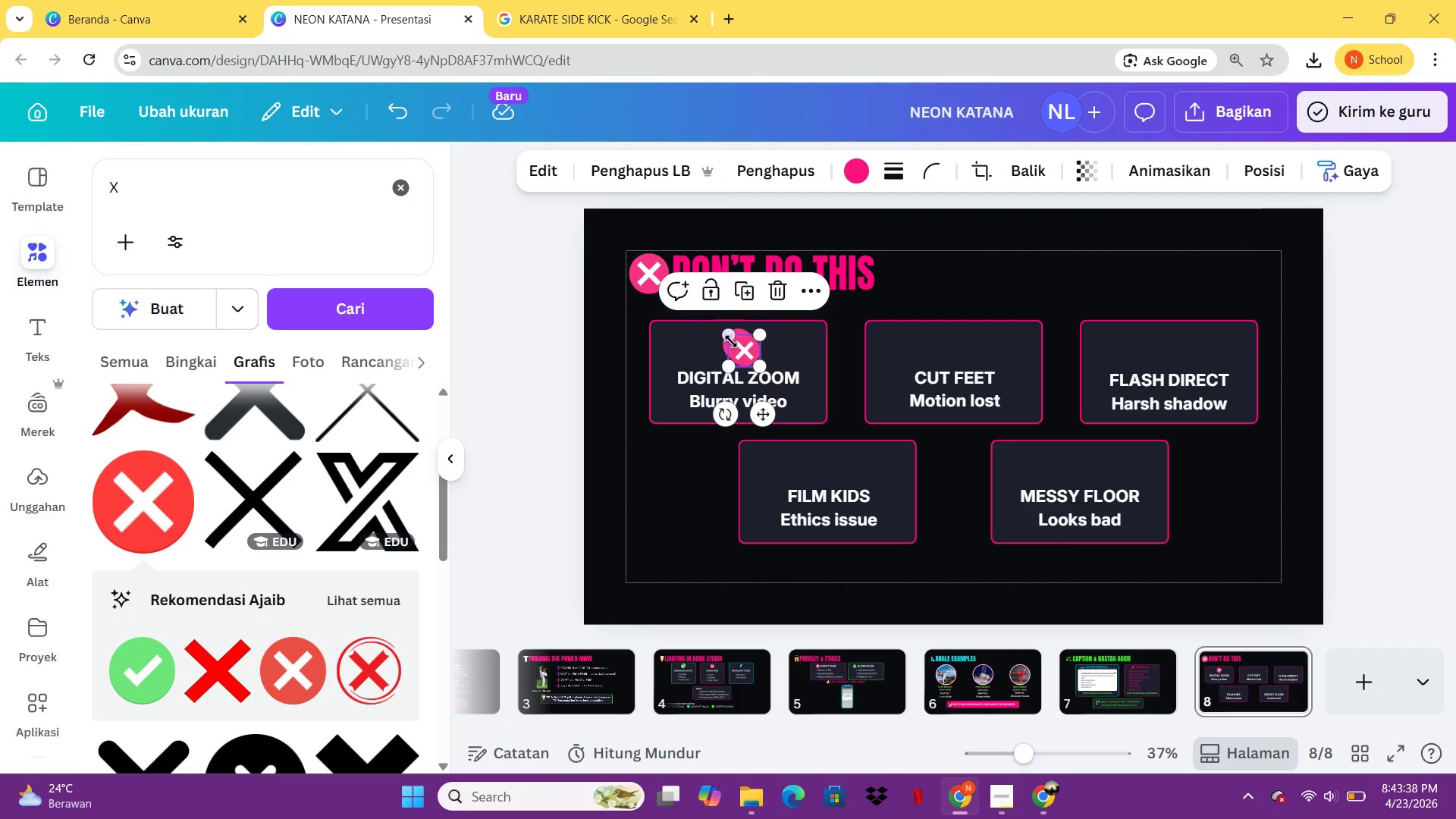 
key(Control+V)
 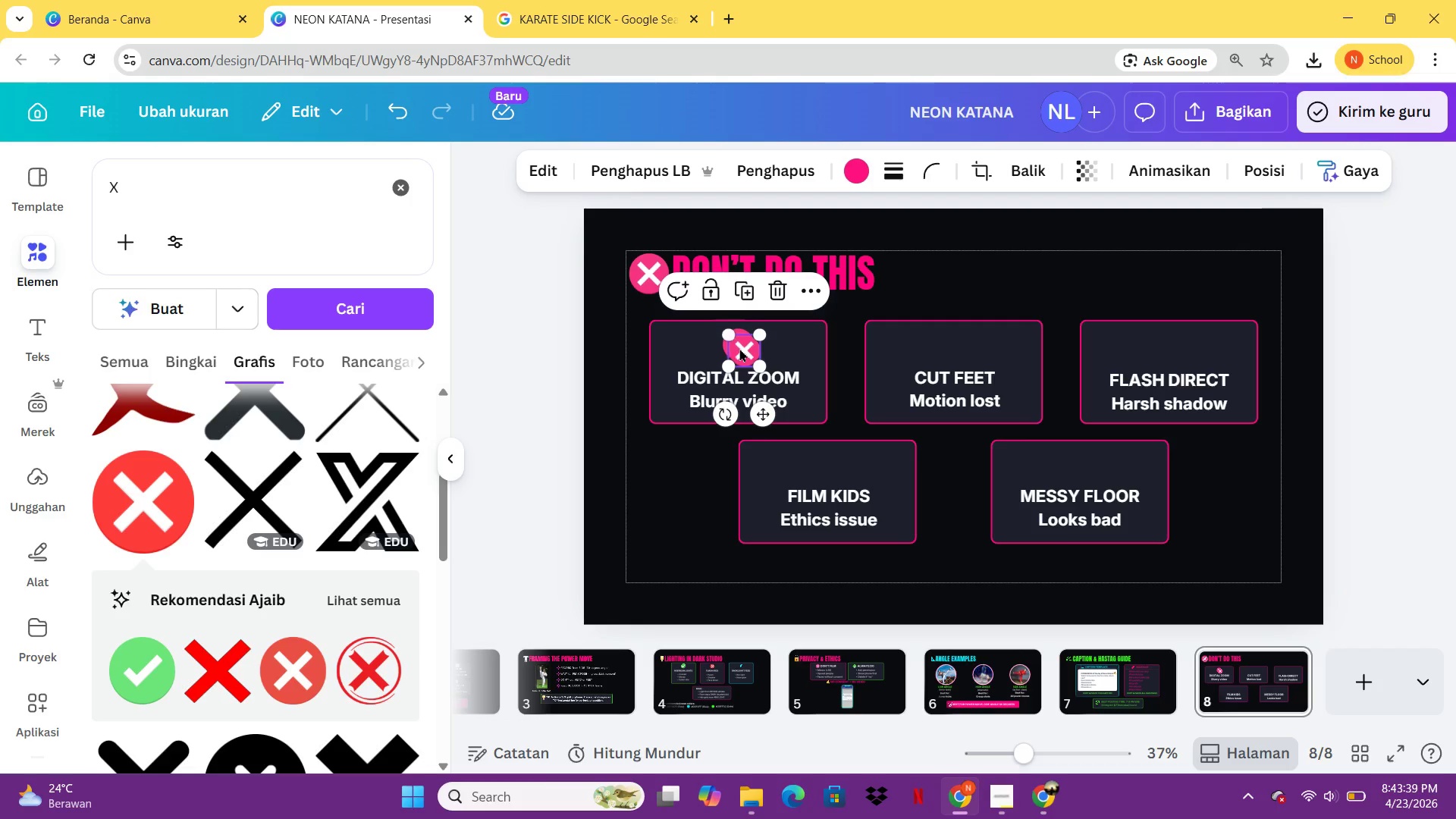 
left_click_drag(start_coordinate=[740, 349], to_coordinate=[954, 343])
 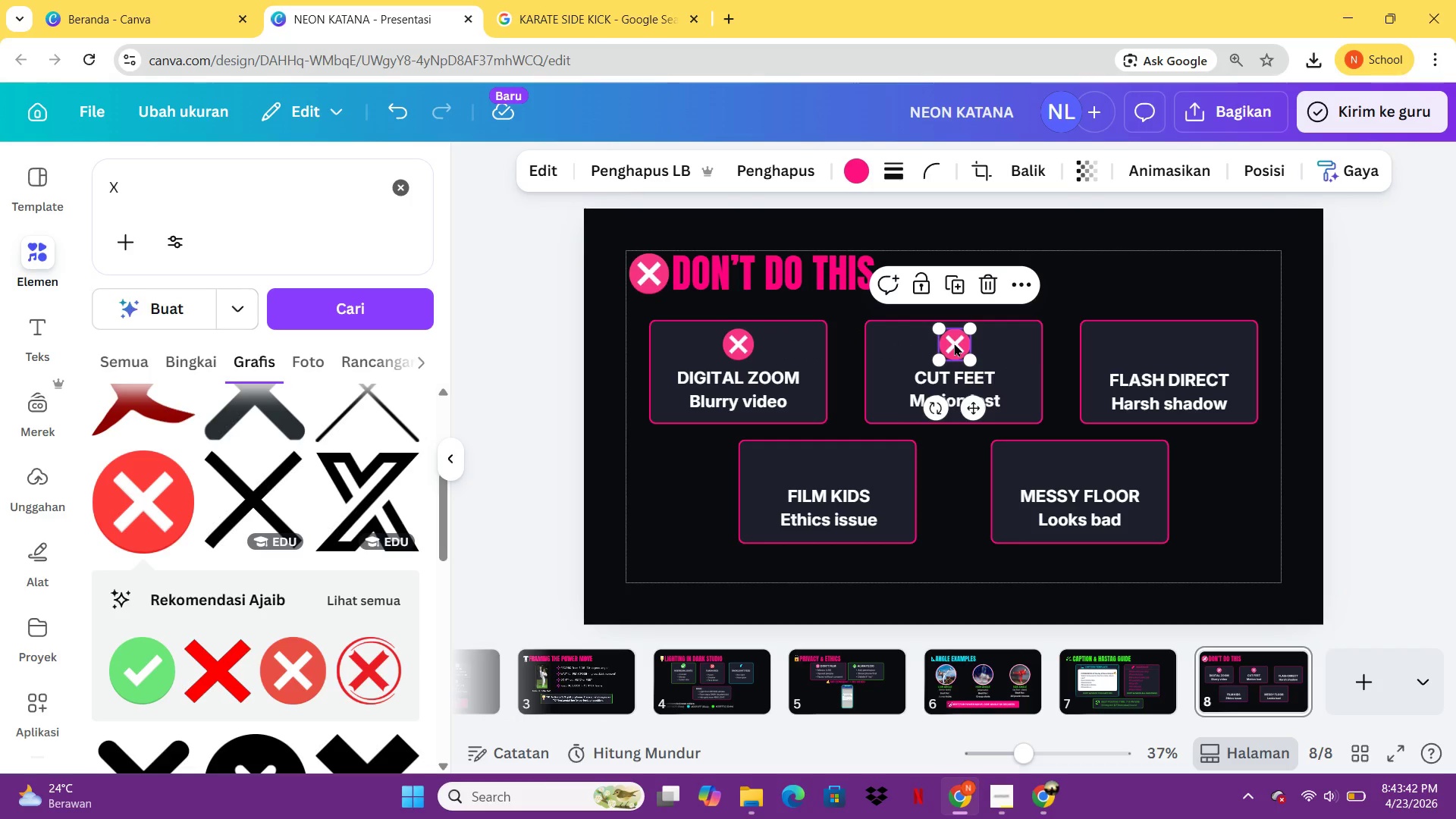 
key(Control+C)
 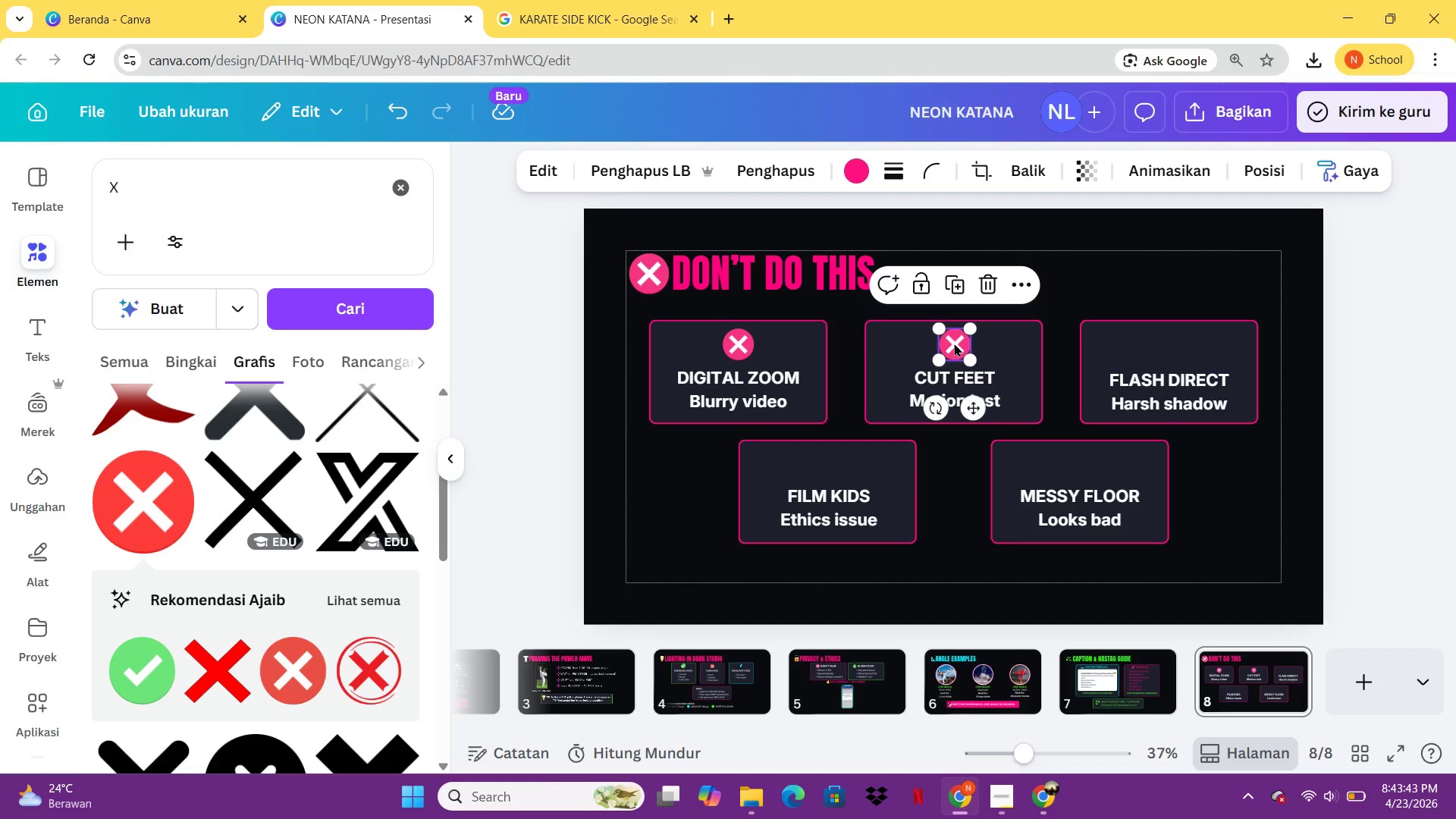 
key(Control+V)
 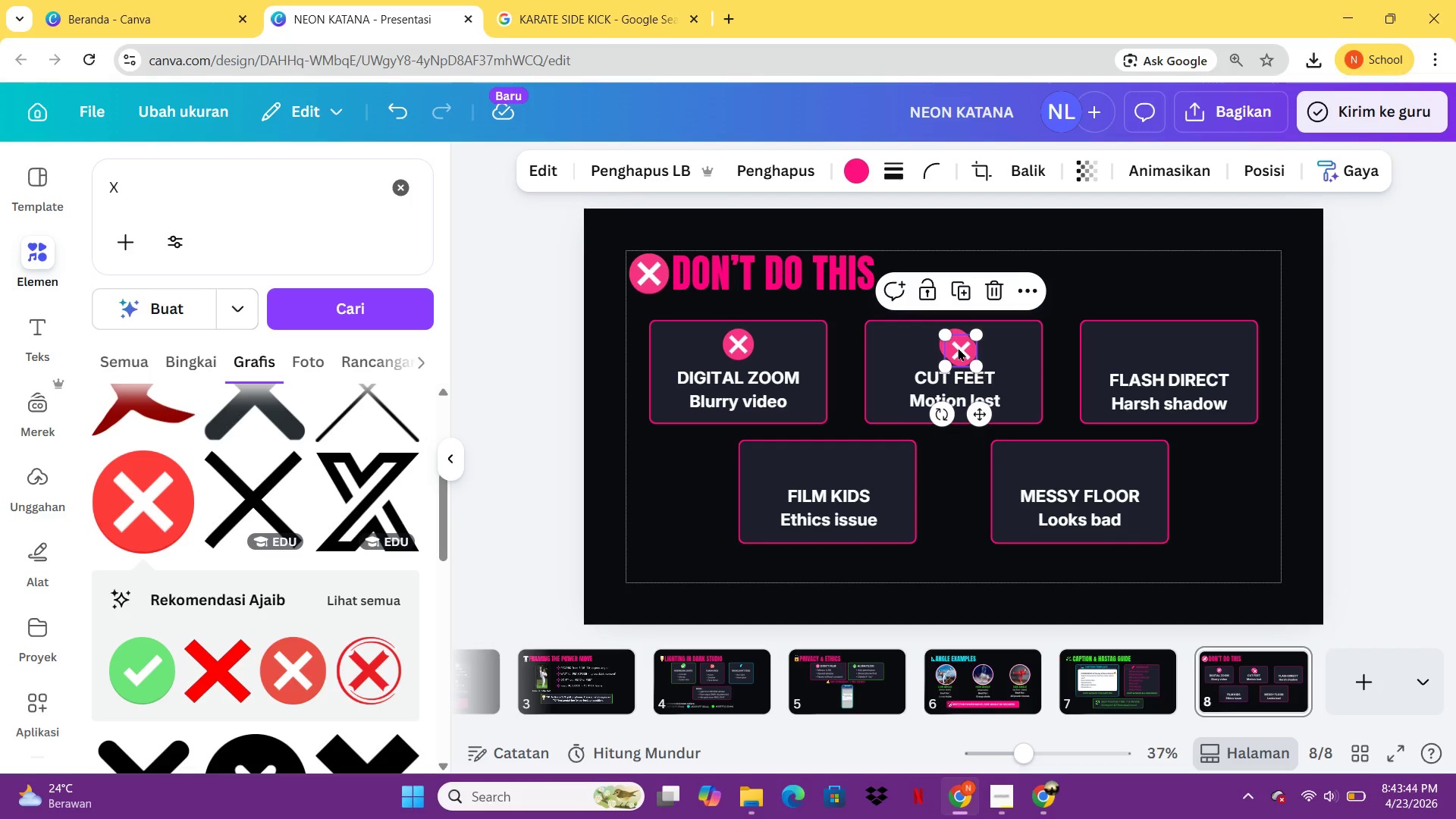 
left_click_drag(start_coordinate=[958, 347], to_coordinate=[1170, 345])
 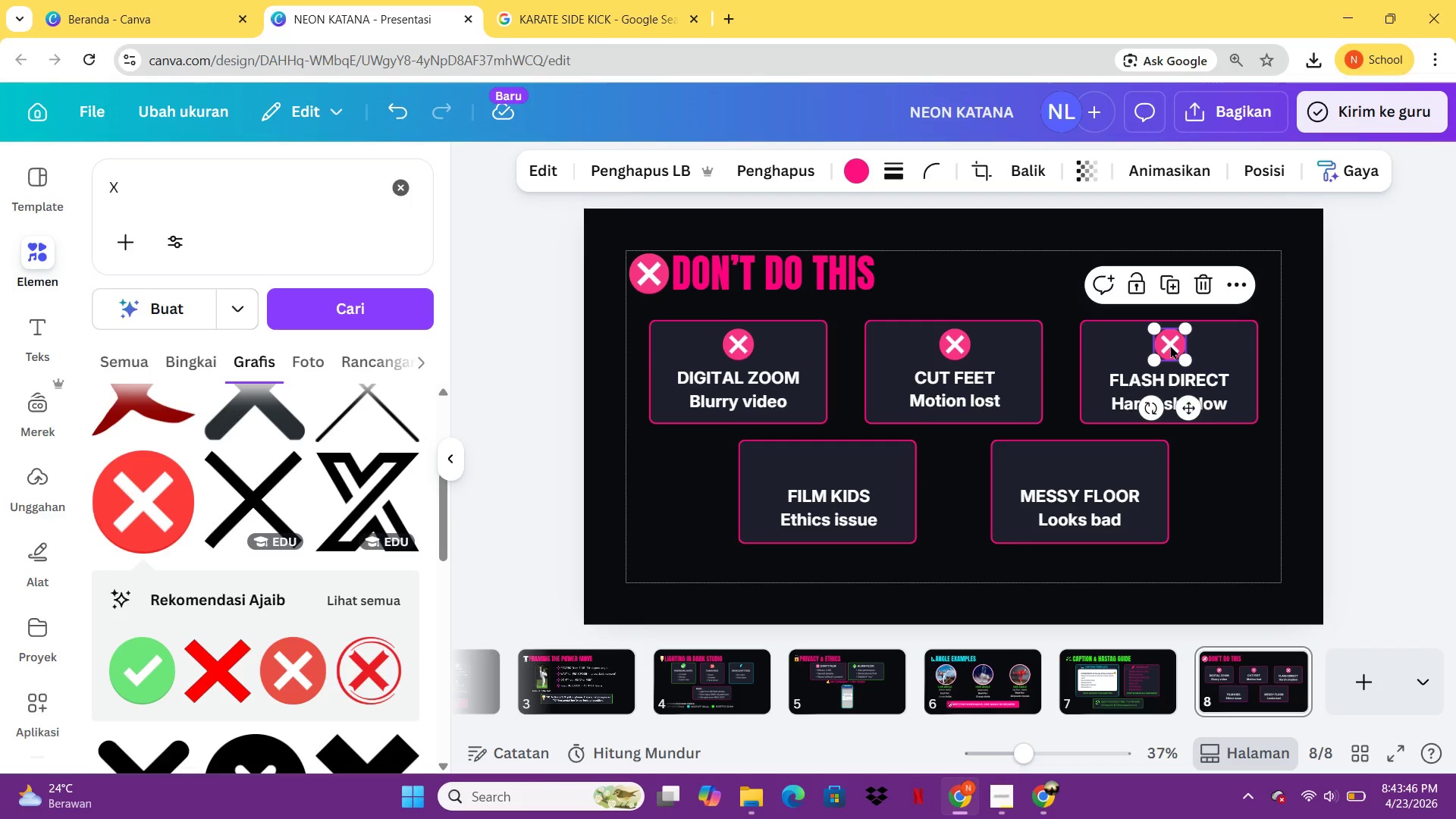 
key(Control+C)
 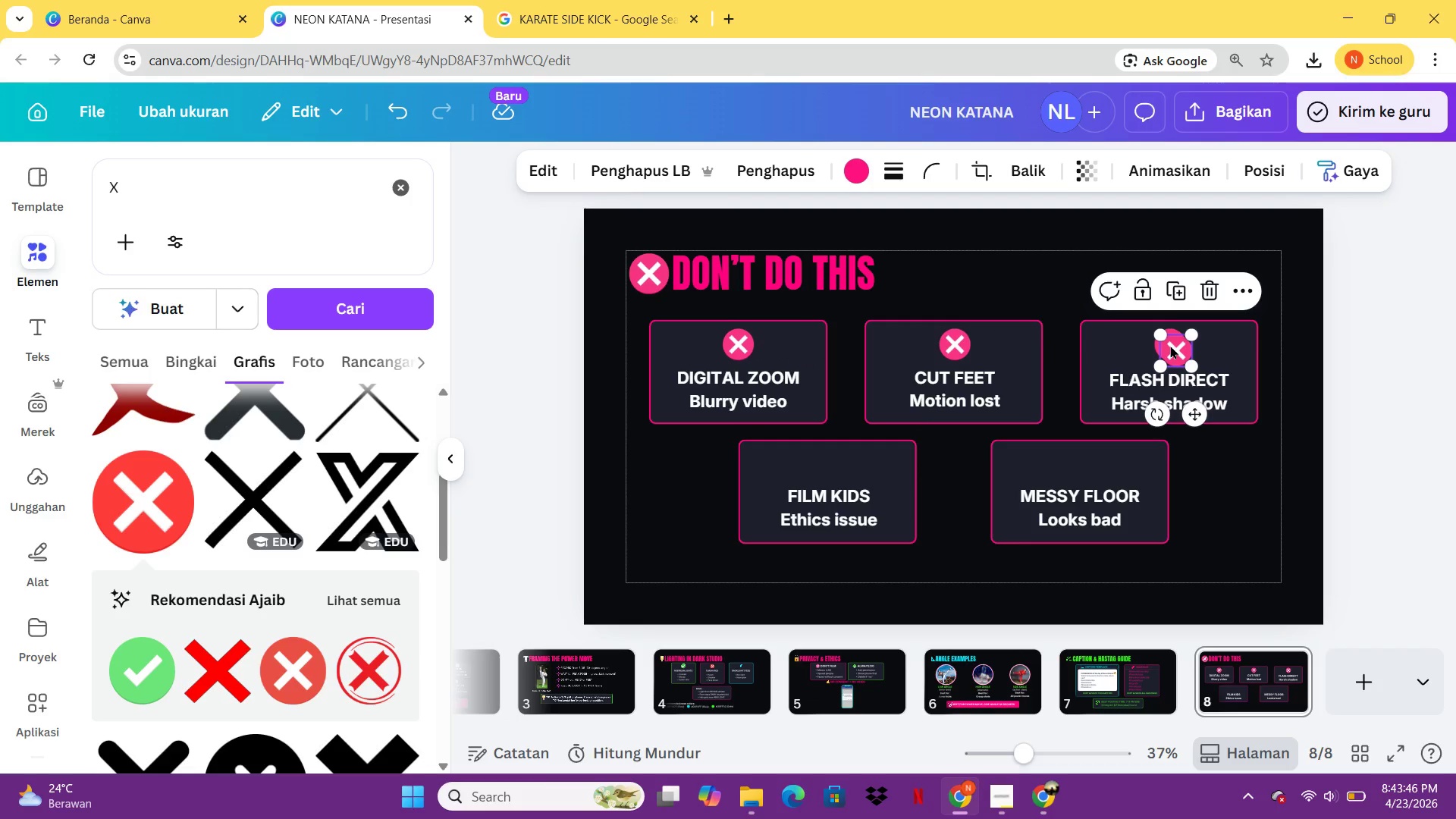 
key(Control+V)
 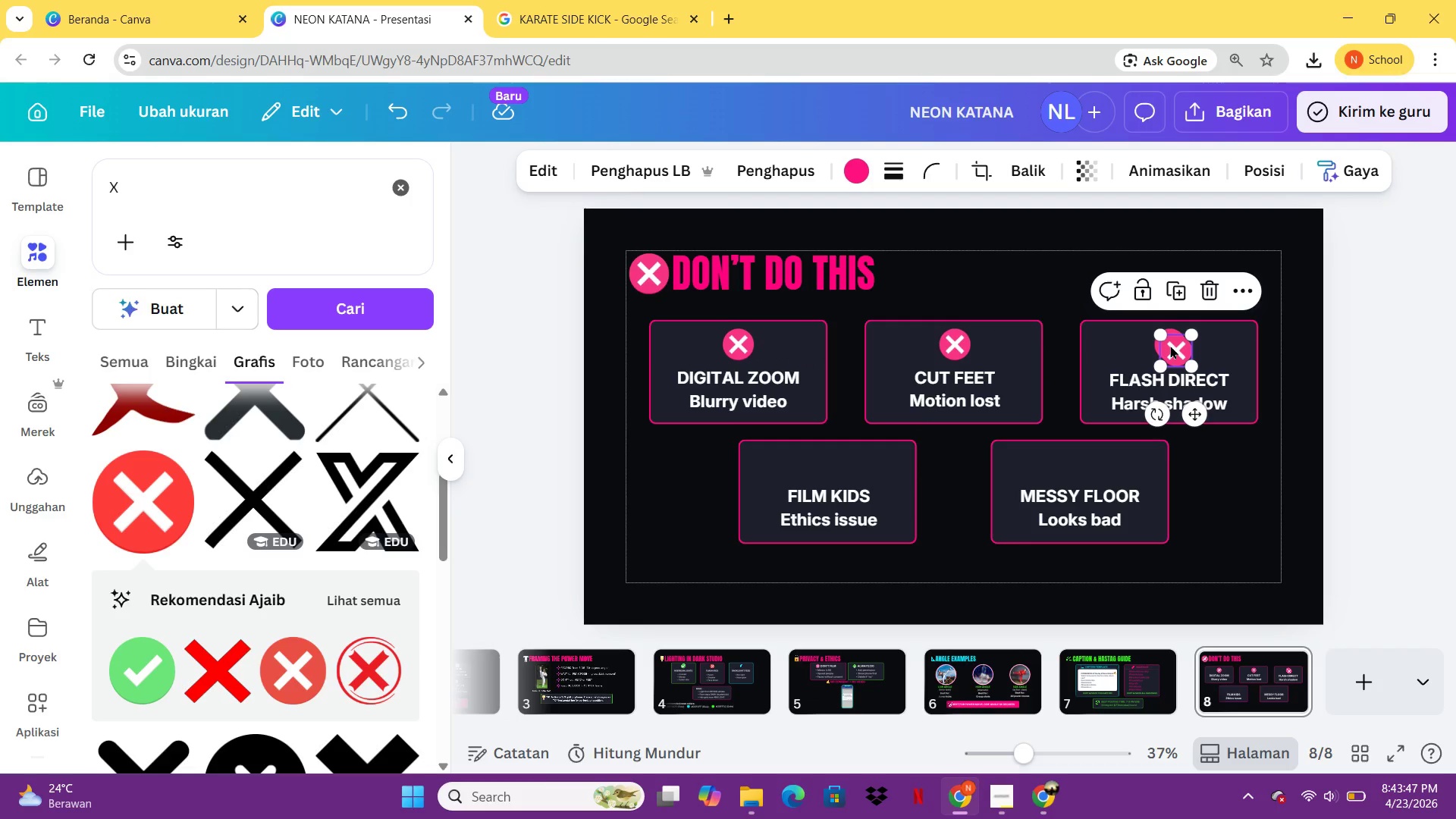 
left_click_drag(start_coordinate=[1170, 345], to_coordinate=[824, 460])
 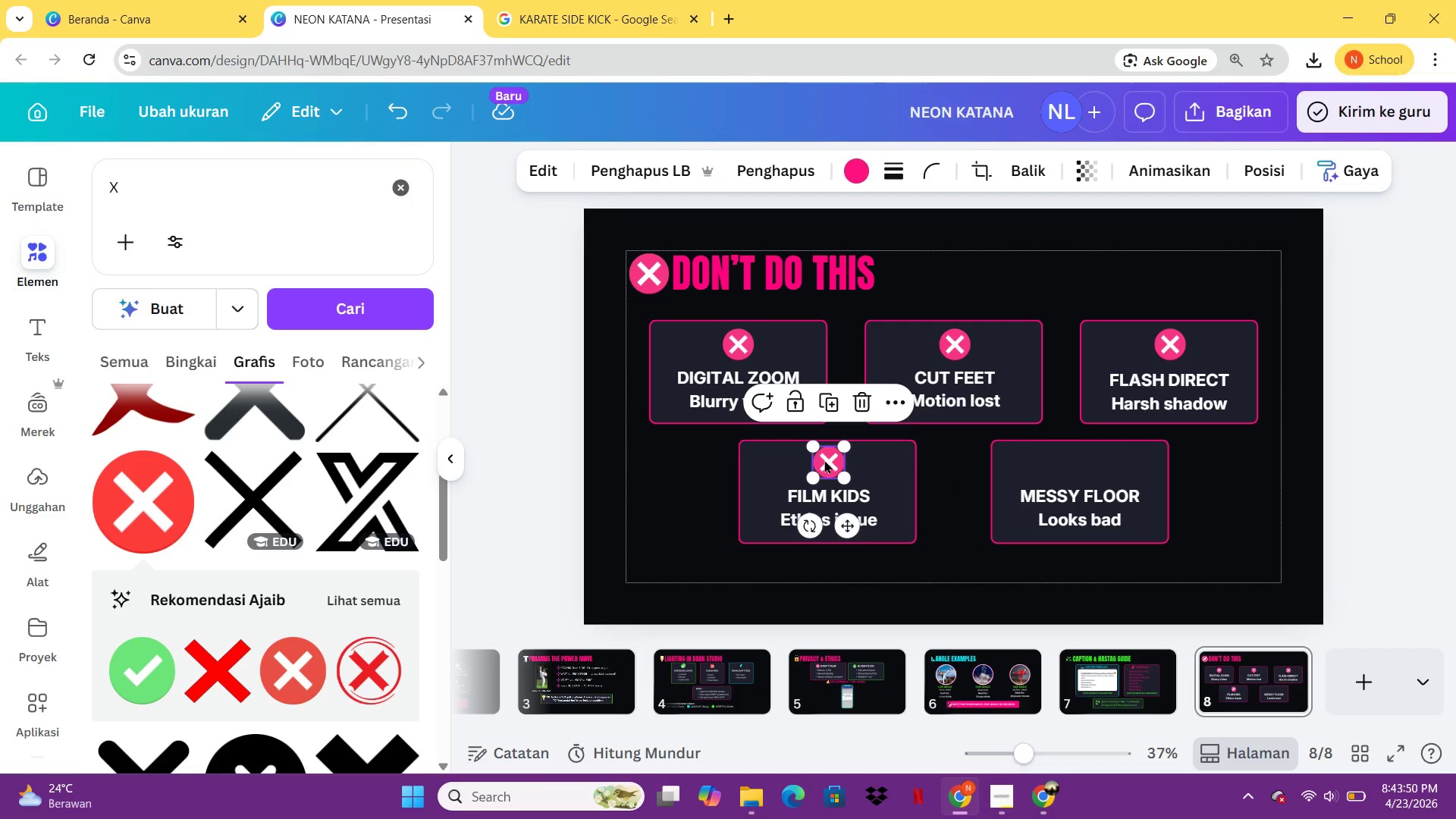 
key(Control+C)
 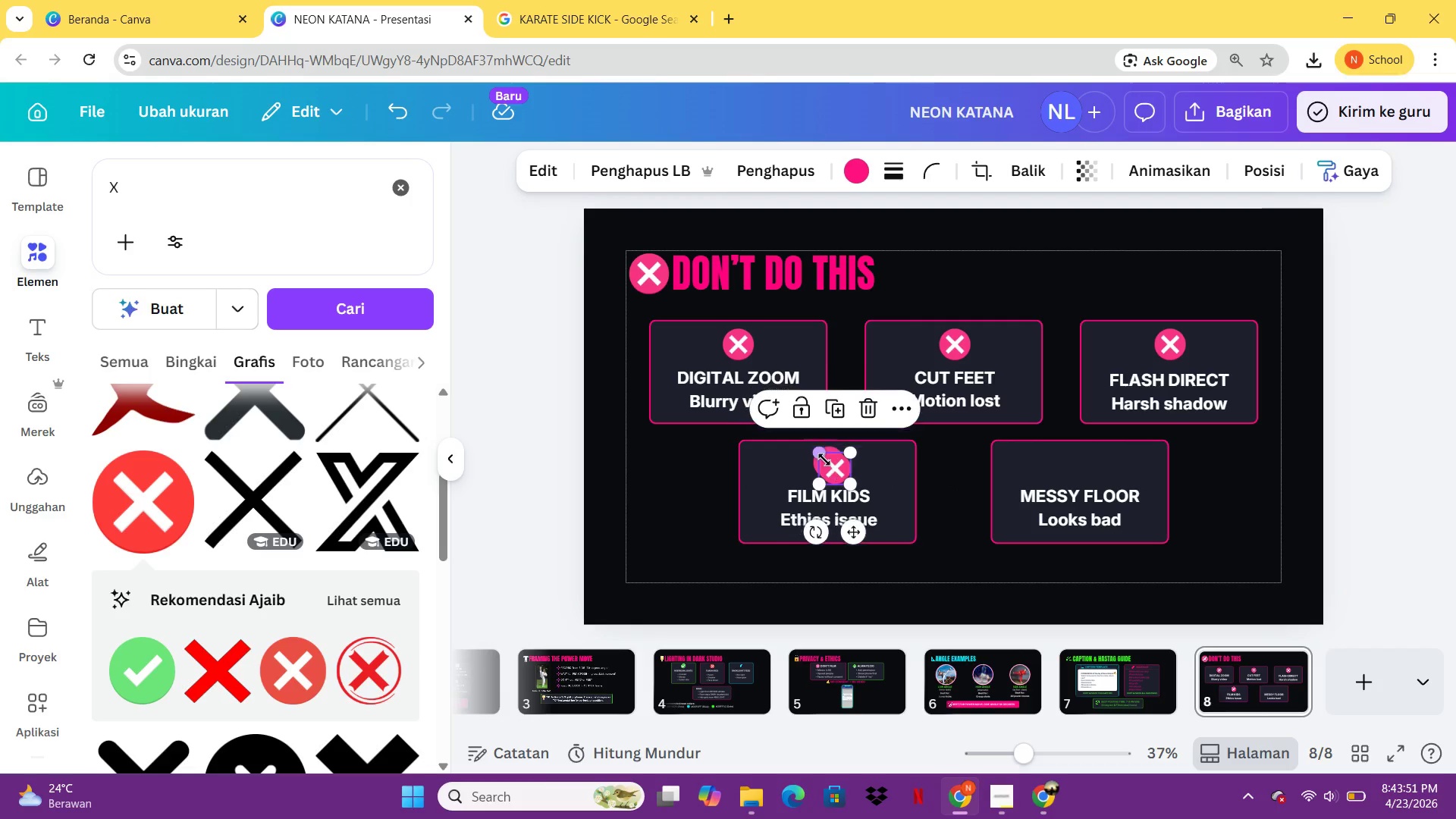 
key(Control+V)
 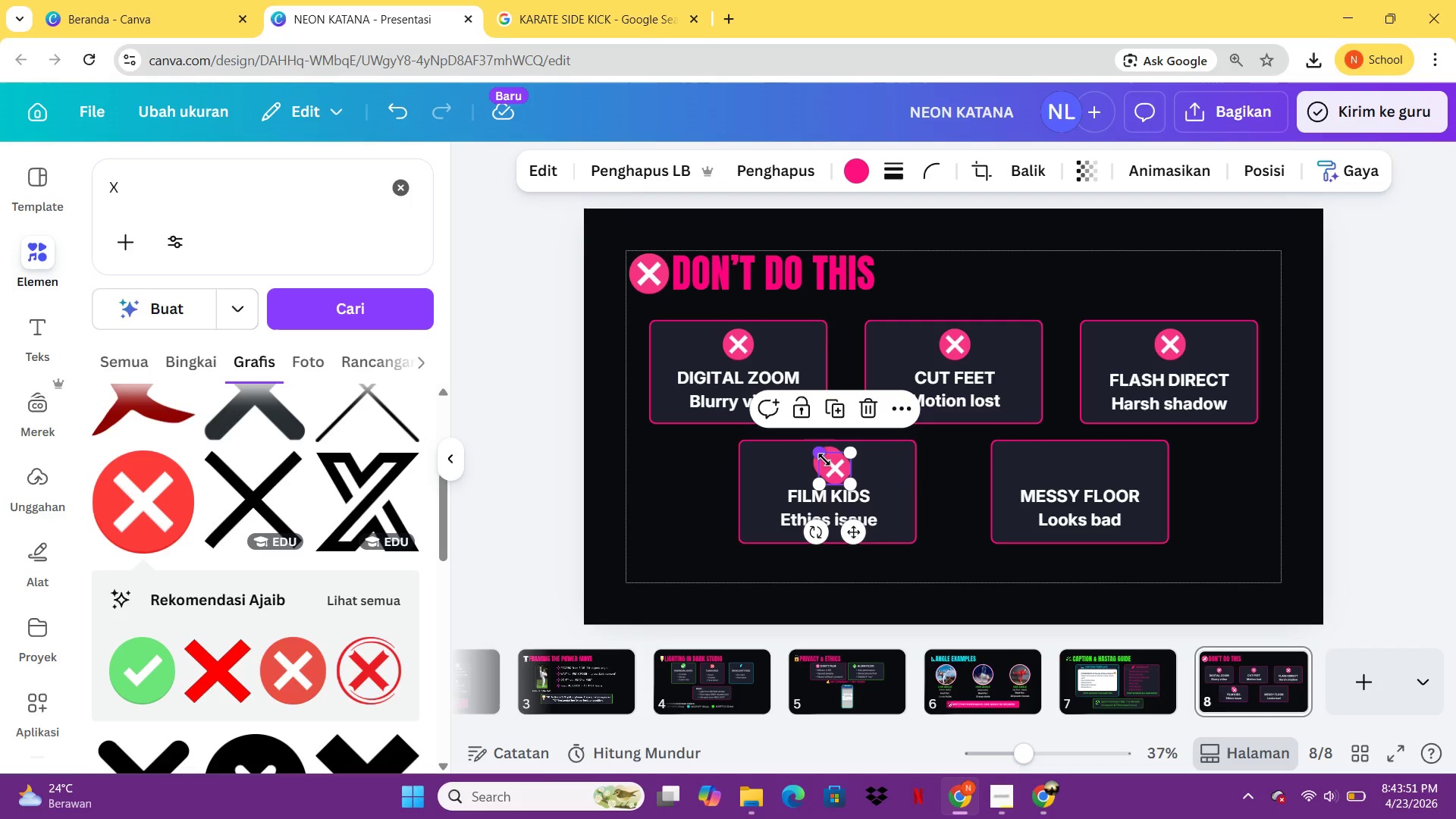 
left_click([824, 460])
 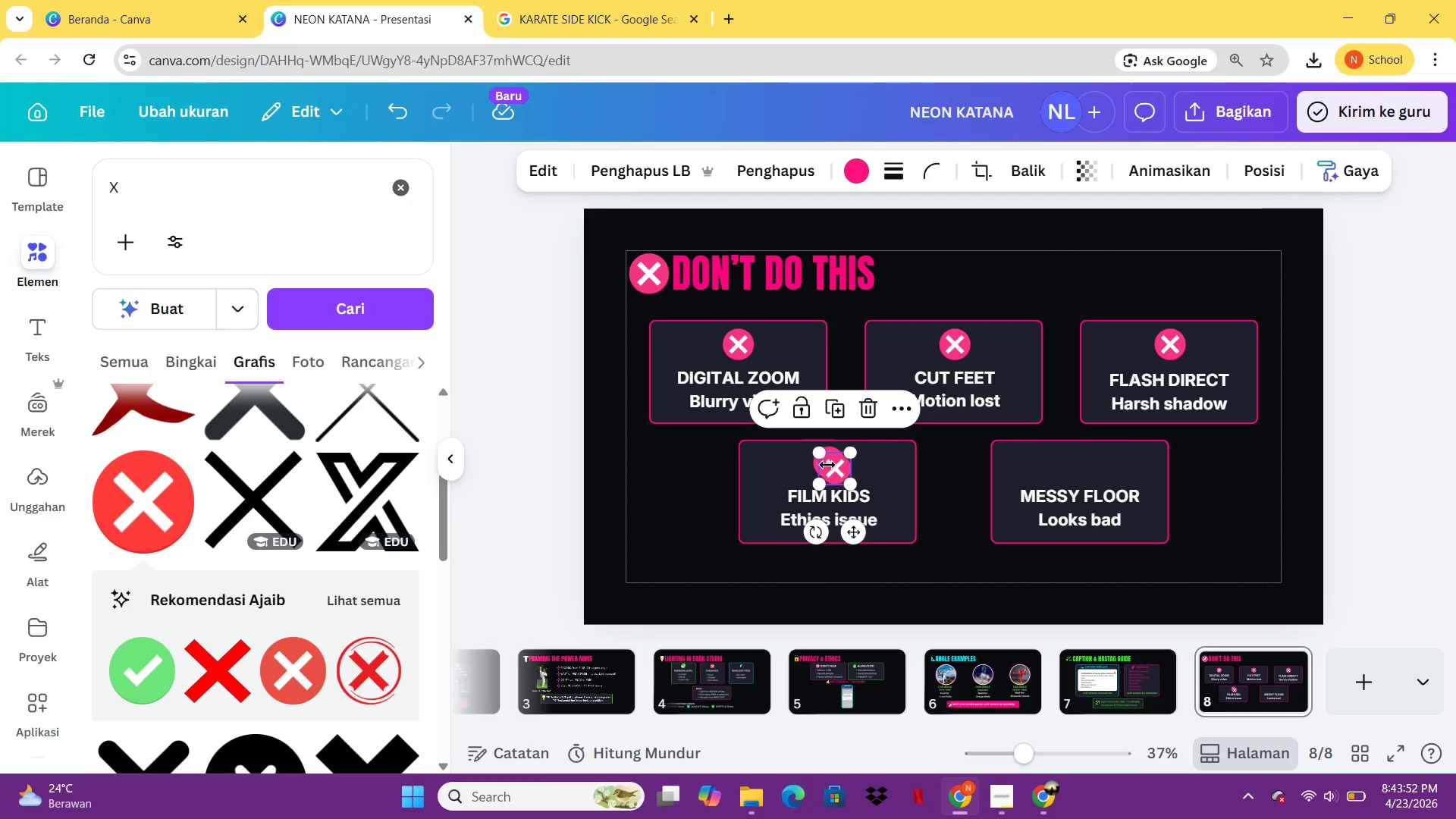 
left_click_drag(start_coordinate=[827, 465], to_coordinate=[863, 473])
 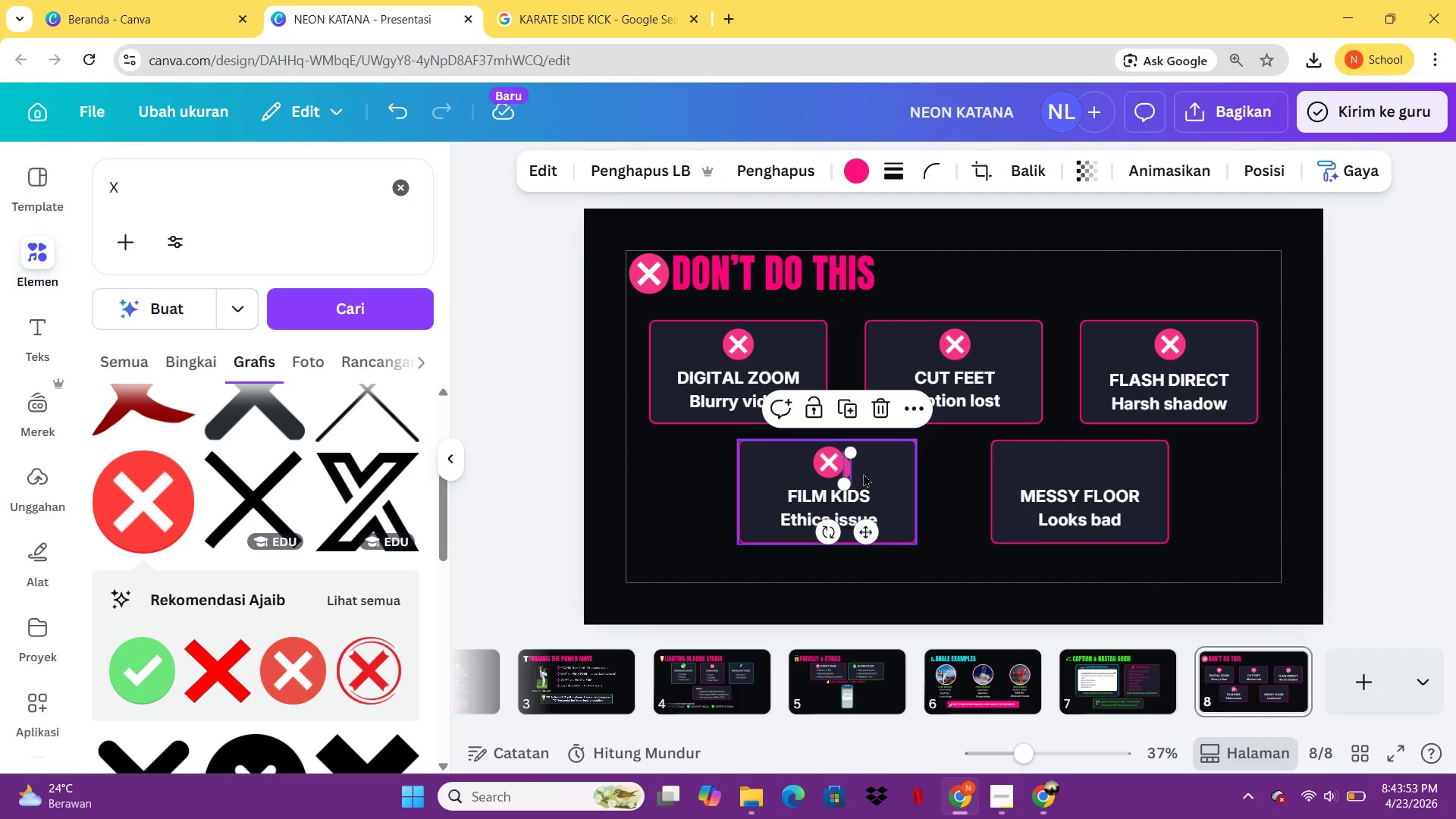 
key(Control+Z)
 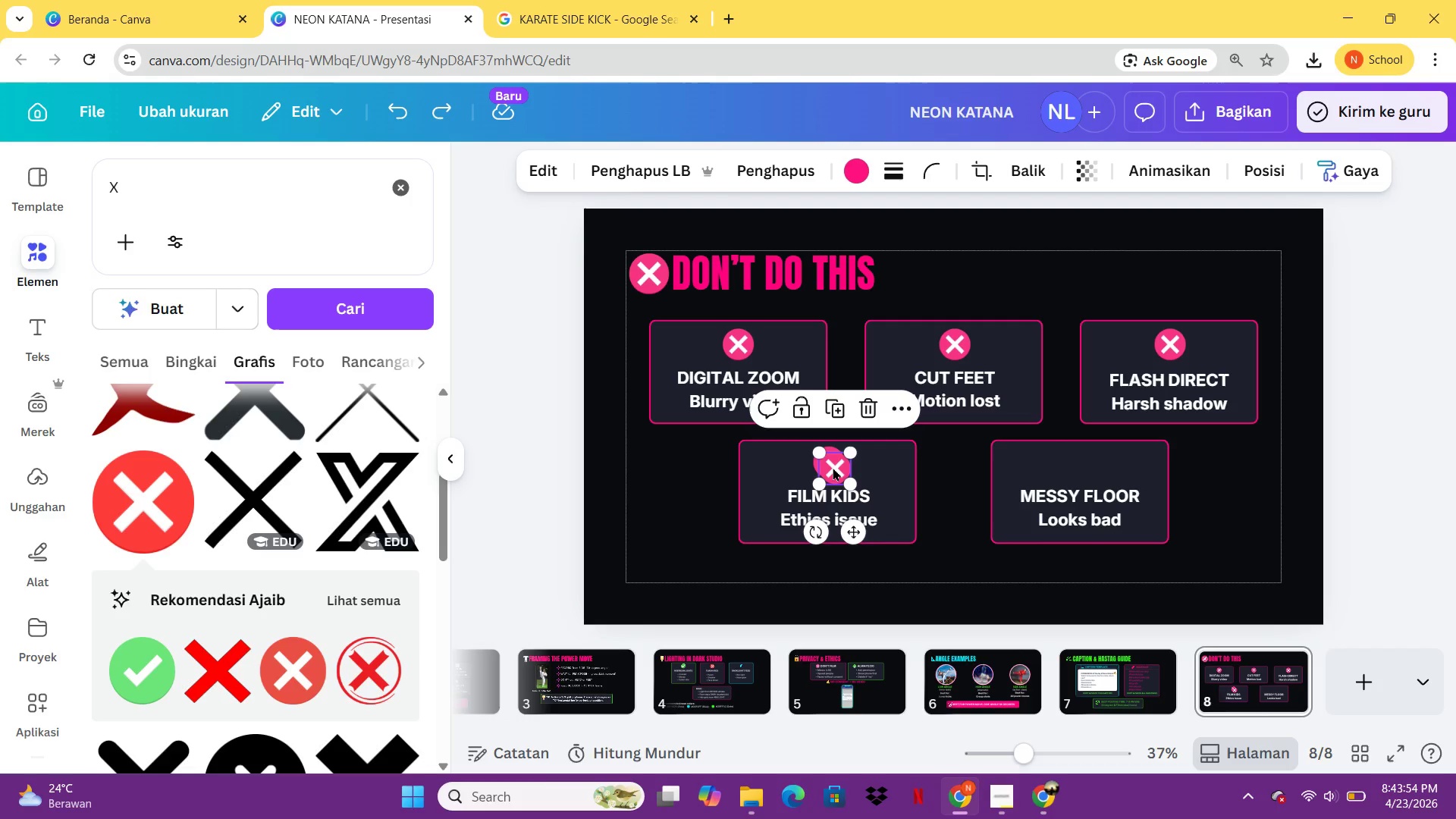 
left_click_drag(start_coordinate=[833, 467], to_coordinate=[1080, 460])
 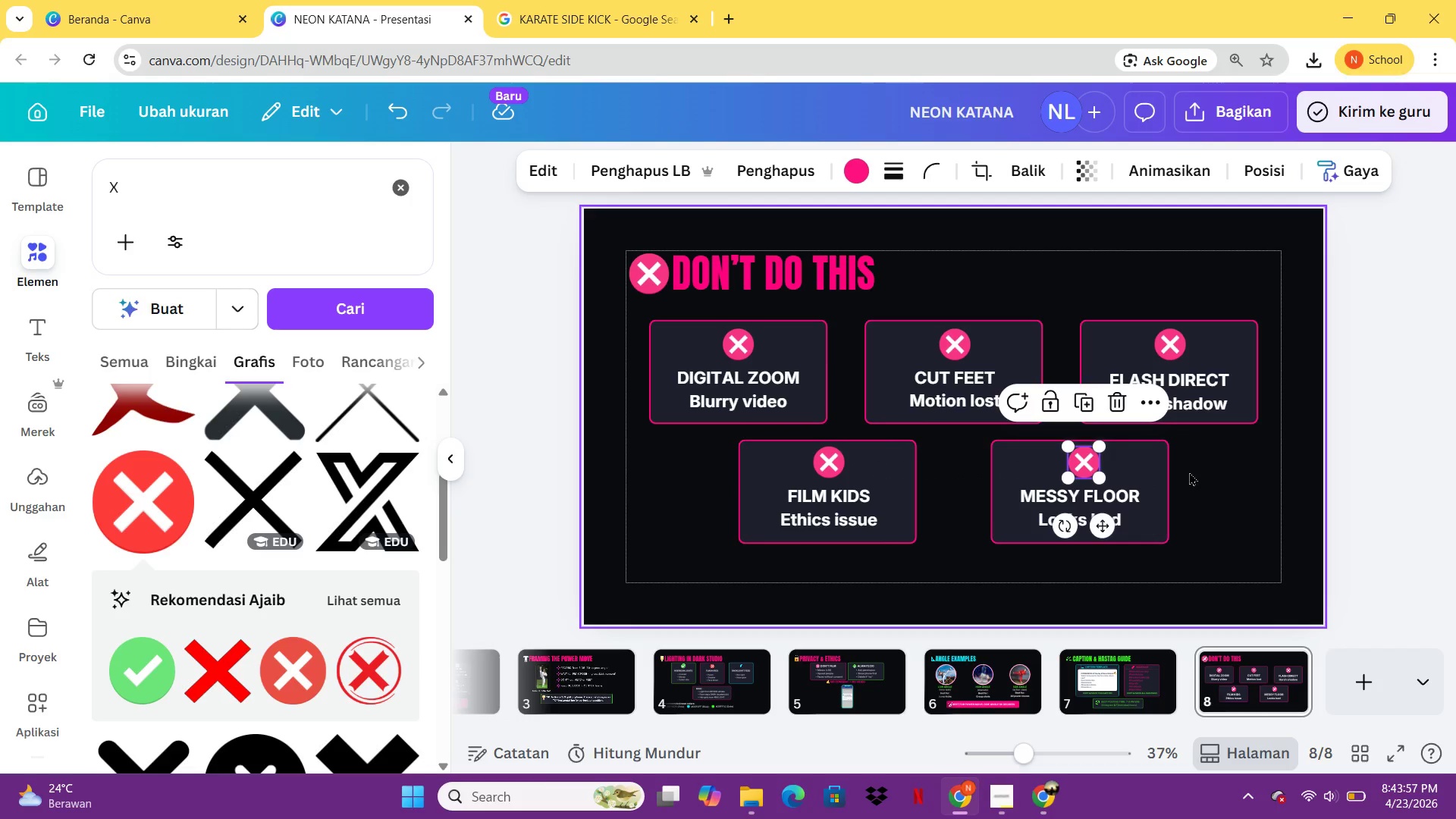 
left_click([1189, 472])
 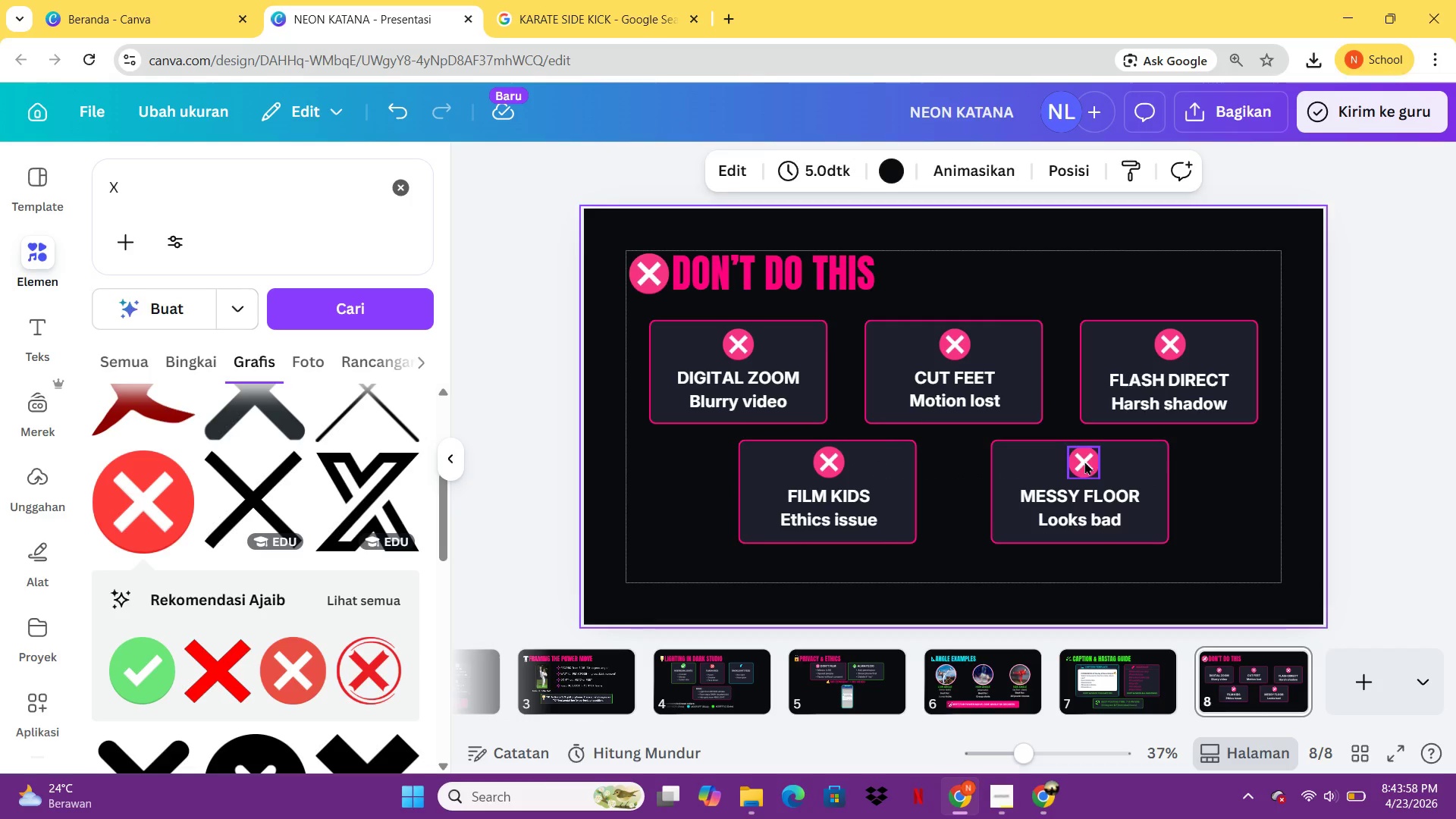 
left_click([1084, 461])
 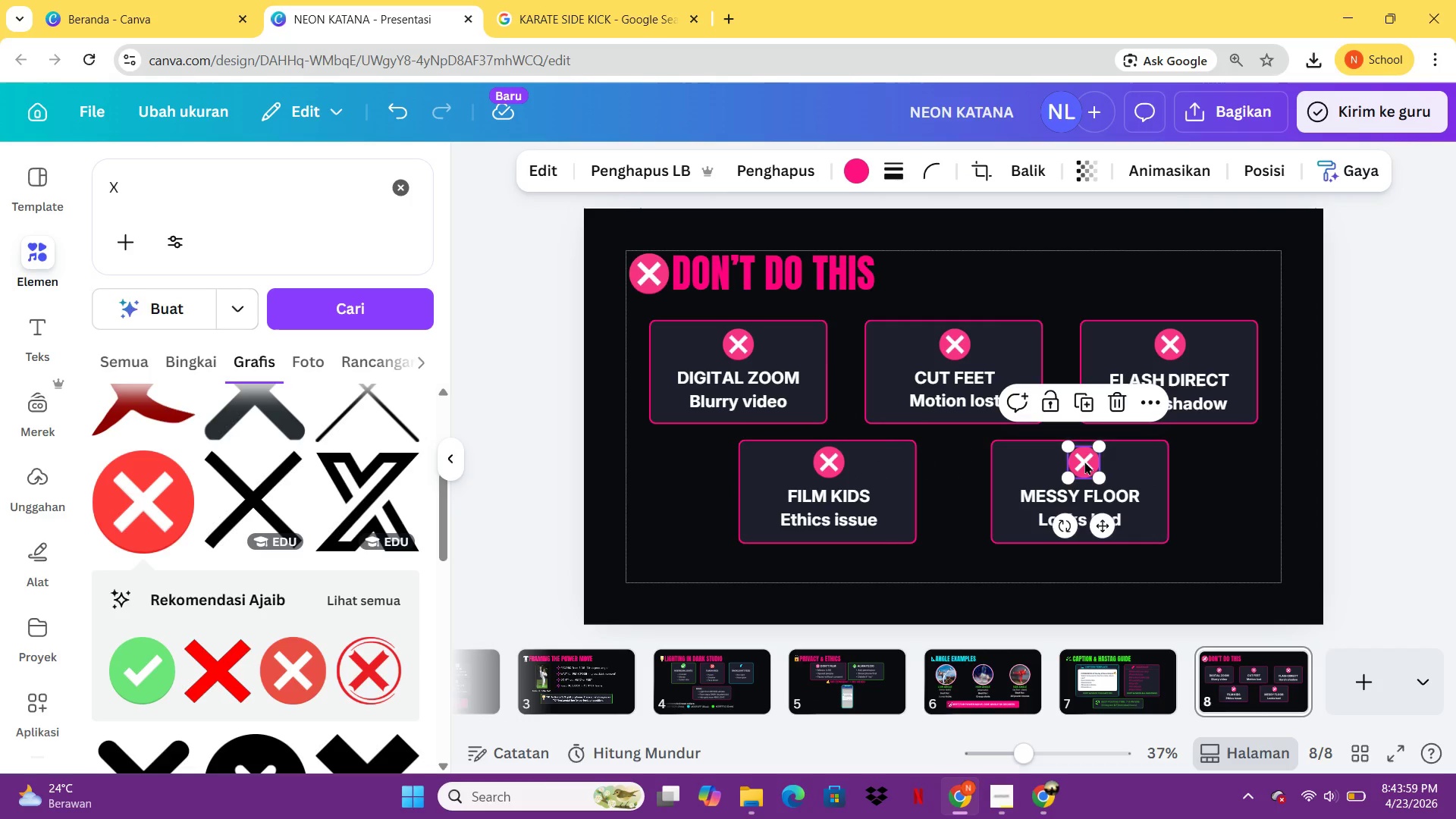 
hold_key(key=ArrowLeft, duration=1.05)
 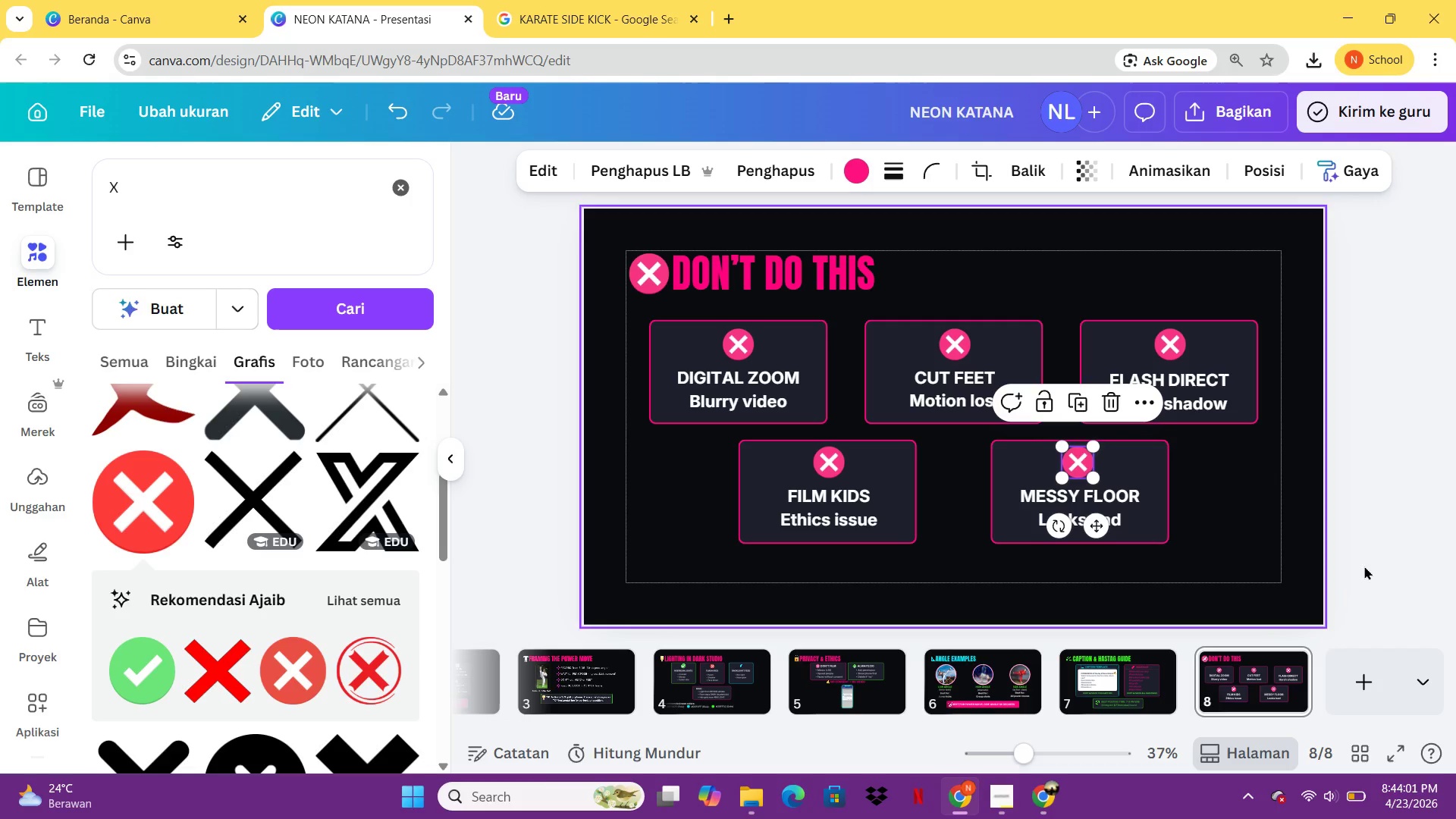 
left_click([1373, 569])
 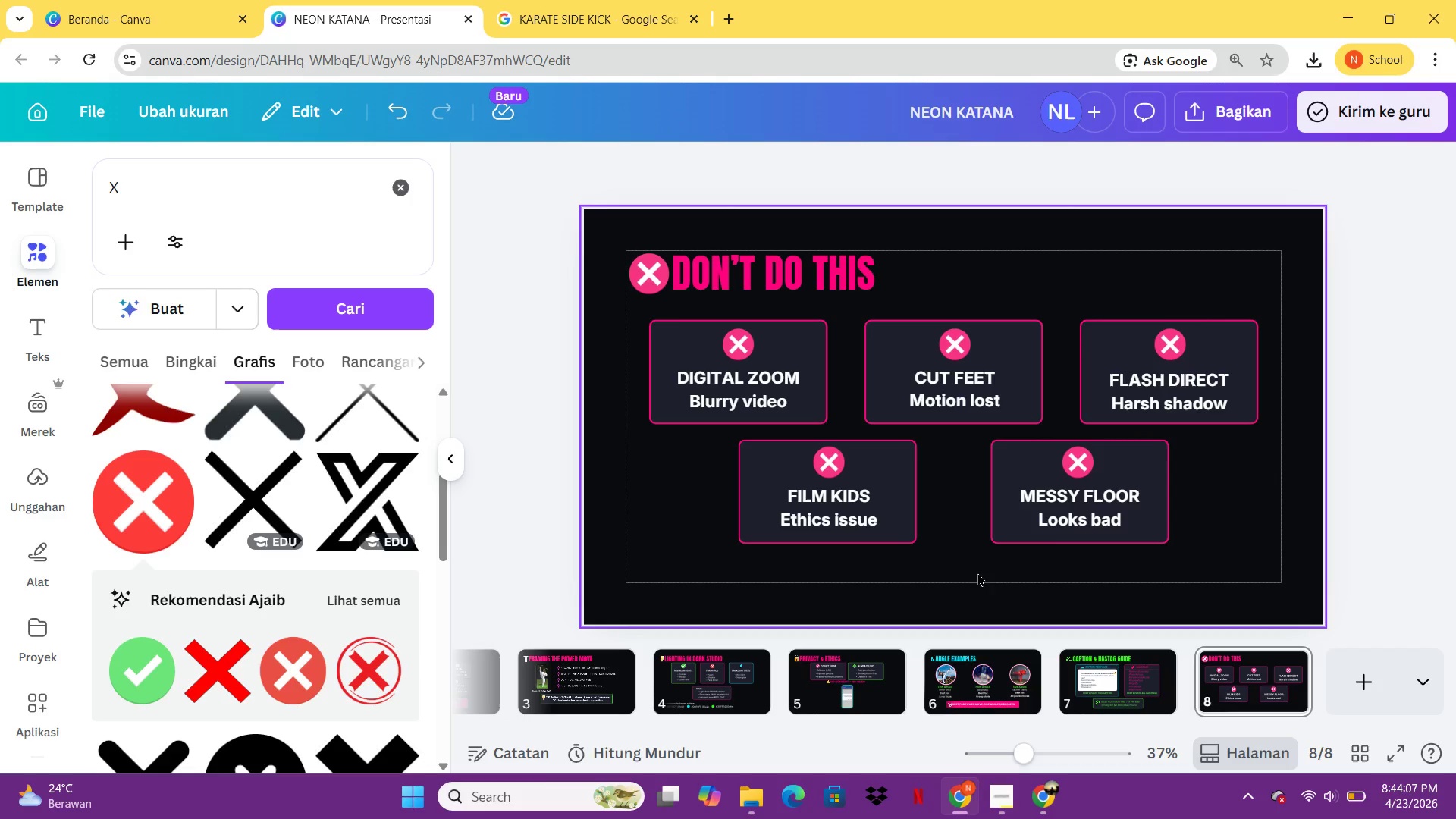 
wait(7.3)
 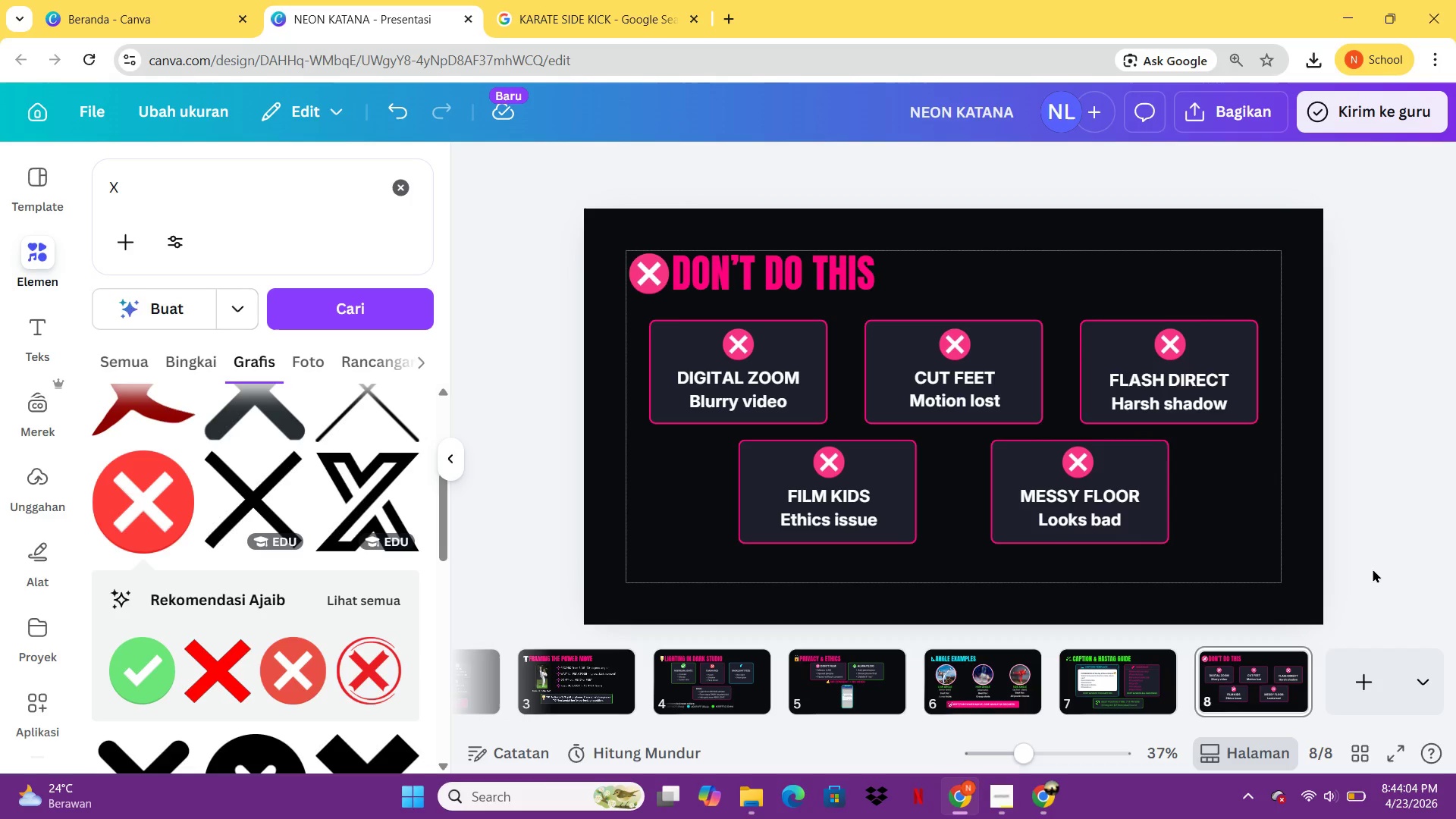 
left_click([806, 329])
 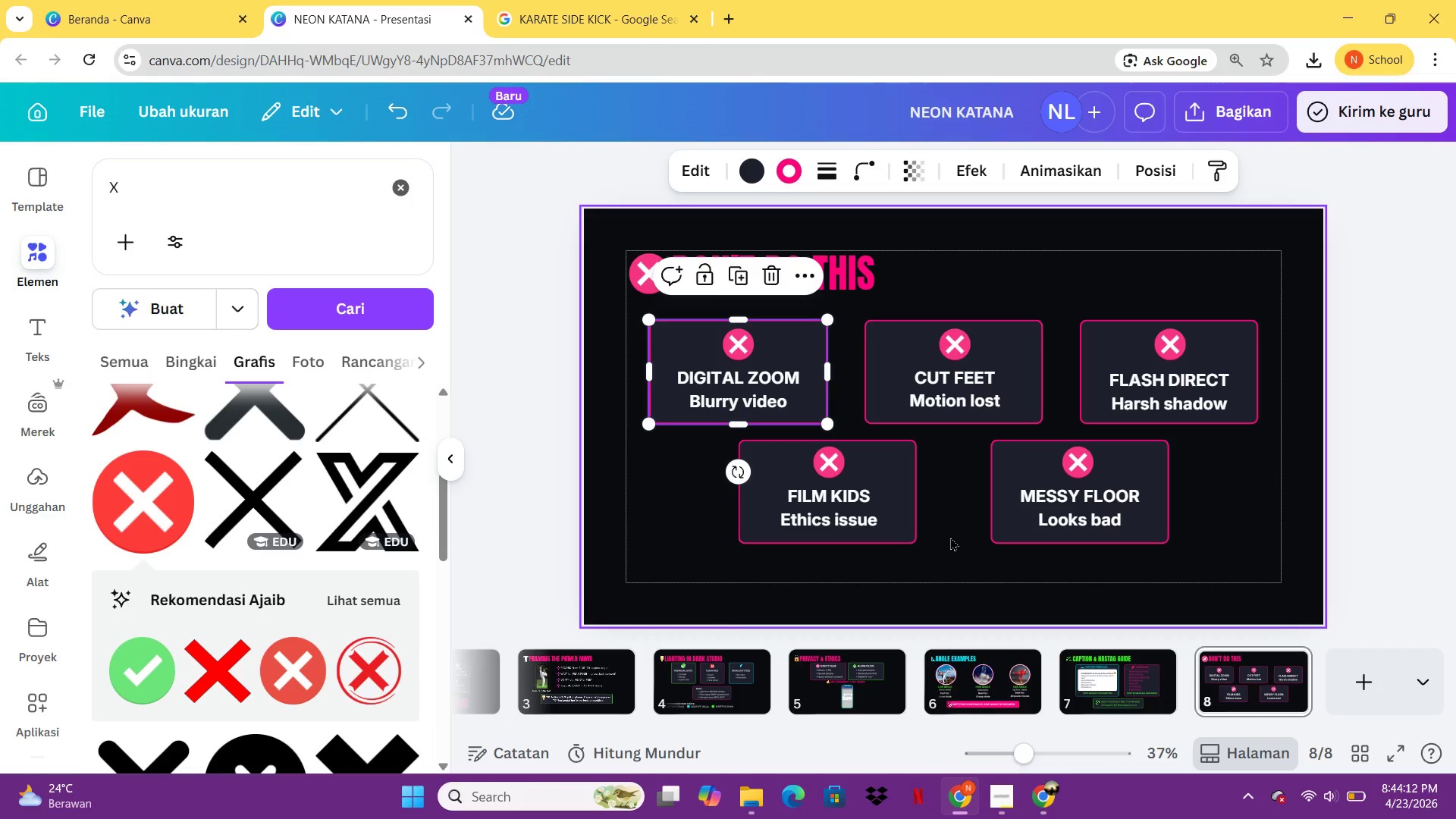 
left_click_drag(start_coordinate=[974, 548], to_coordinate=[1095, 460])
 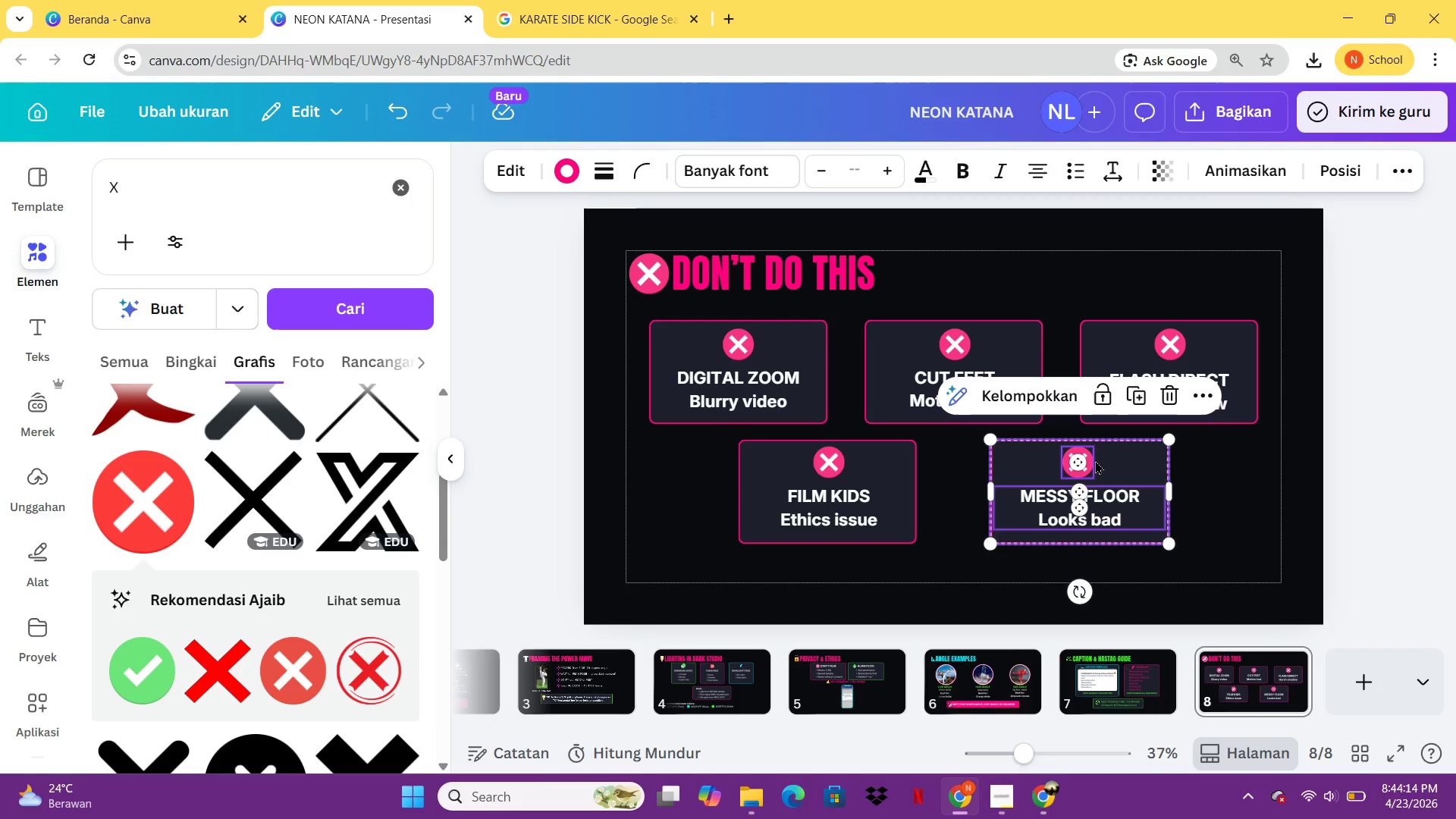 
key(Control+G)
 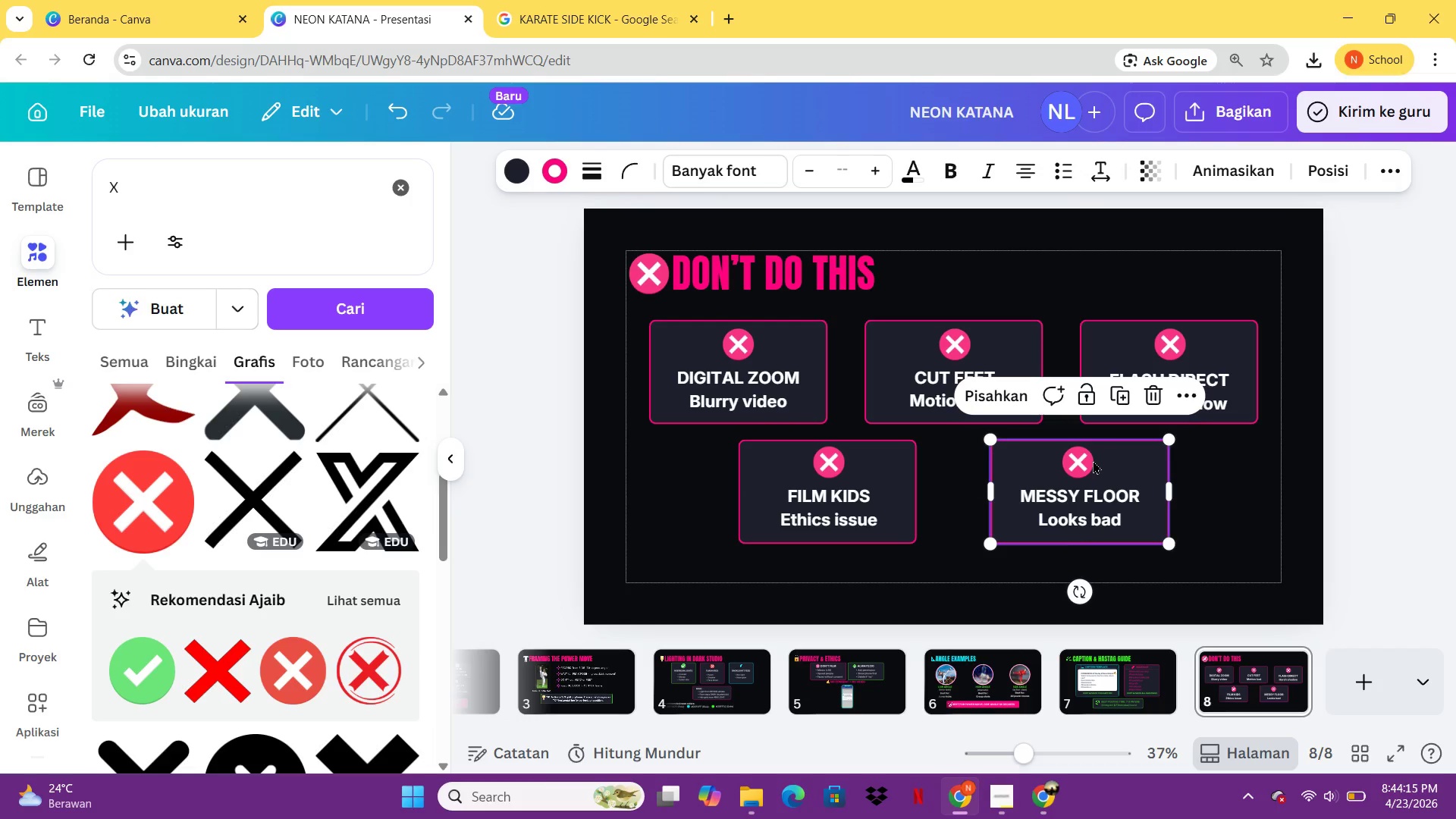 
left_click_drag(start_coordinate=[1095, 460], to_coordinate=[1072, 460])
 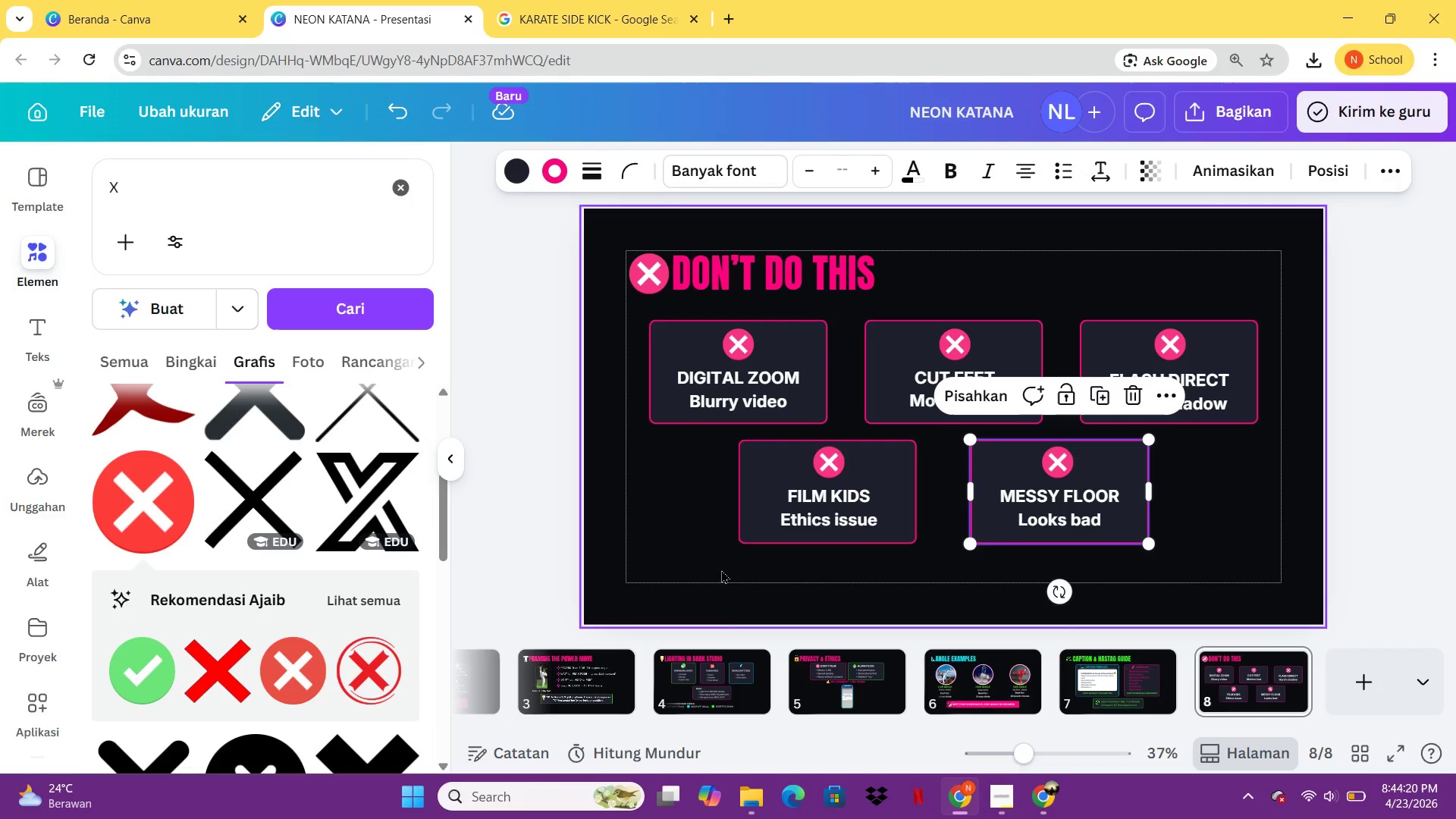 
left_click_drag(start_coordinate=[721, 570], to_coordinate=[868, 467])
 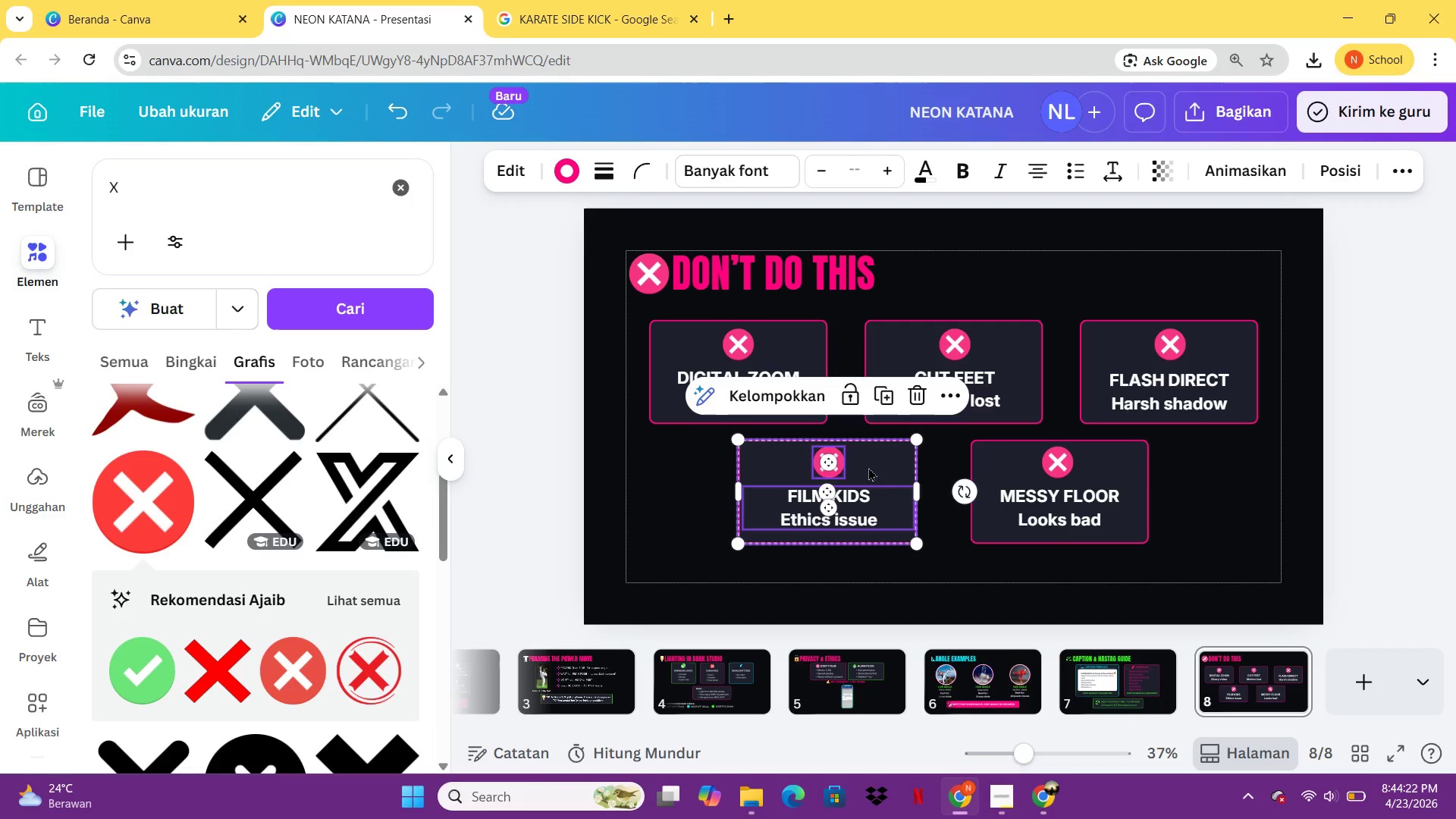 
key(Control+G)
 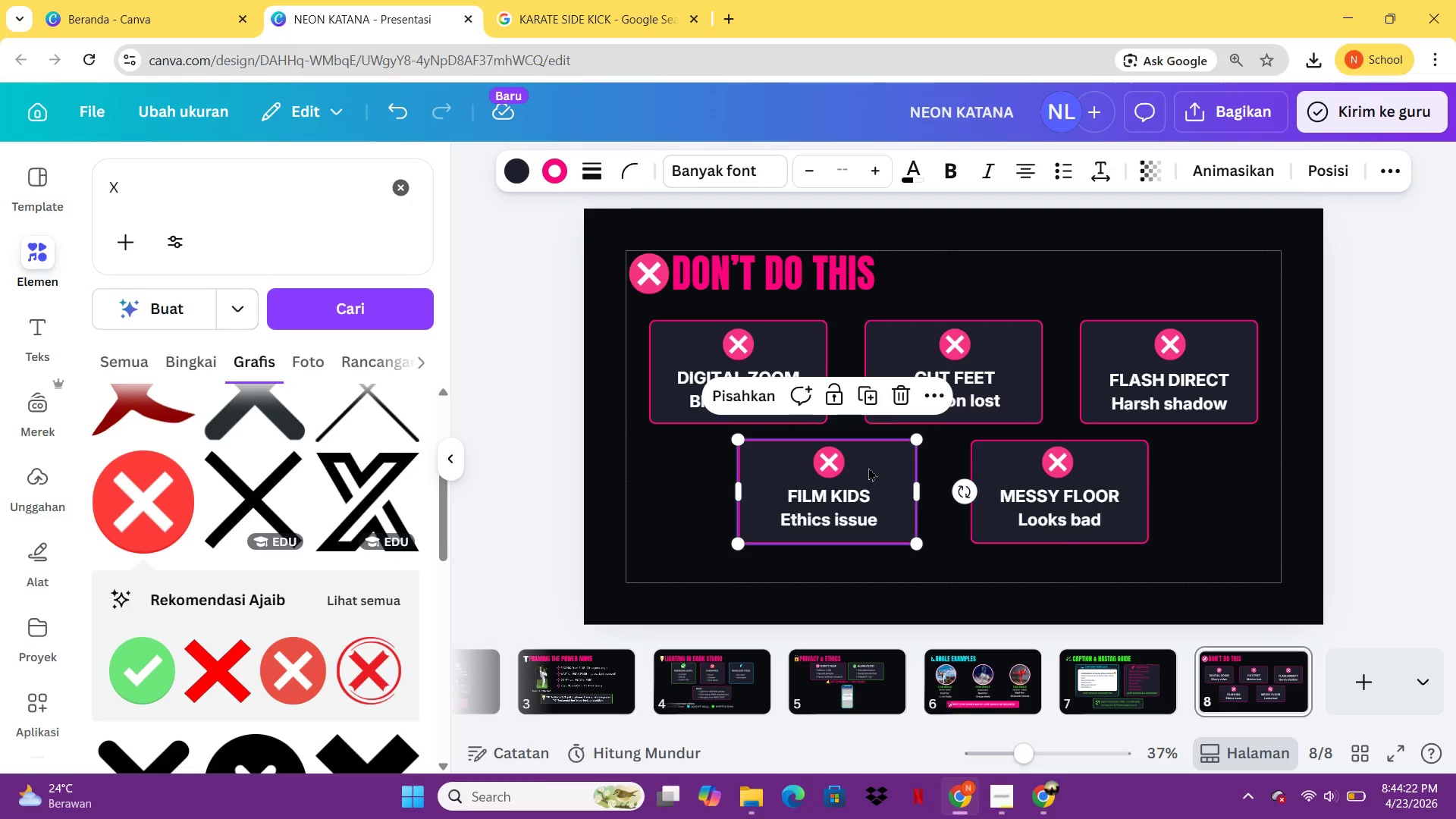 
left_click_drag(start_coordinate=[868, 467], to_coordinate=[890, 467])
 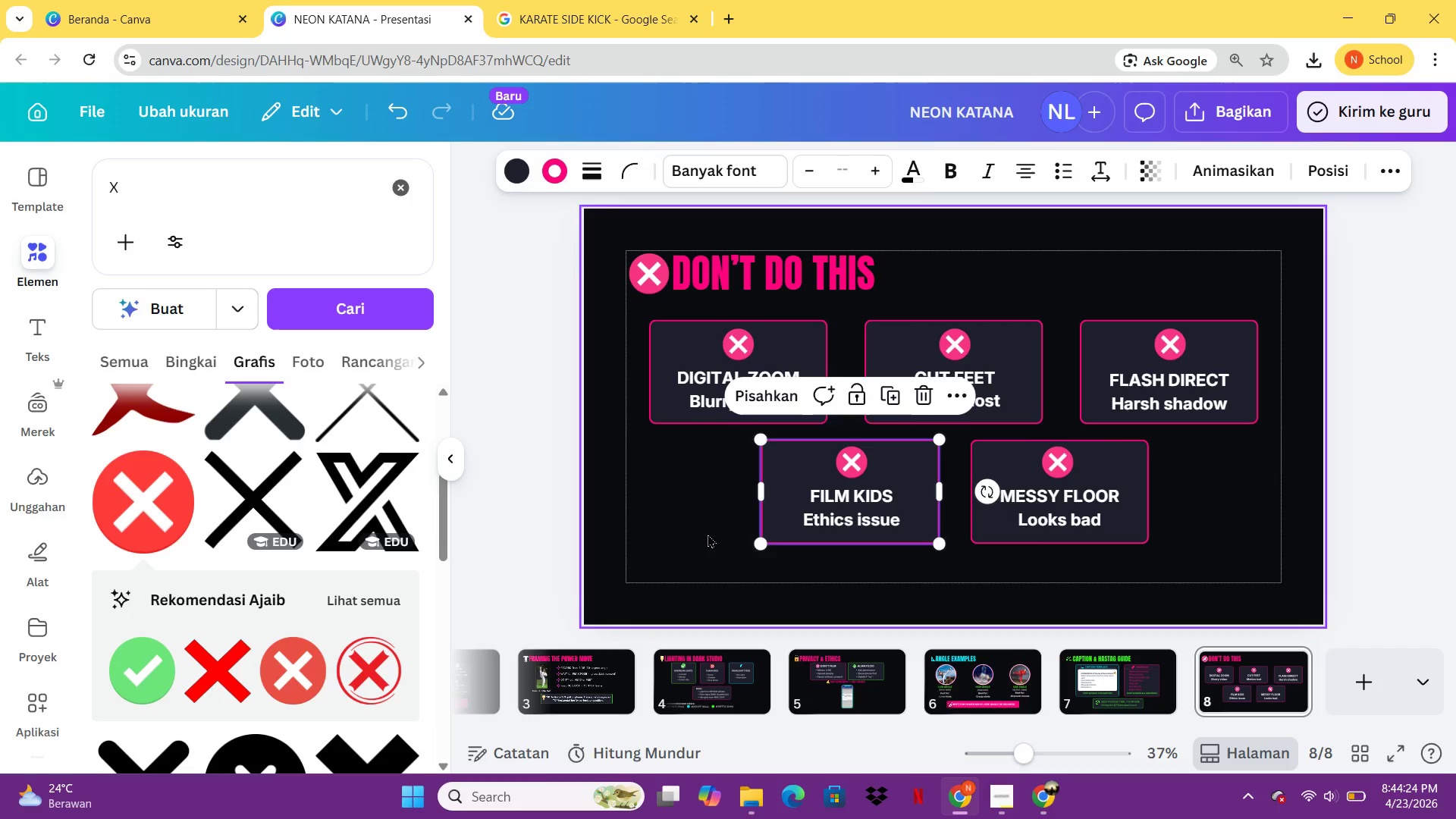 
left_click([708, 534])
 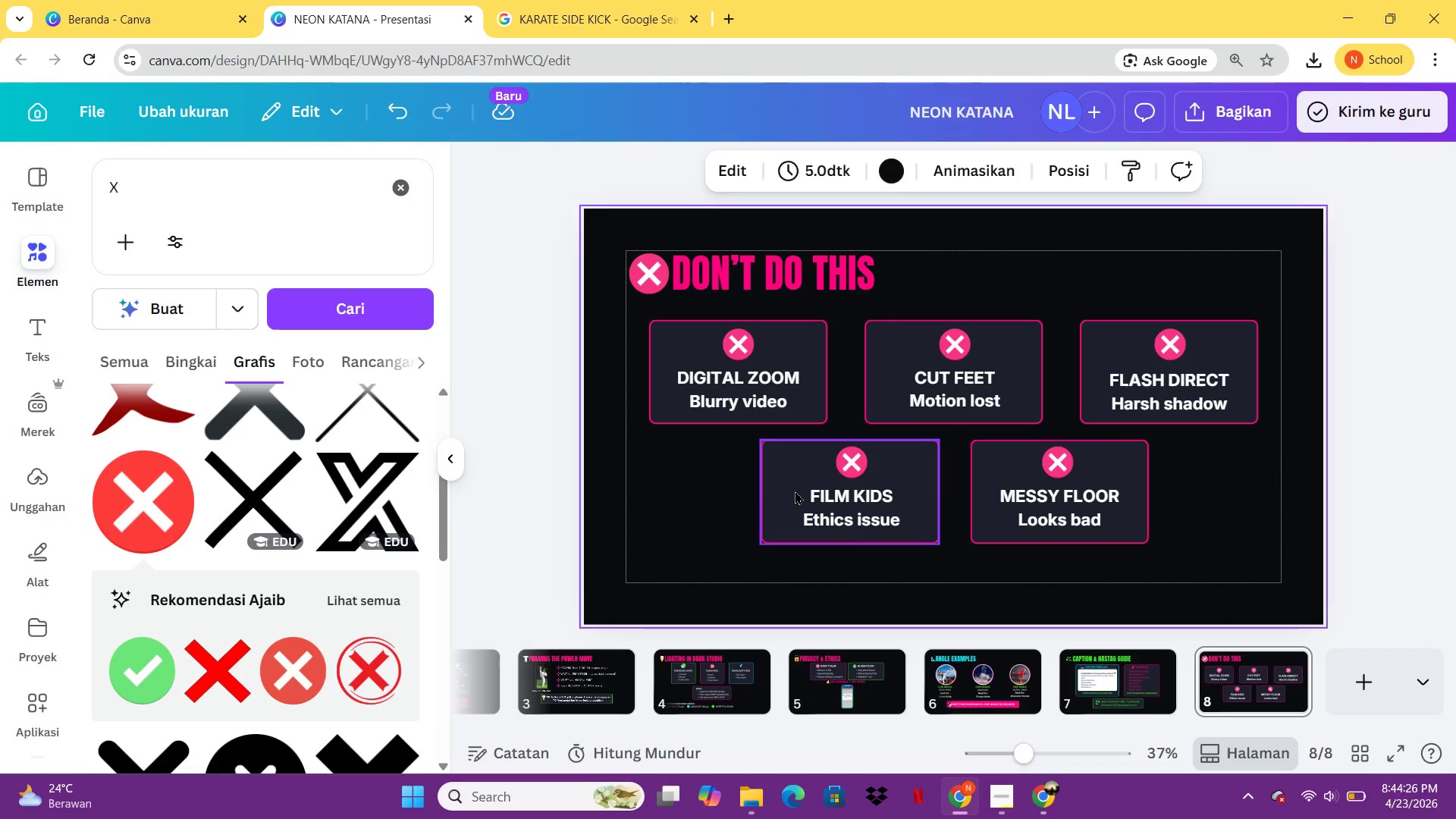 
left_click([795, 491])
 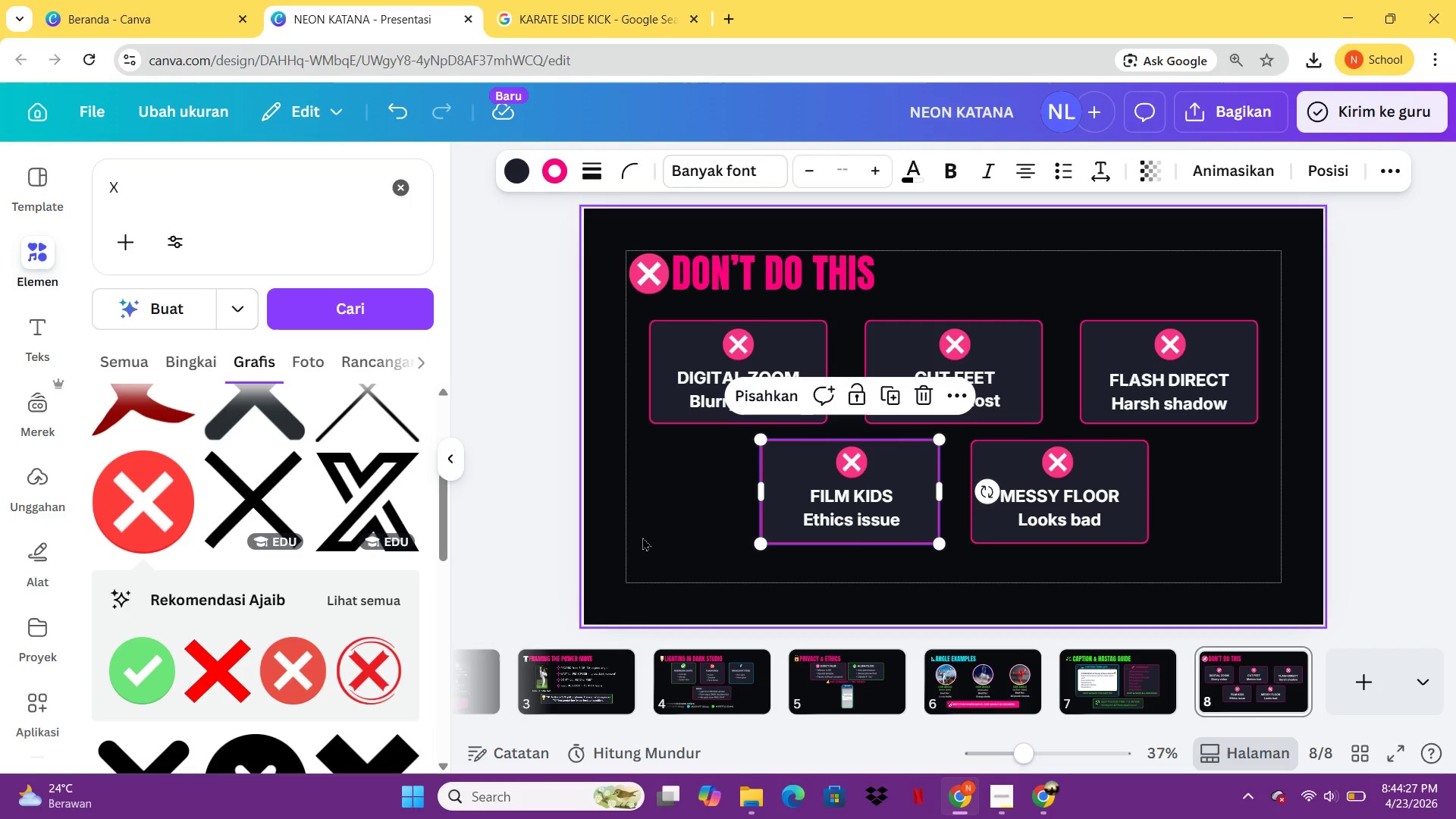 
left_click_drag(start_coordinate=[642, 537], to_coordinate=[1199, 344])
 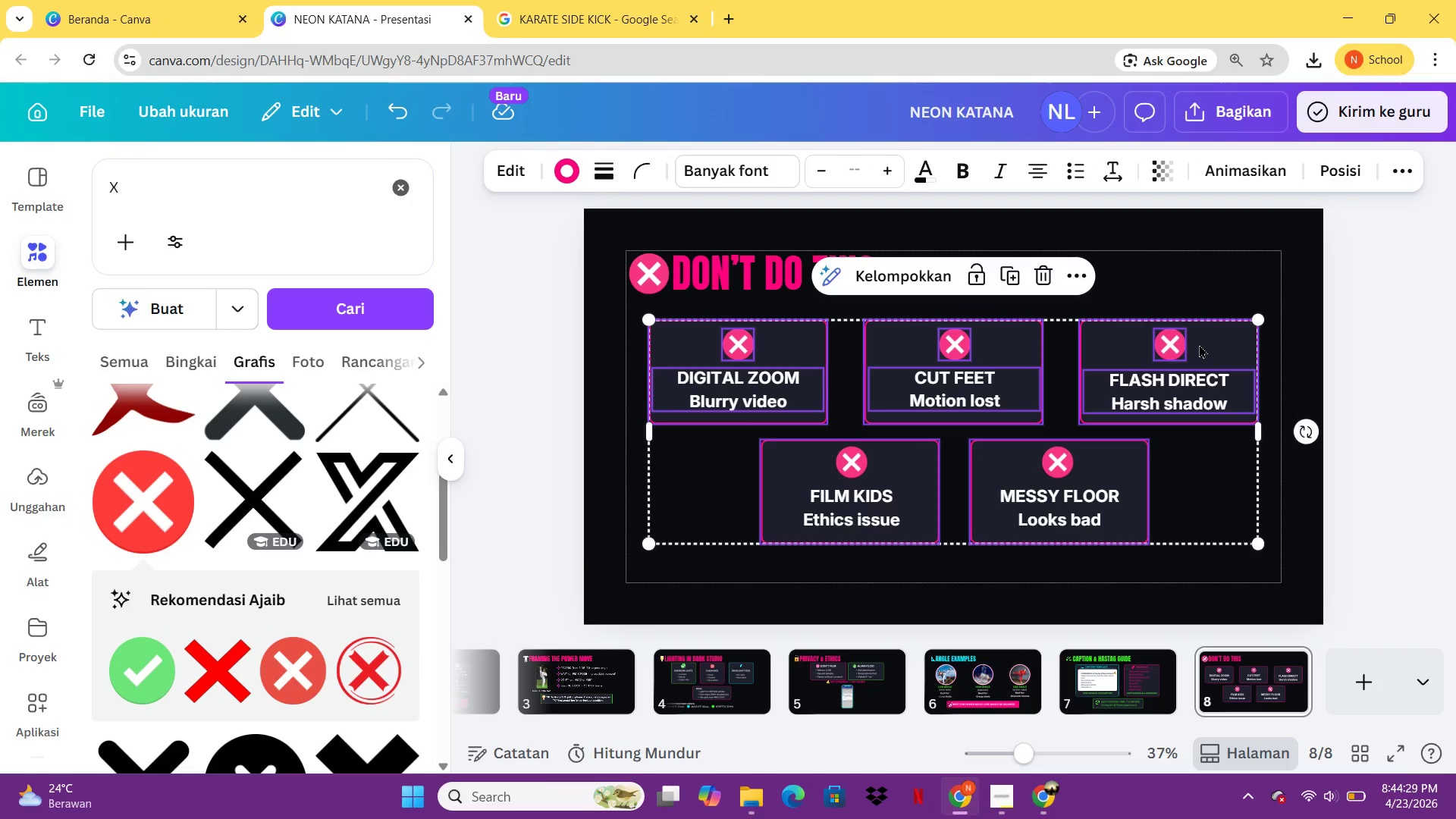 
key(Control+G)
 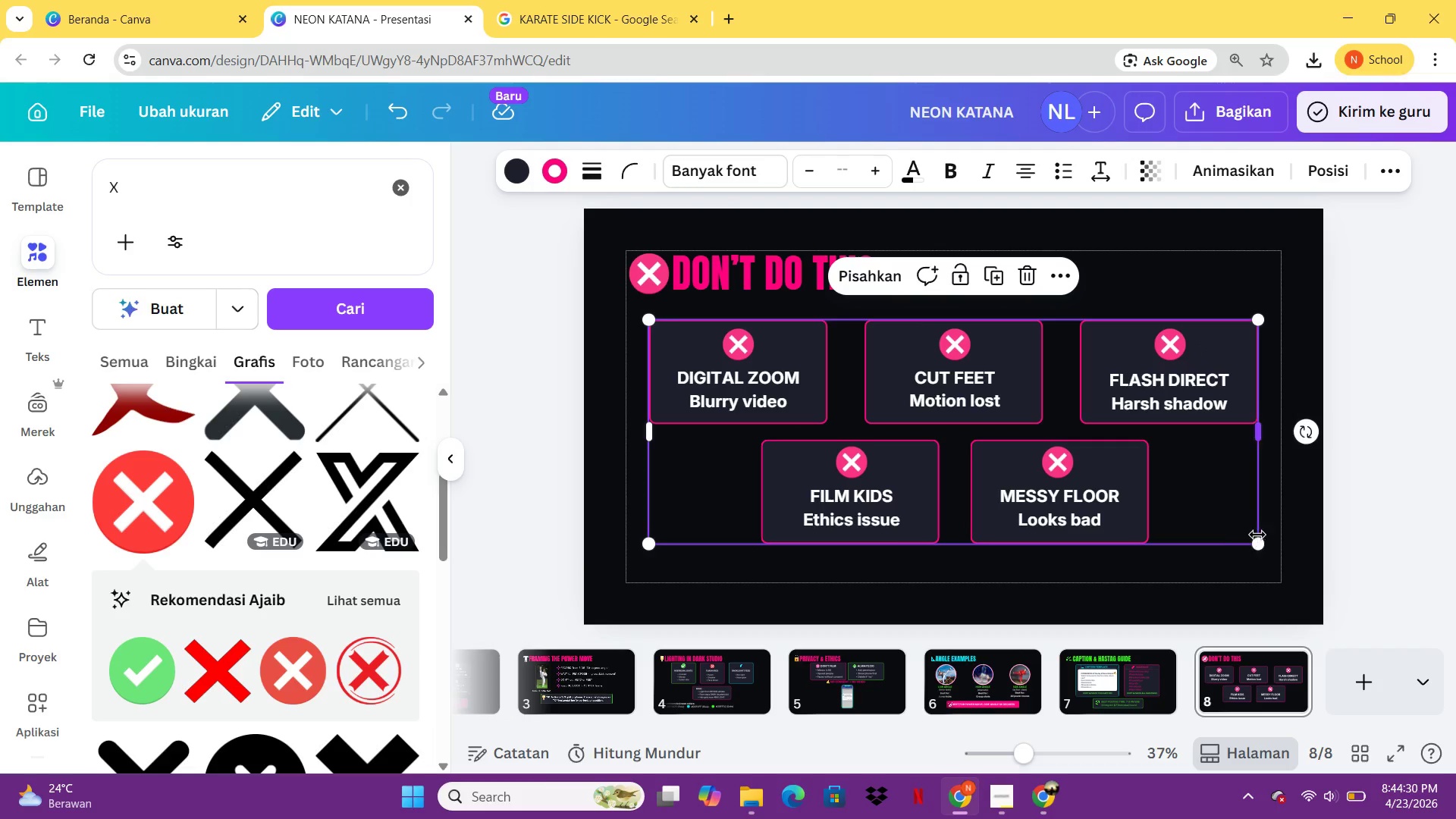 
left_click([1258, 536])
 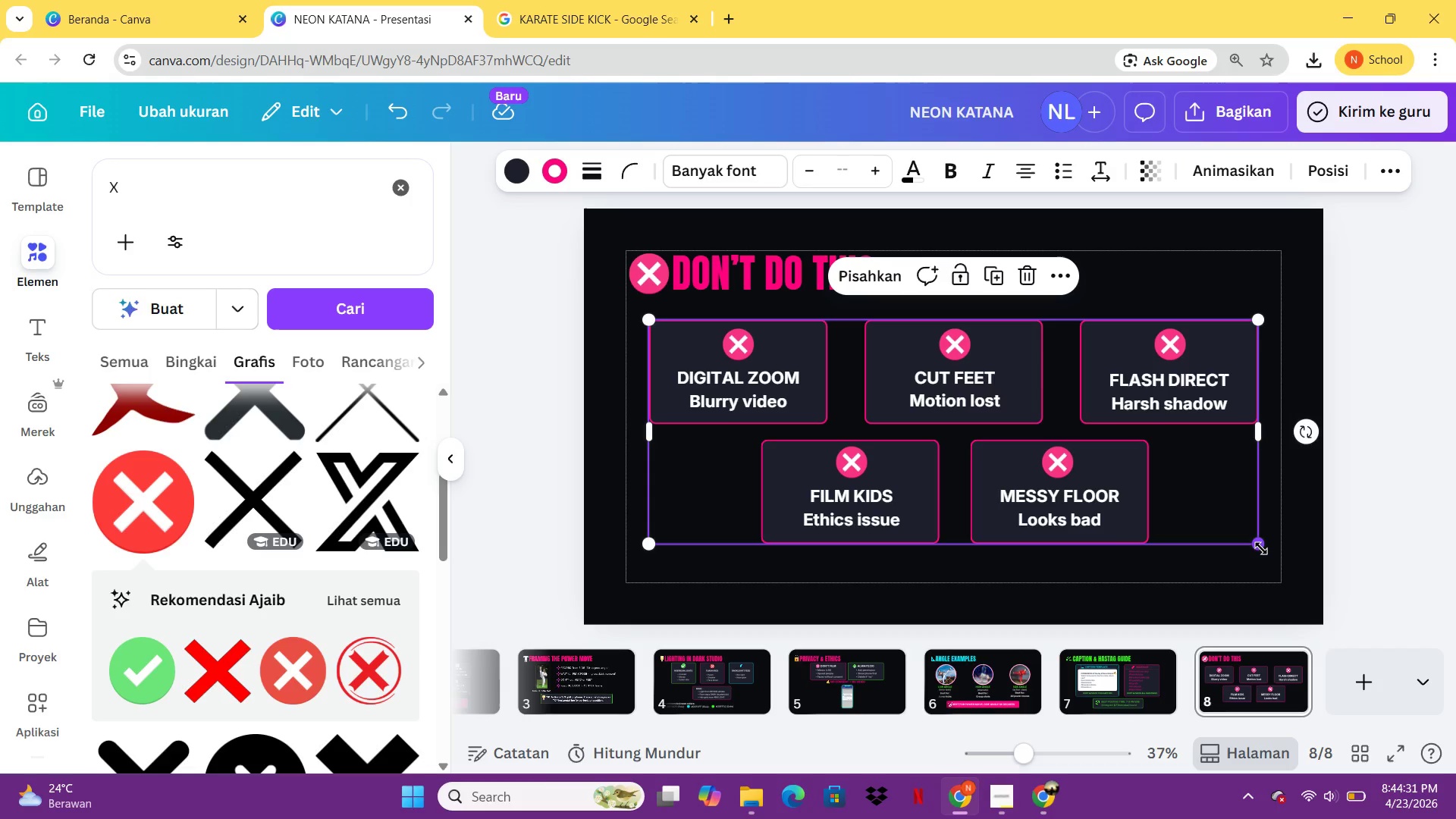 
left_click_drag(start_coordinate=[1261, 548], to_coordinate=[1223, 520])
 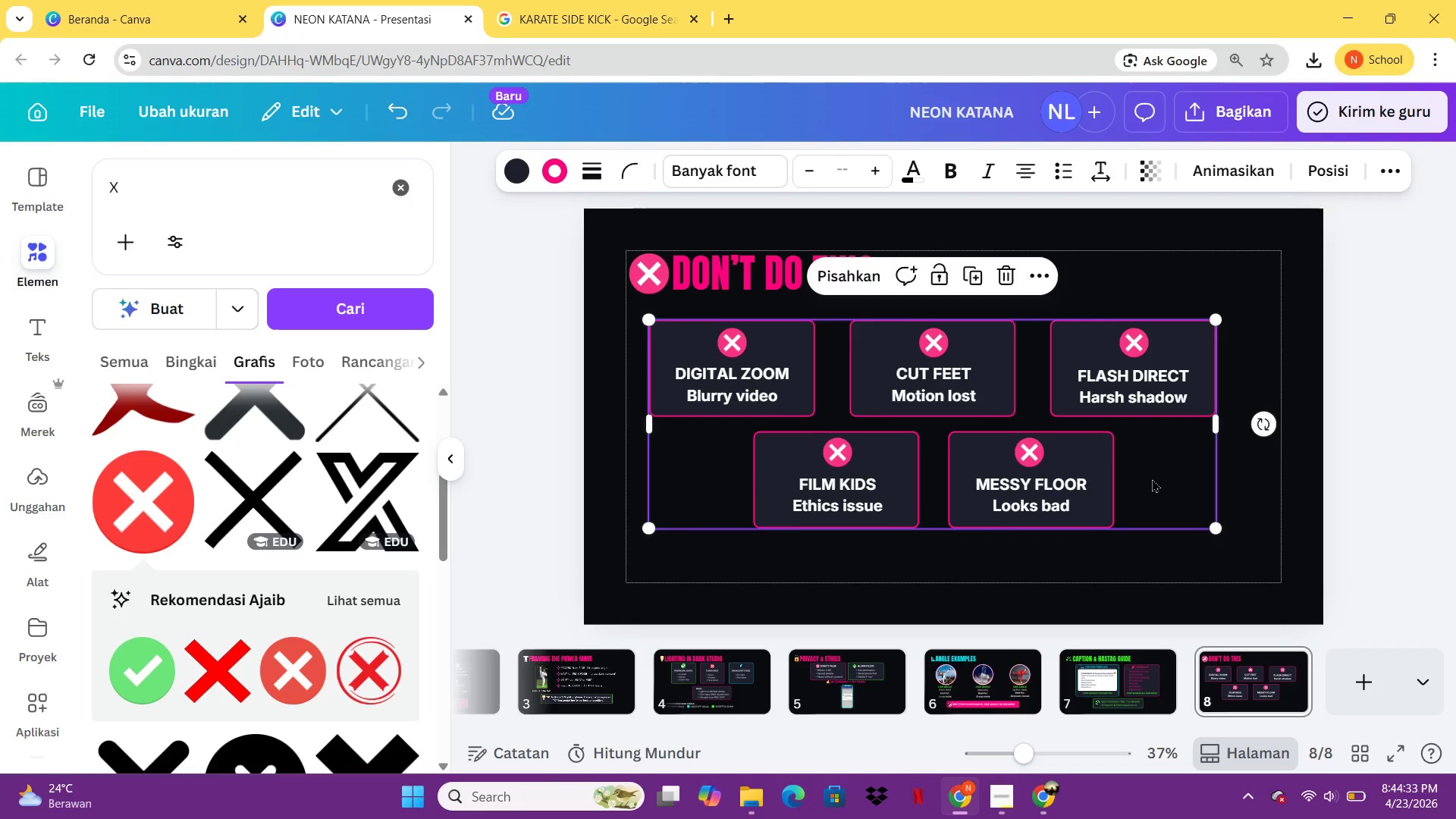 
left_click_drag(start_coordinate=[1152, 479], to_coordinate=[1175, 461])
 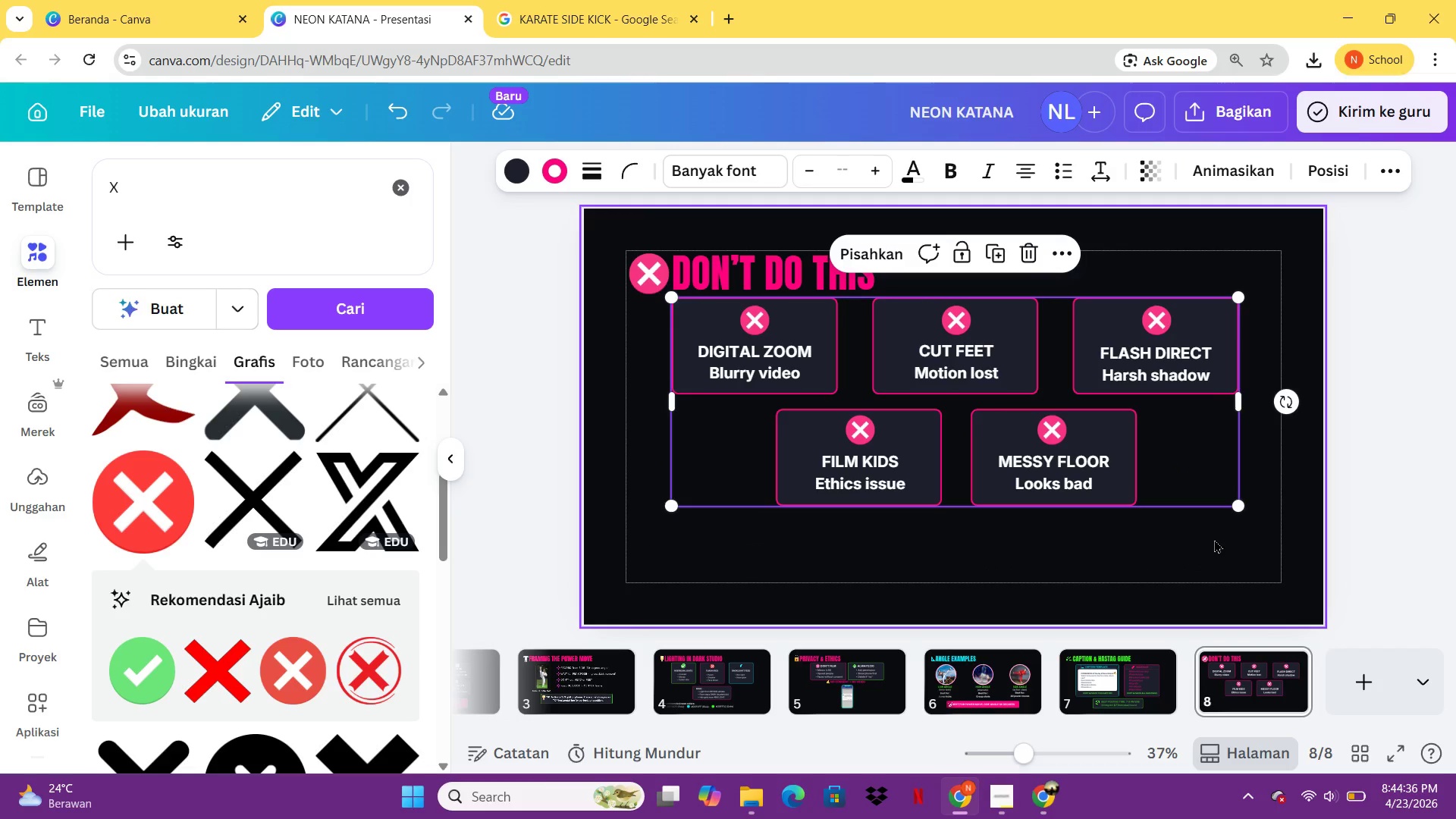 
left_click([1214, 539])
 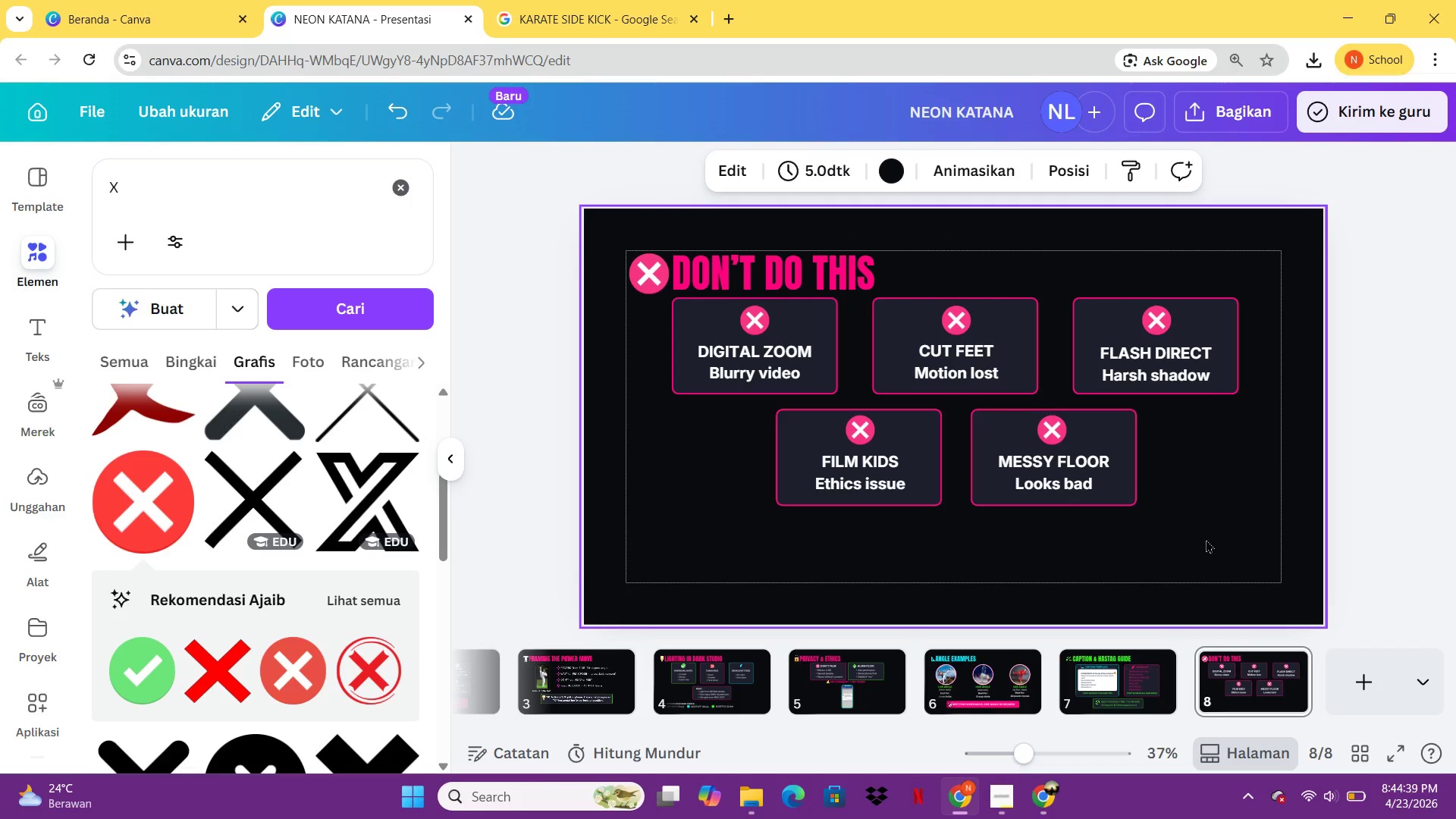 
left_click([869, 685])
 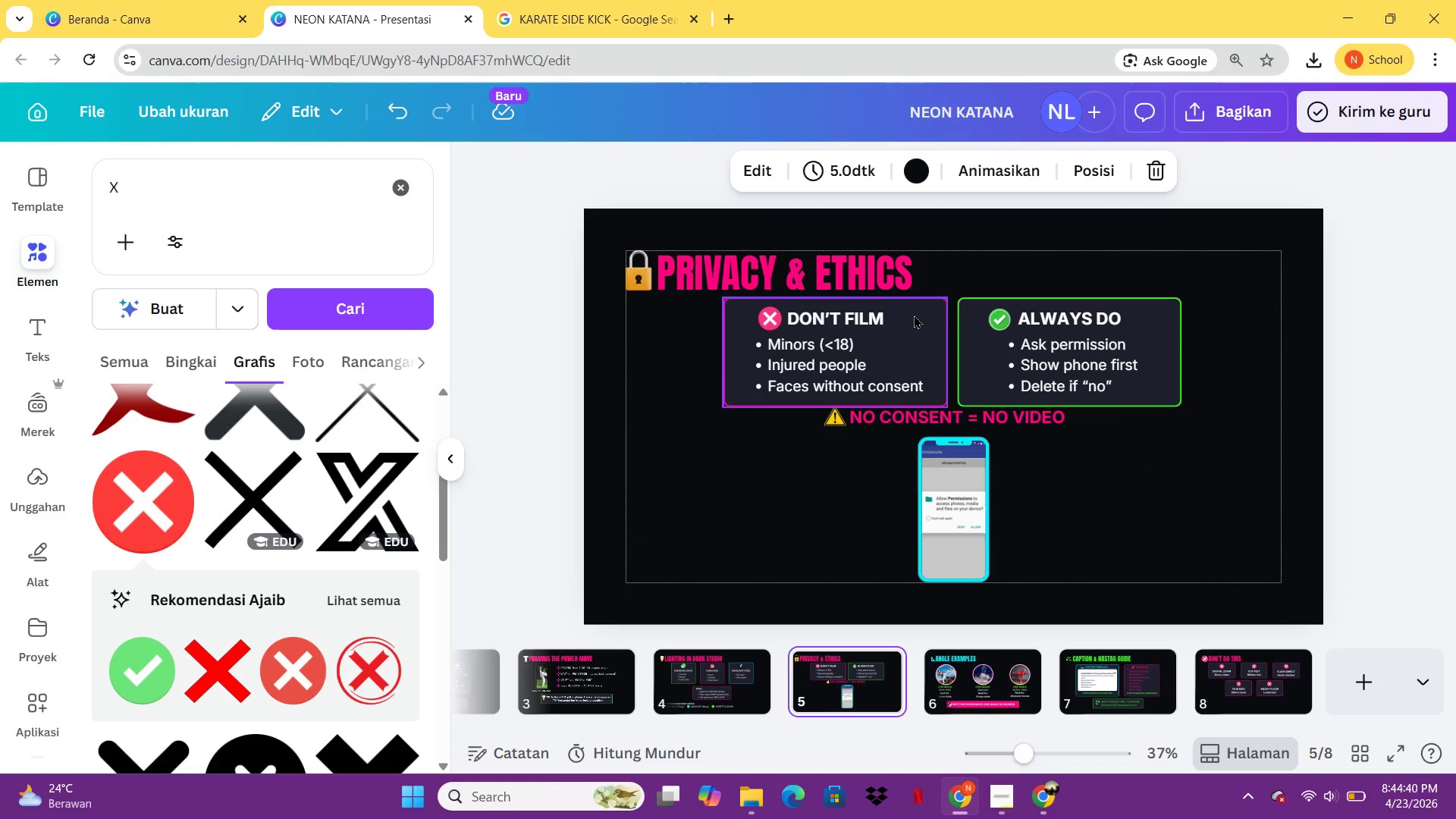 
left_click([915, 315])
 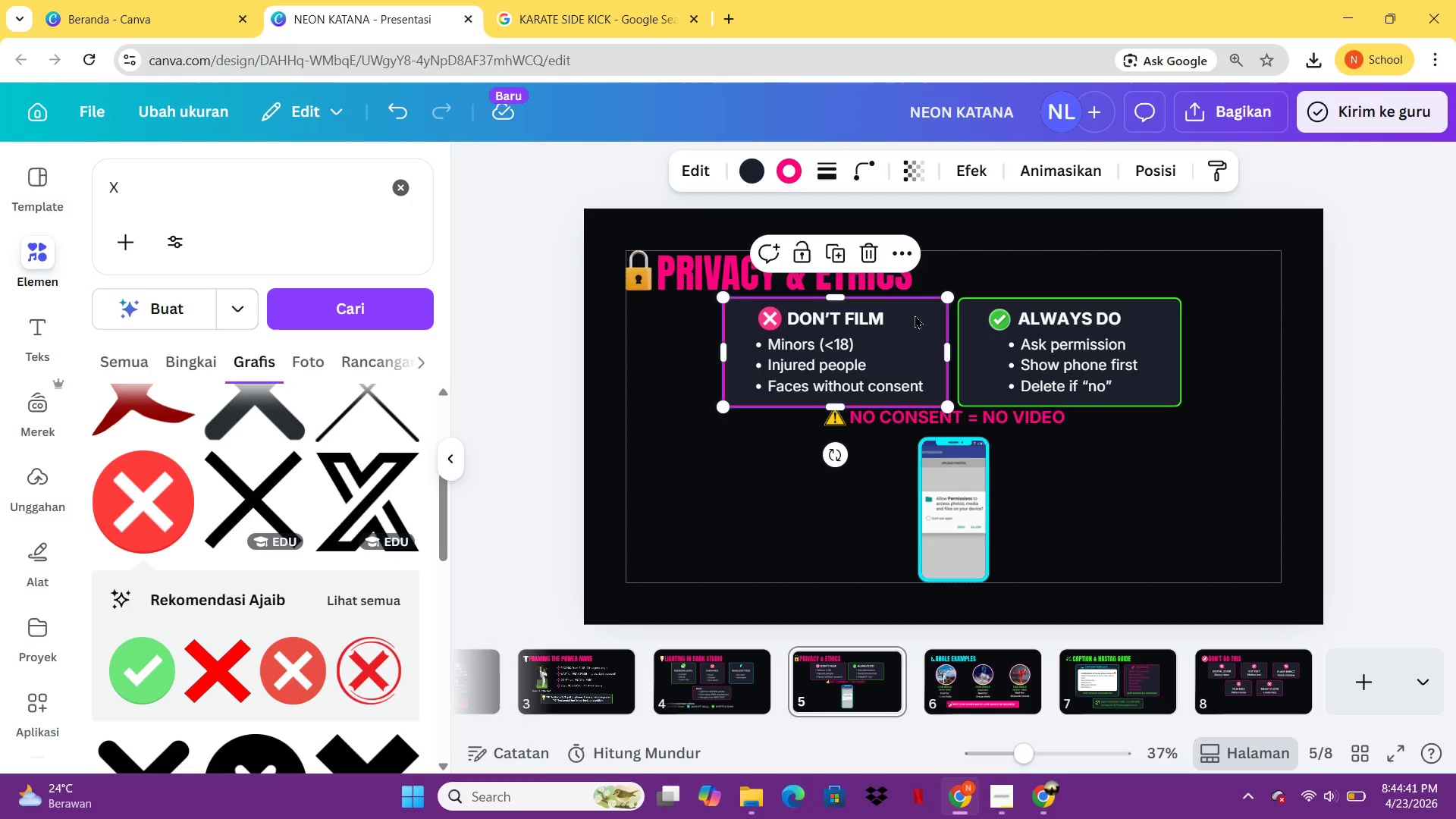 
key(Control+C)
 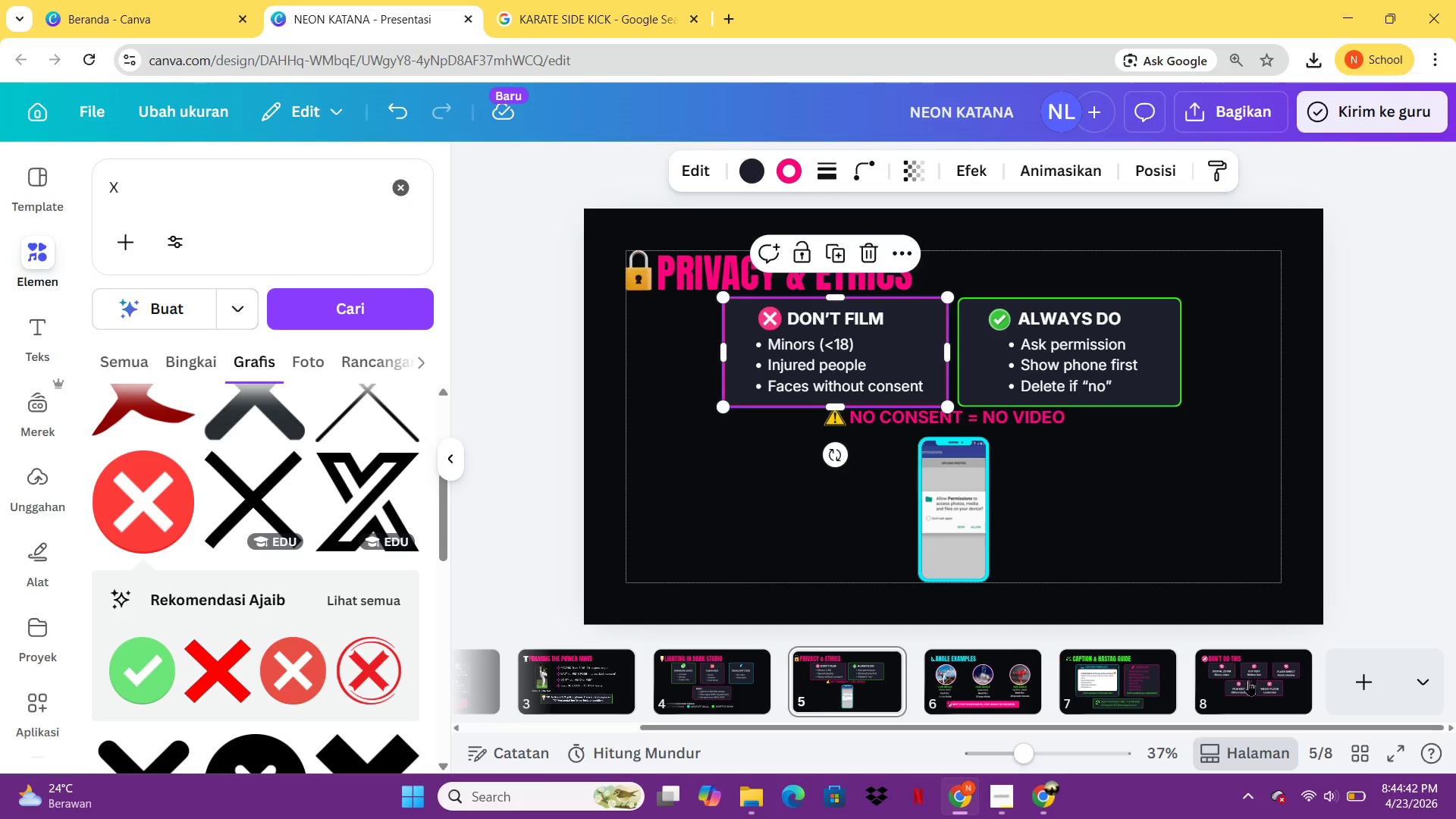 
left_click([1247, 688])
 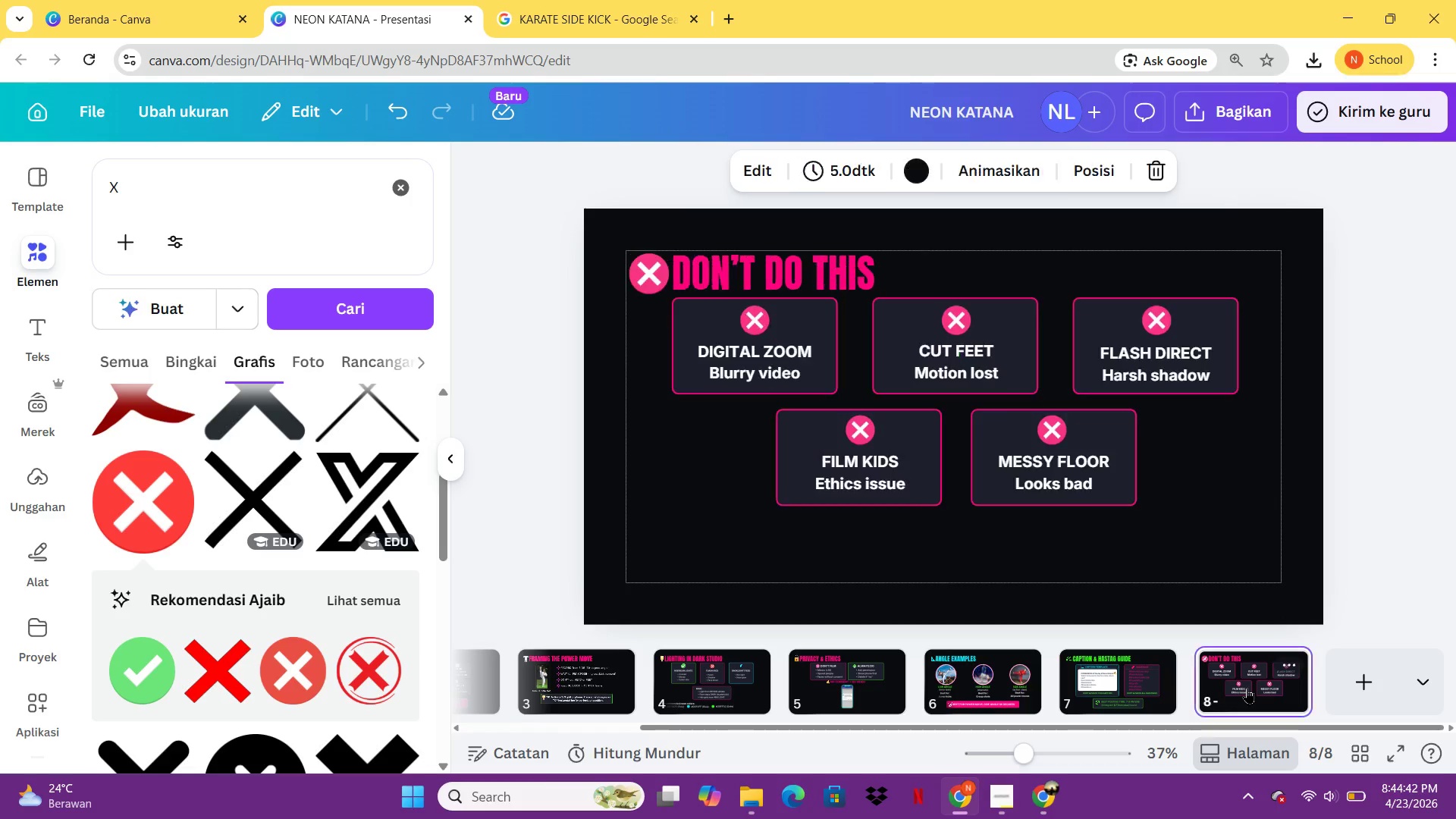 
key(Control+ControlLeft)
 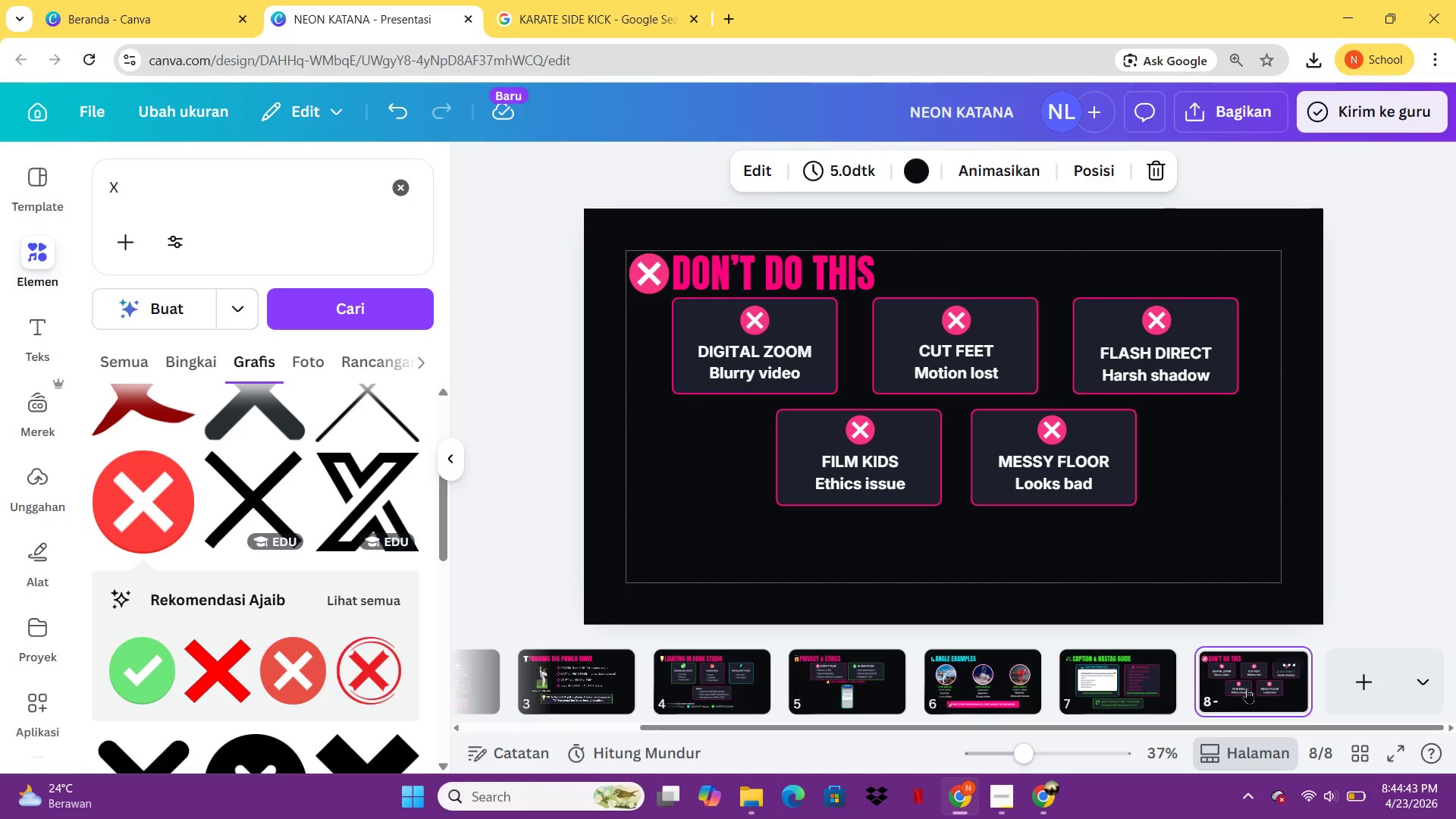 
key(V)
 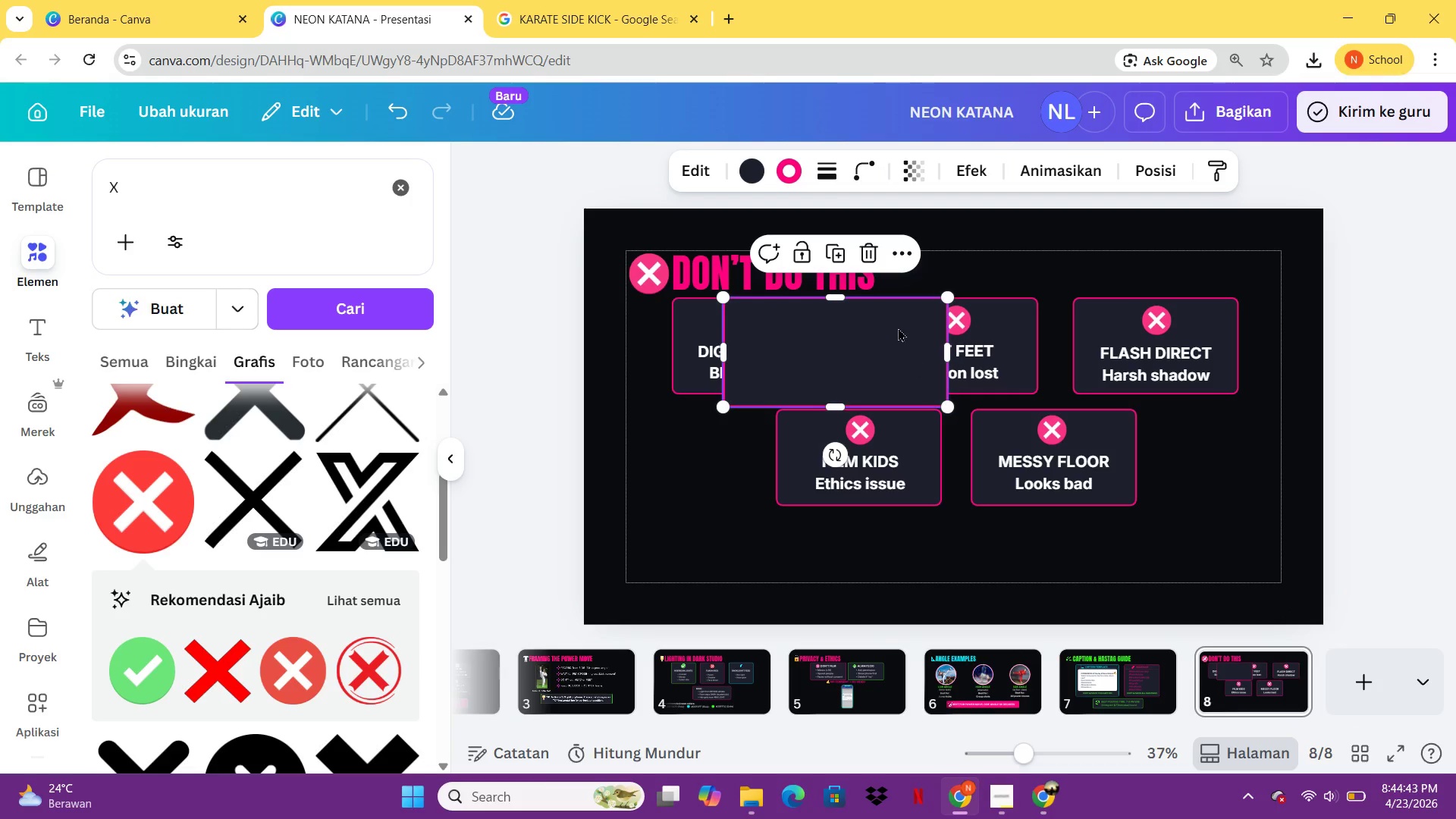 
left_click_drag(start_coordinate=[897, 327], to_coordinate=[825, 513])
 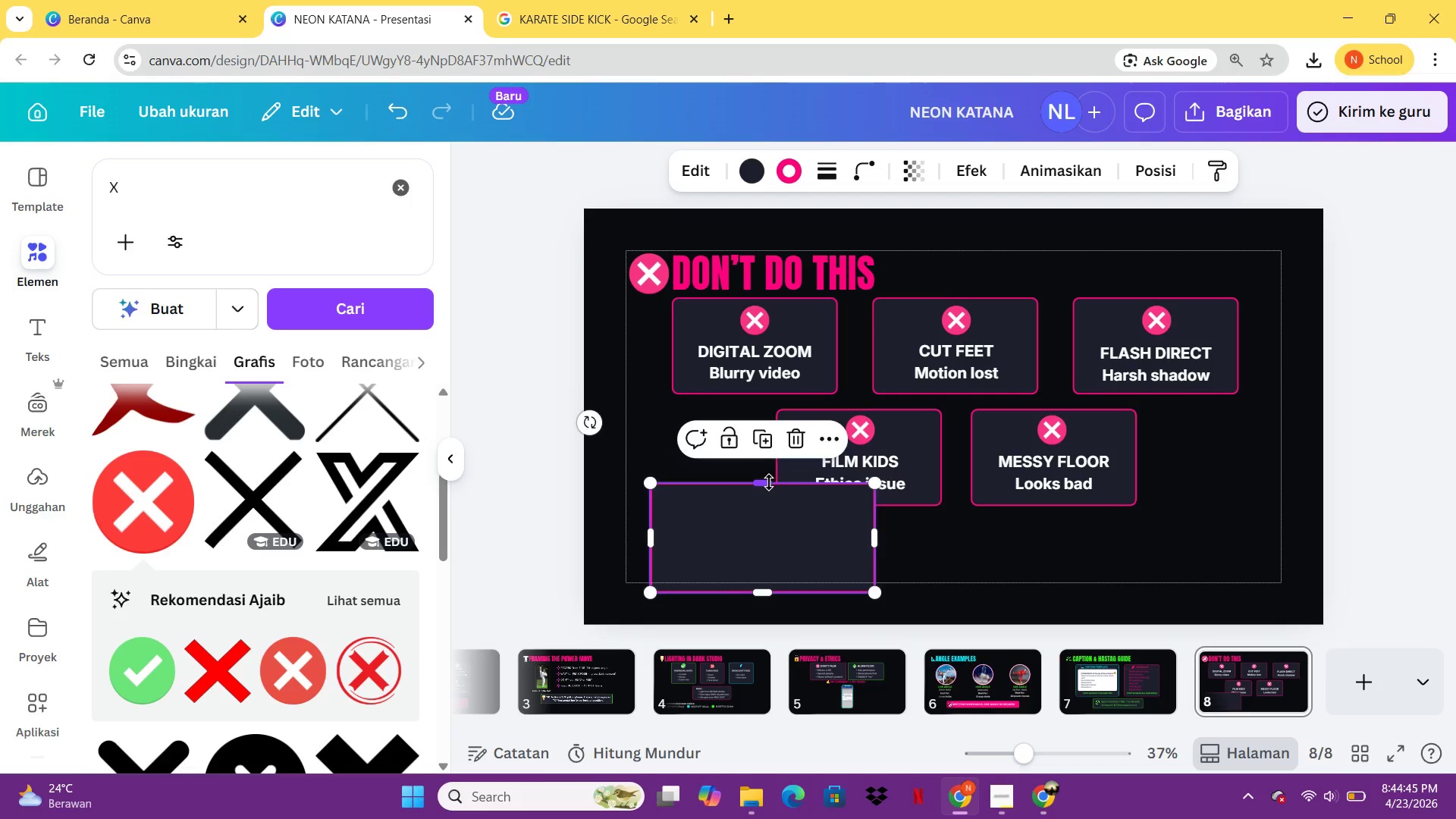 
left_click_drag(start_coordinate=[769, 482], to_coordinate=[773, 536])
 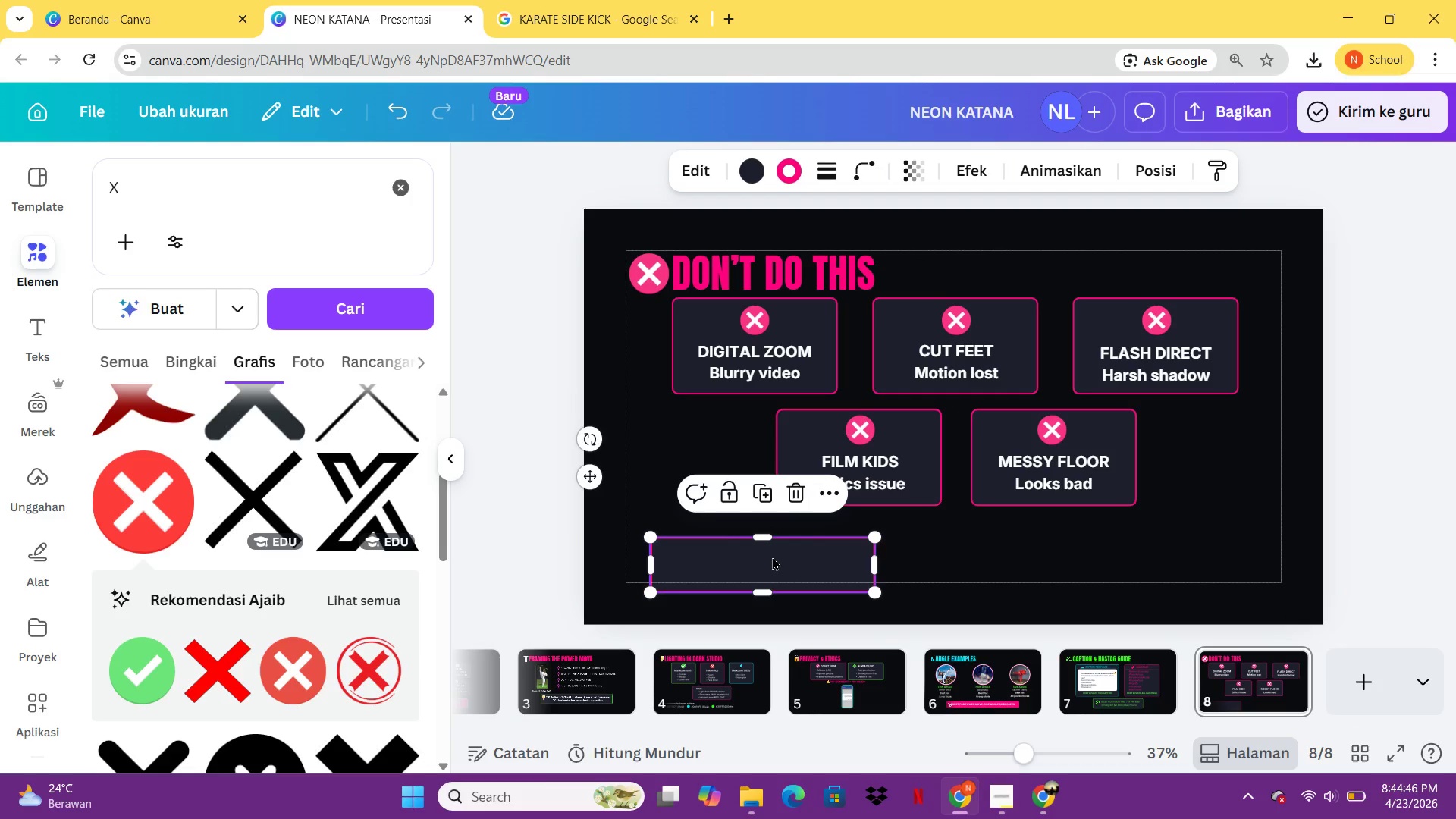 
left_click_drag(start_coordinate=[772, 557], to_coordinate=[749, 543])
 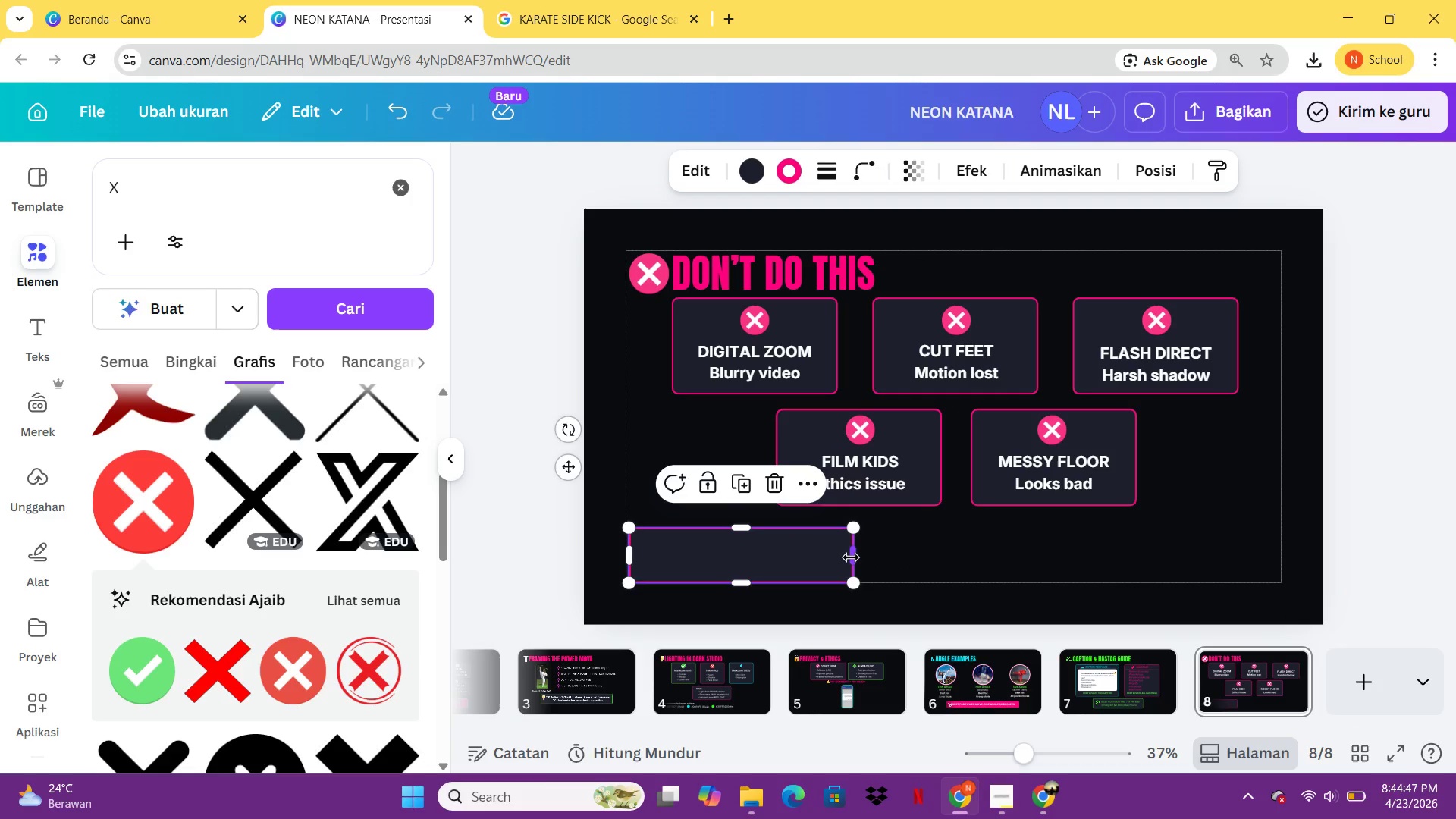 
left_click_drag(start_coordinate=[851, 557], to_coordinate=[1015, 583])
 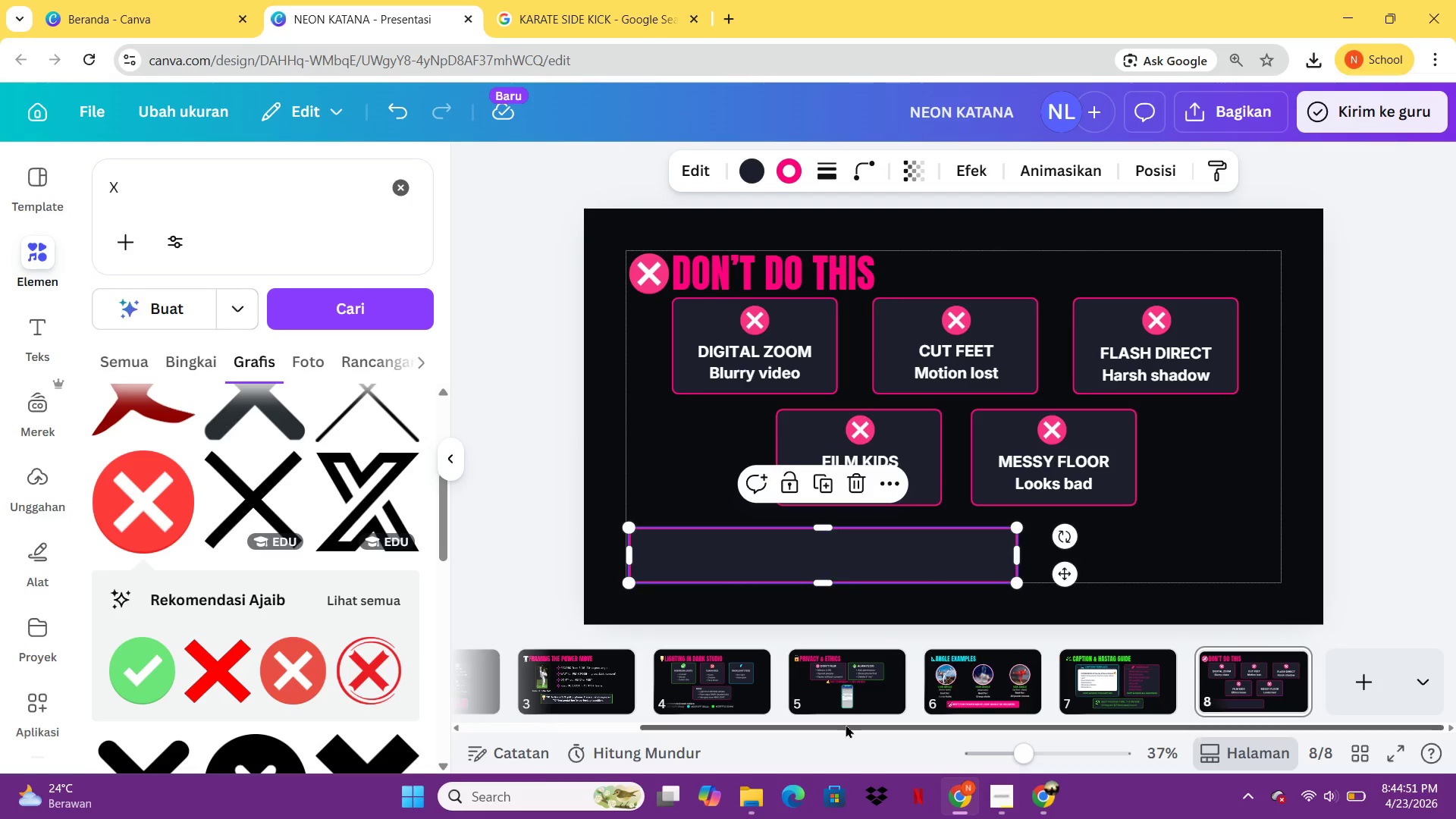 
left_click([836, 666])
 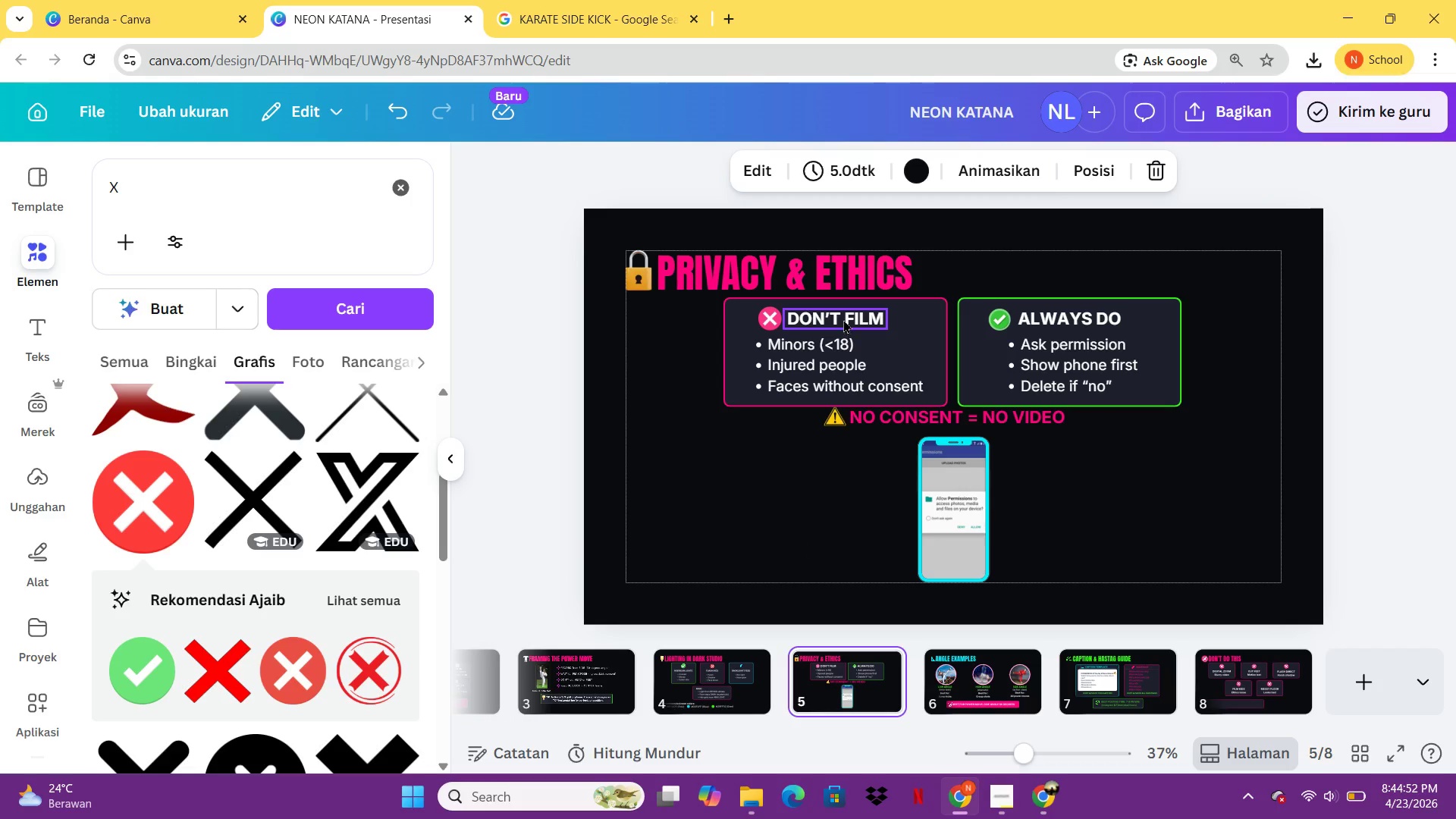 
left_click([843, 318])
 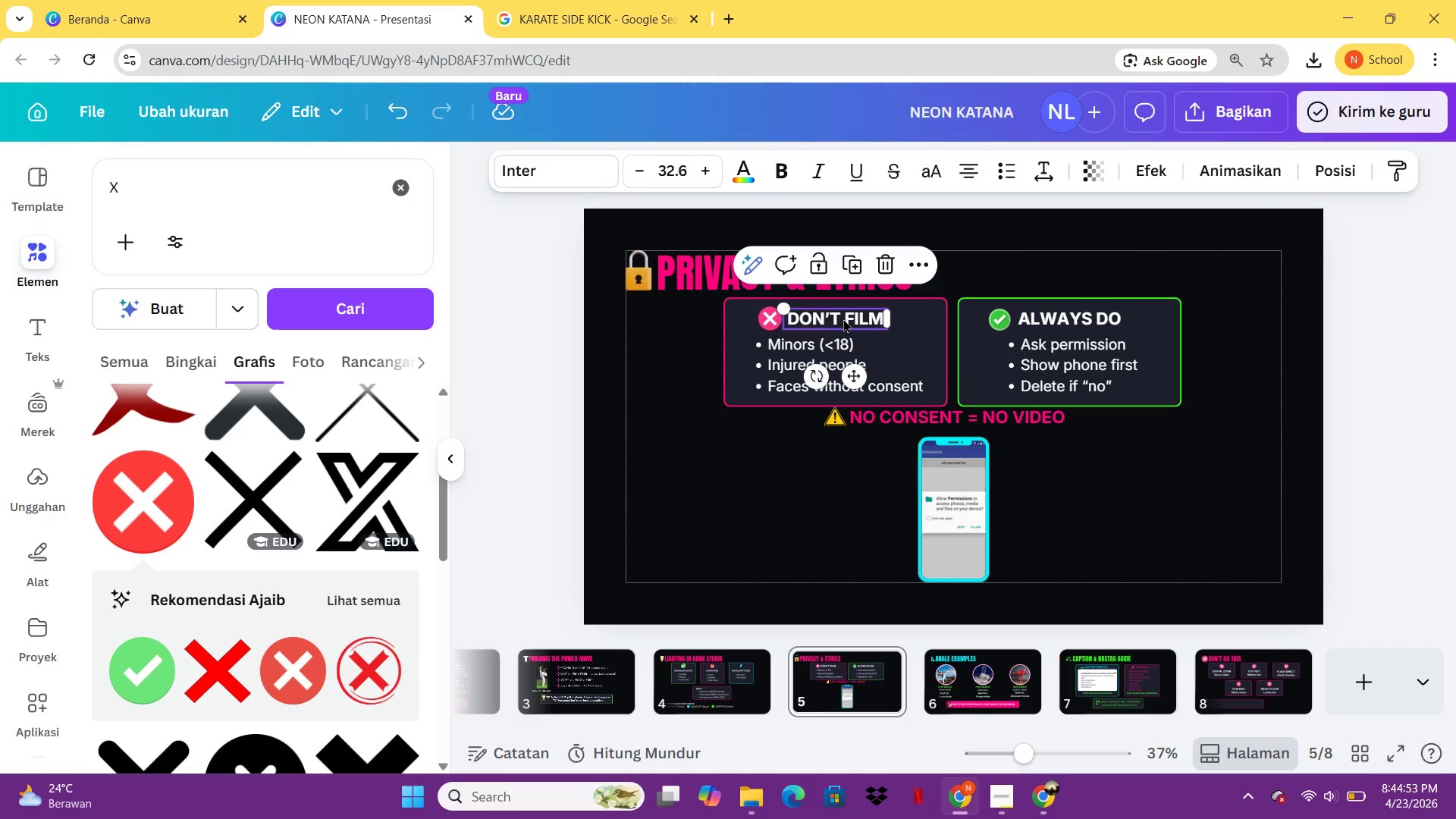 
key(Control+ControlLeft)
 